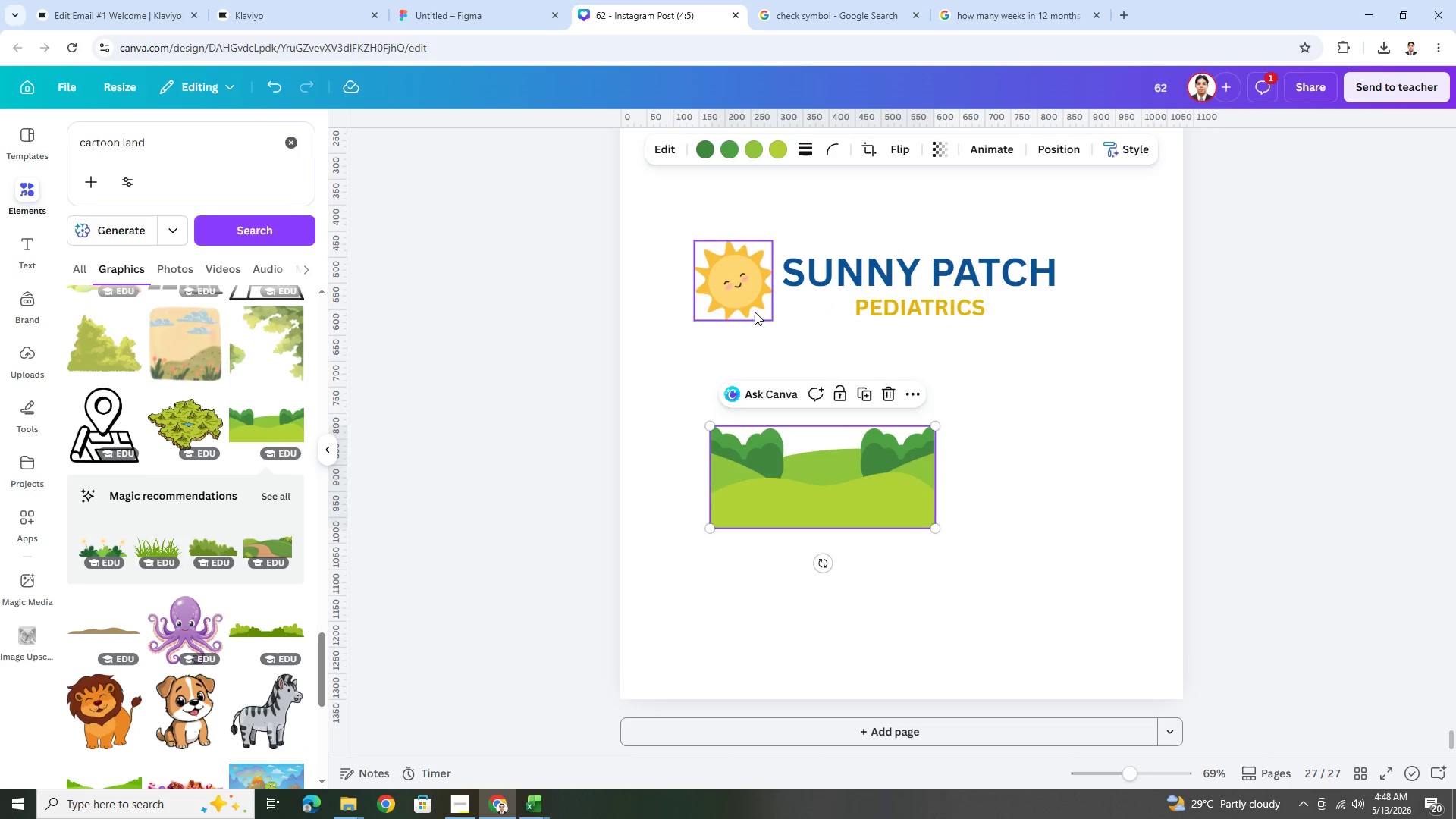 
left_click([750, 308])
 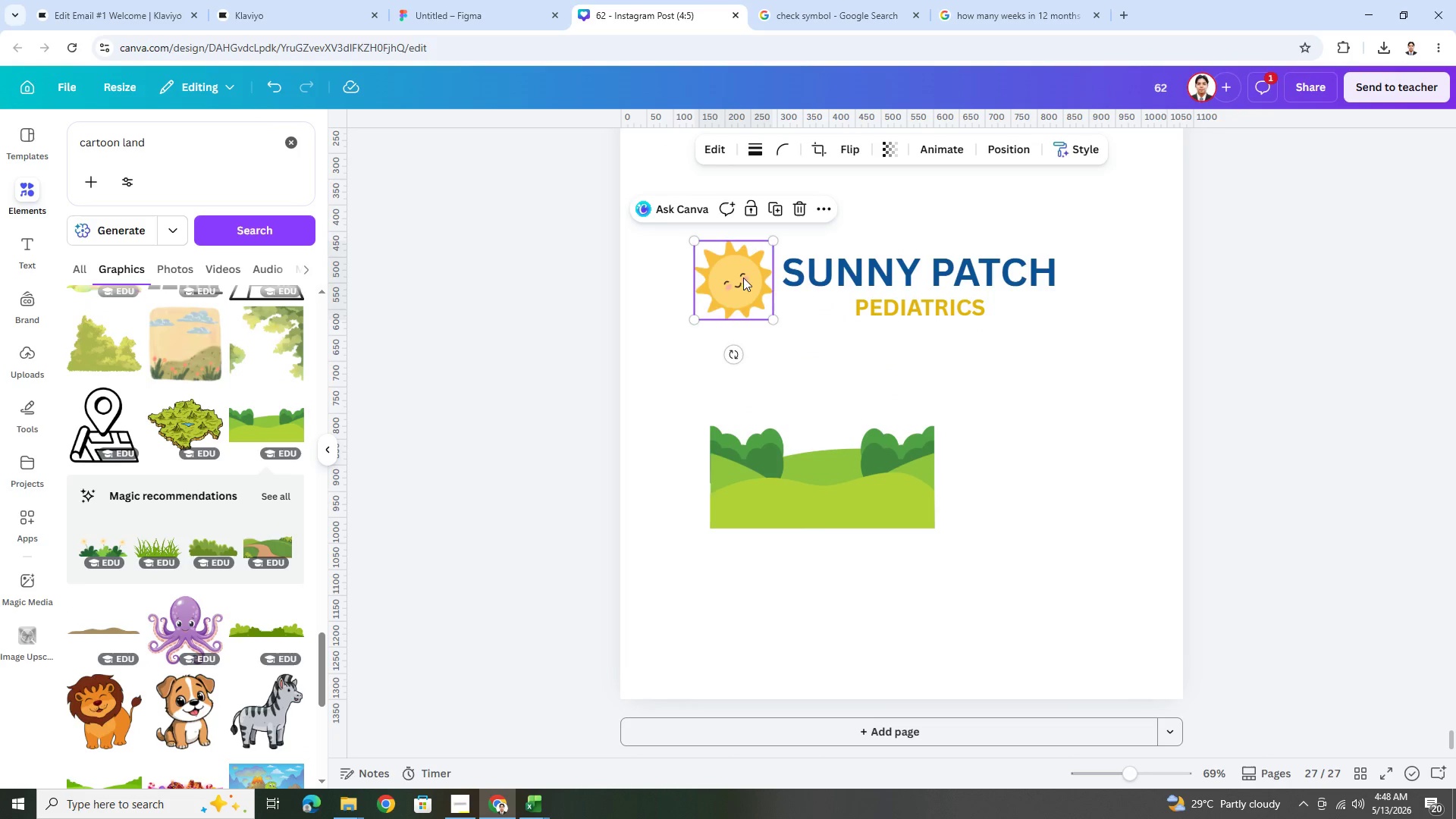 
left_click_drag(start_coordinate=[743, 278], to_coordinate=[861, 423])
 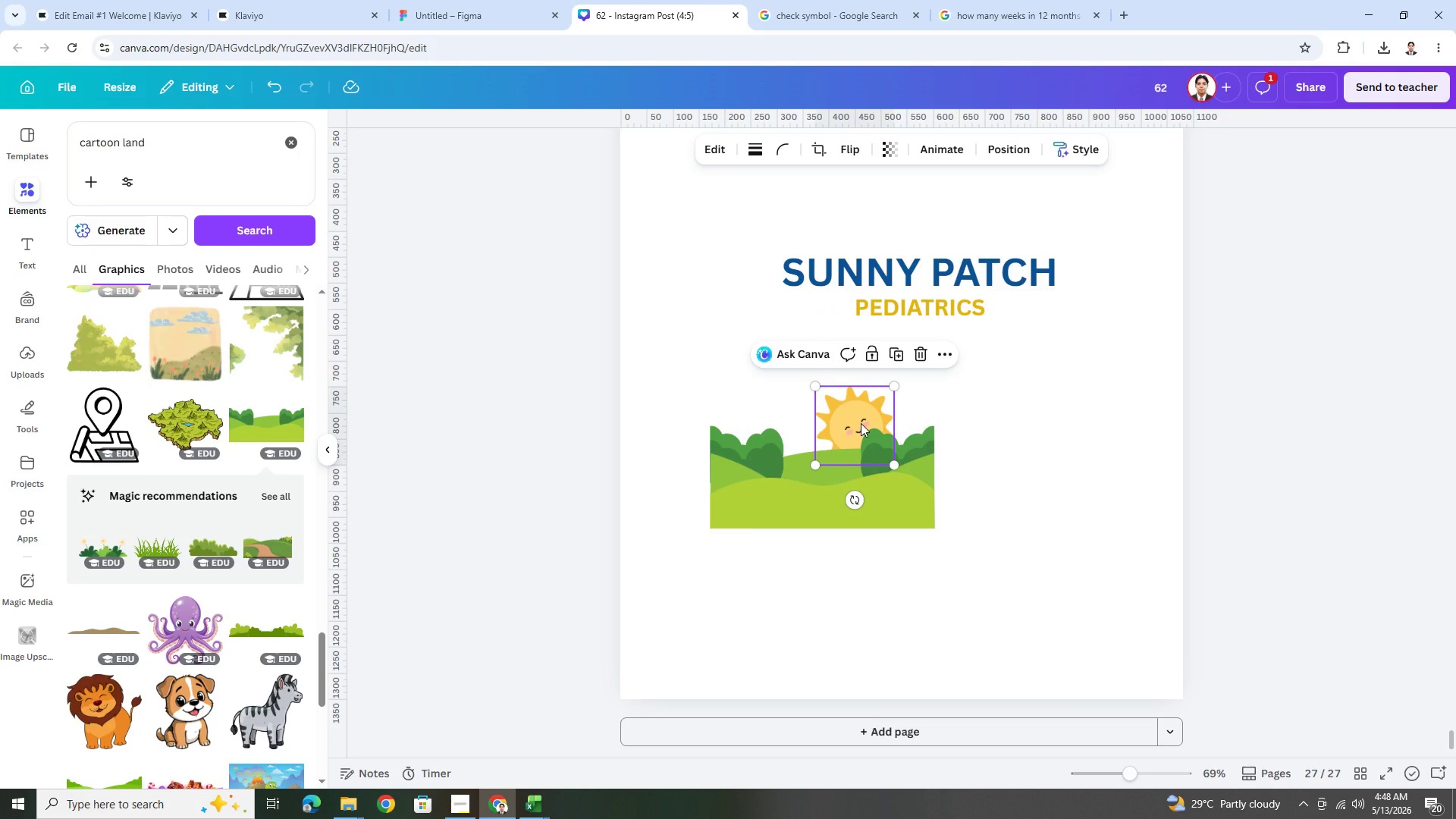 
key(Control+ControlLeft)
 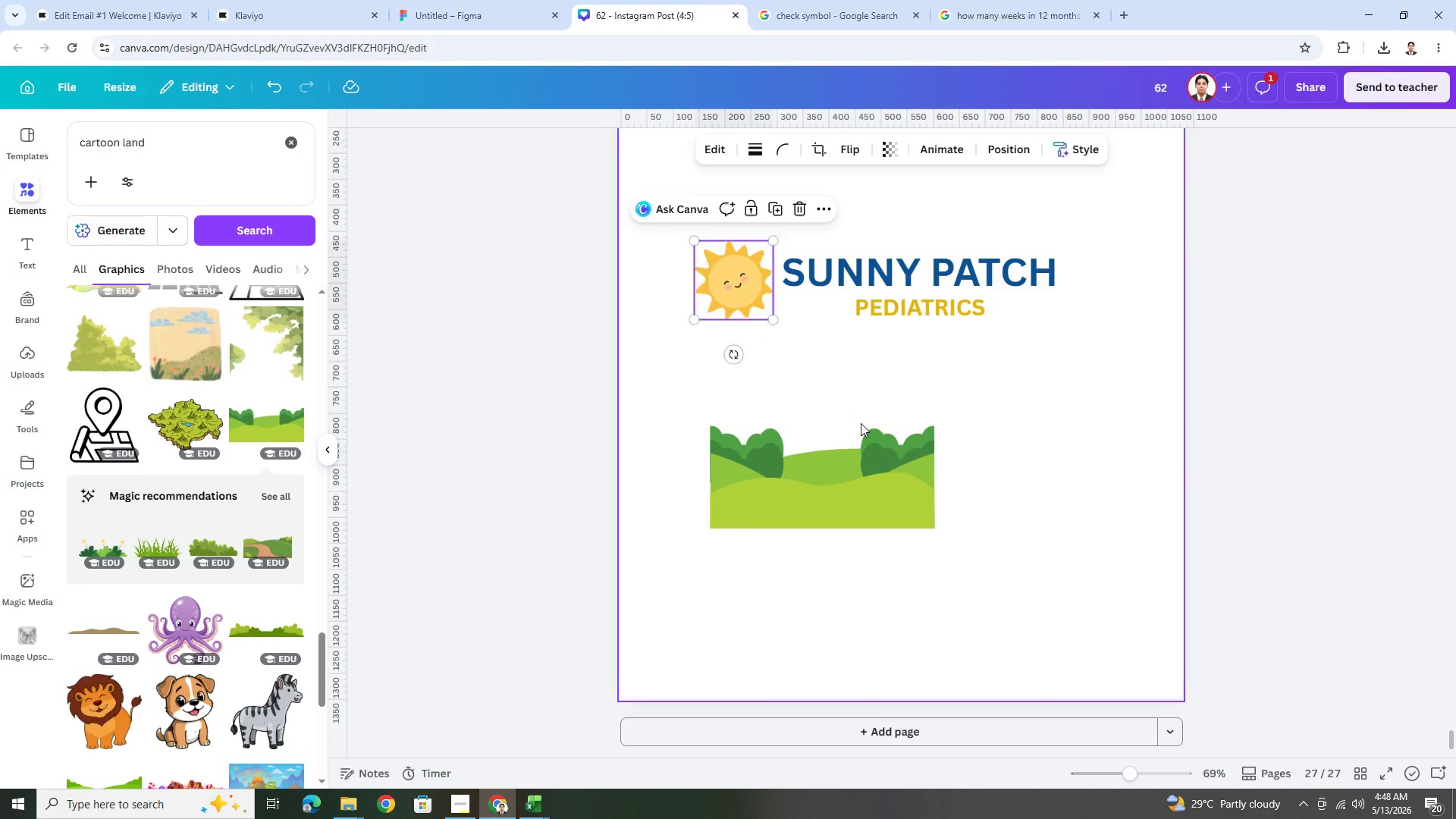 
key(Control+Z)
 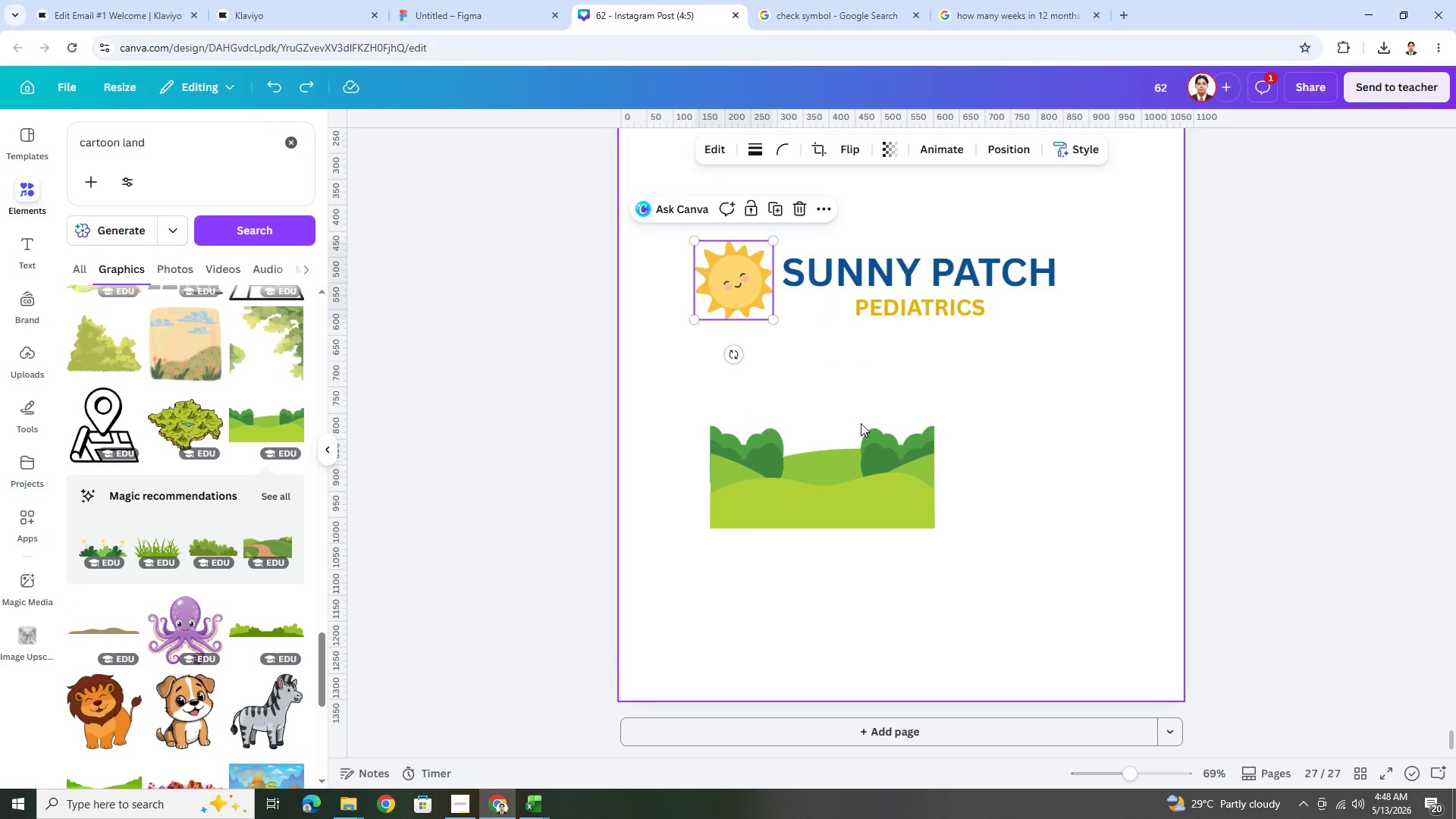 
key(Control+C)
 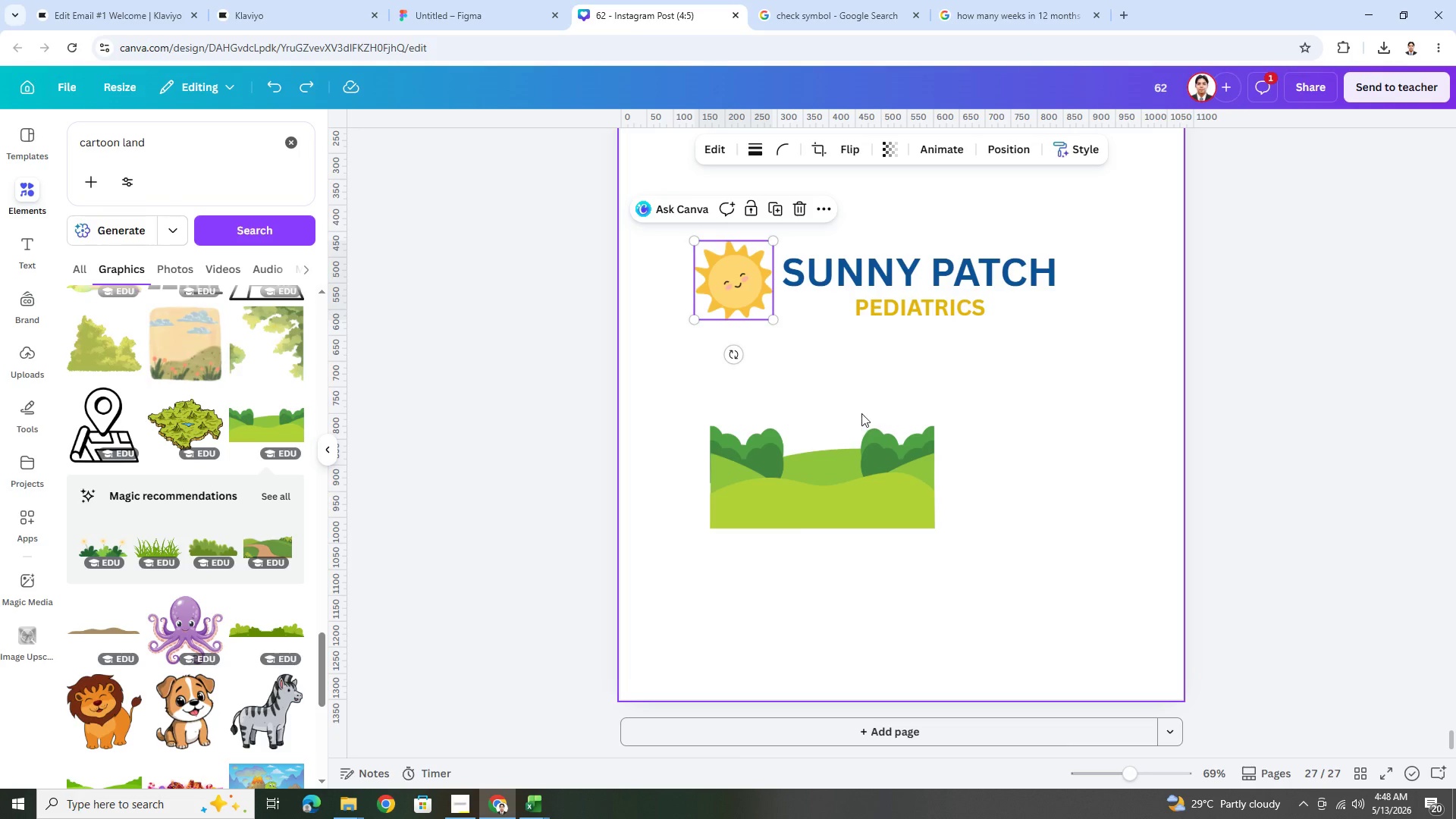 
key(Control+V)
 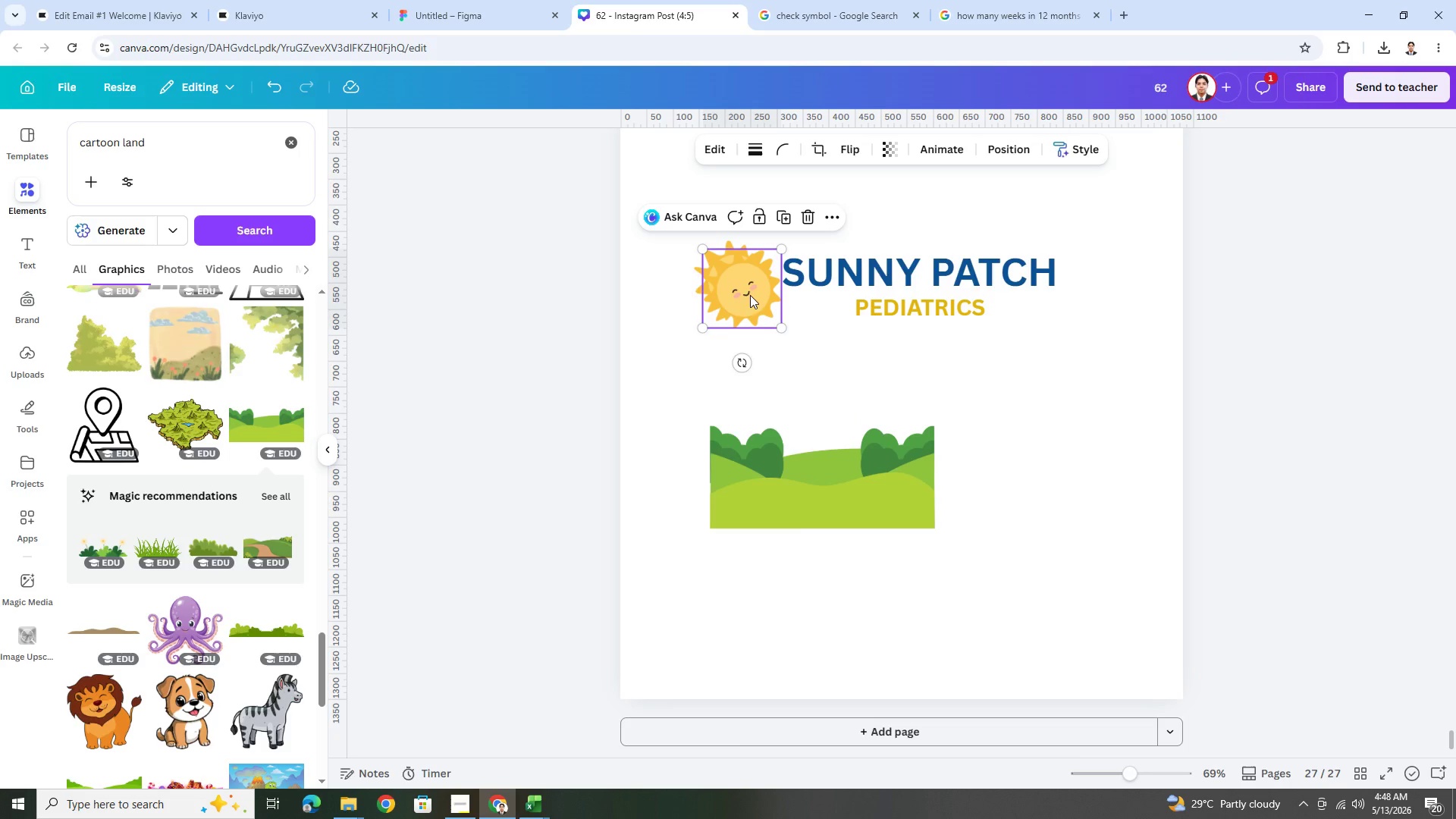 
left_click_drag(start_coordinate=[747, 293], to_coordinate=[828, 432])
 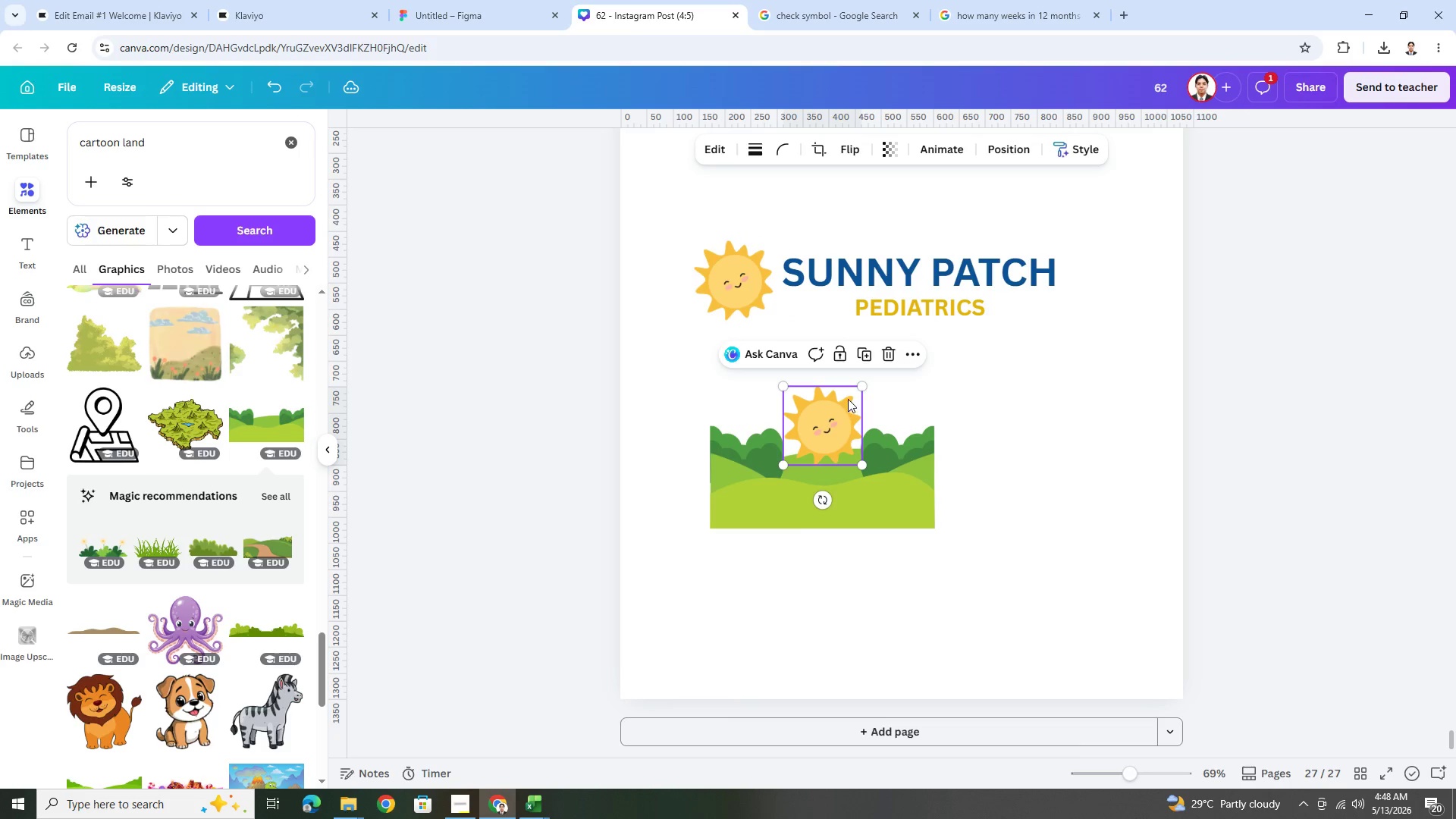 
hold_key(key=ShiftLeft, duration=1.53)
left_click_drag(start_coordinate=[855, 393], to_coordinate=[883, 367])
 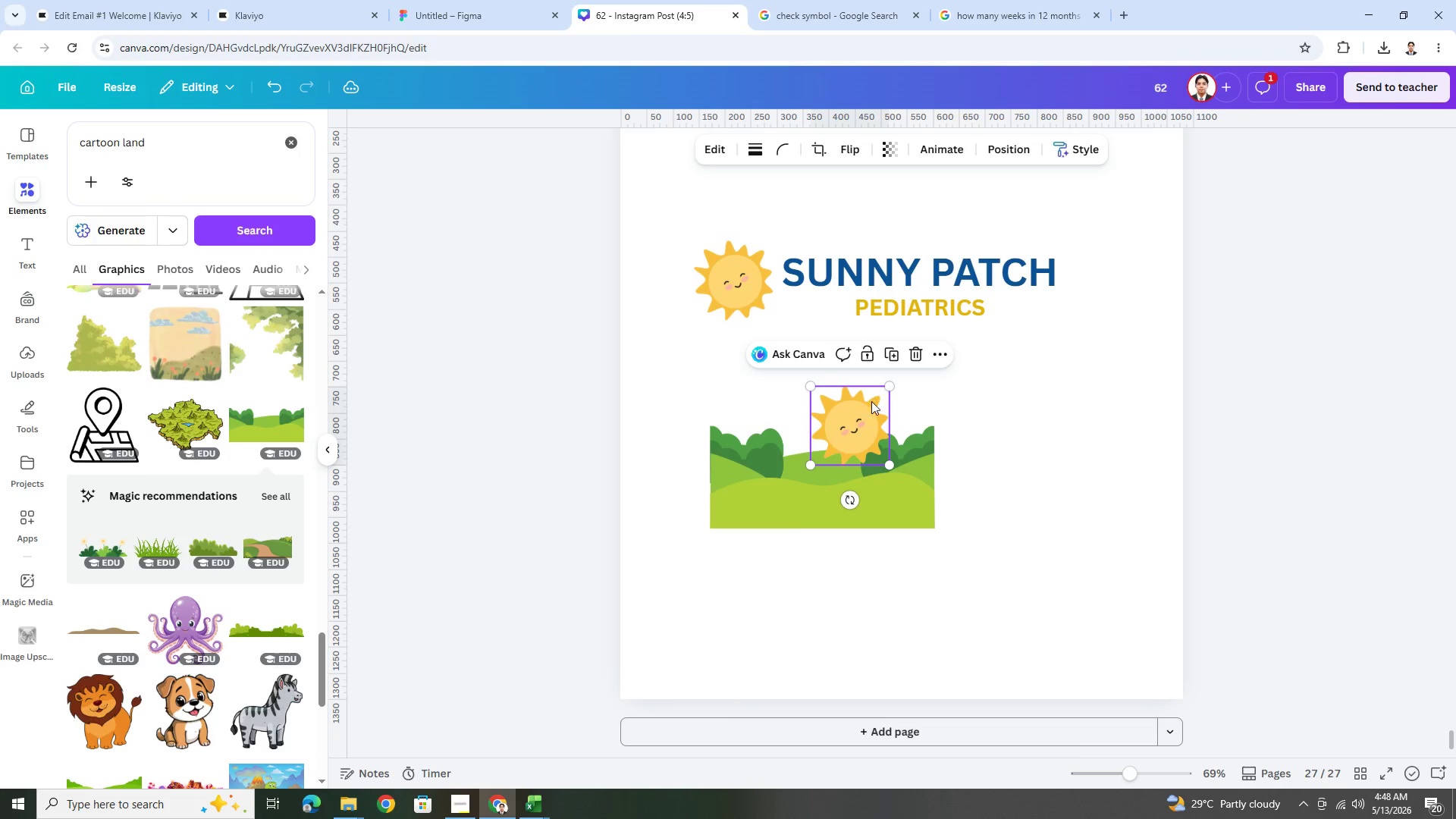 
hold_key(key=ShiftLeft, duration=1.03)
 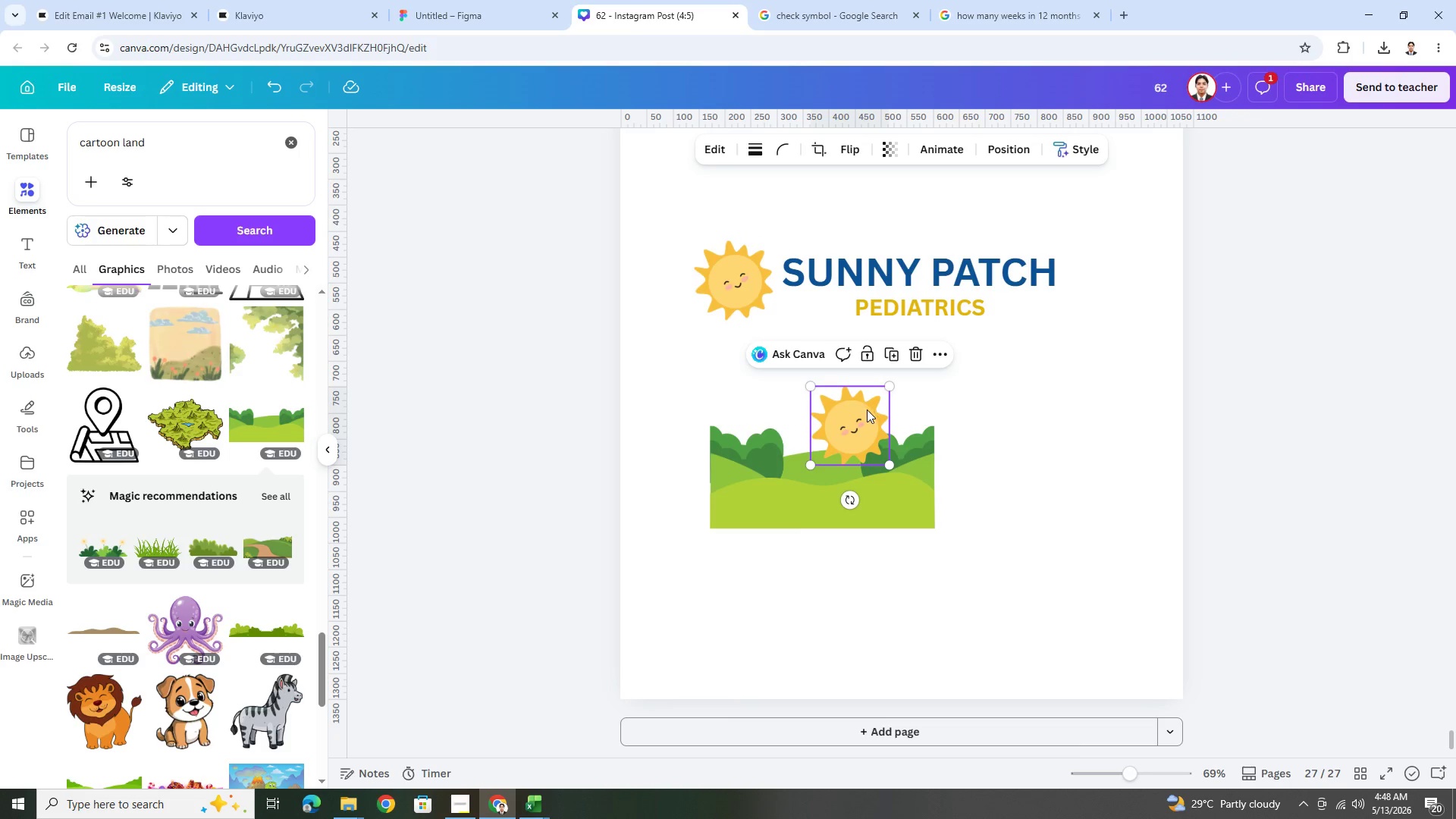 
left_click_drag(start_coordinate=[867, 410], to_coordinate=[851, 417])
 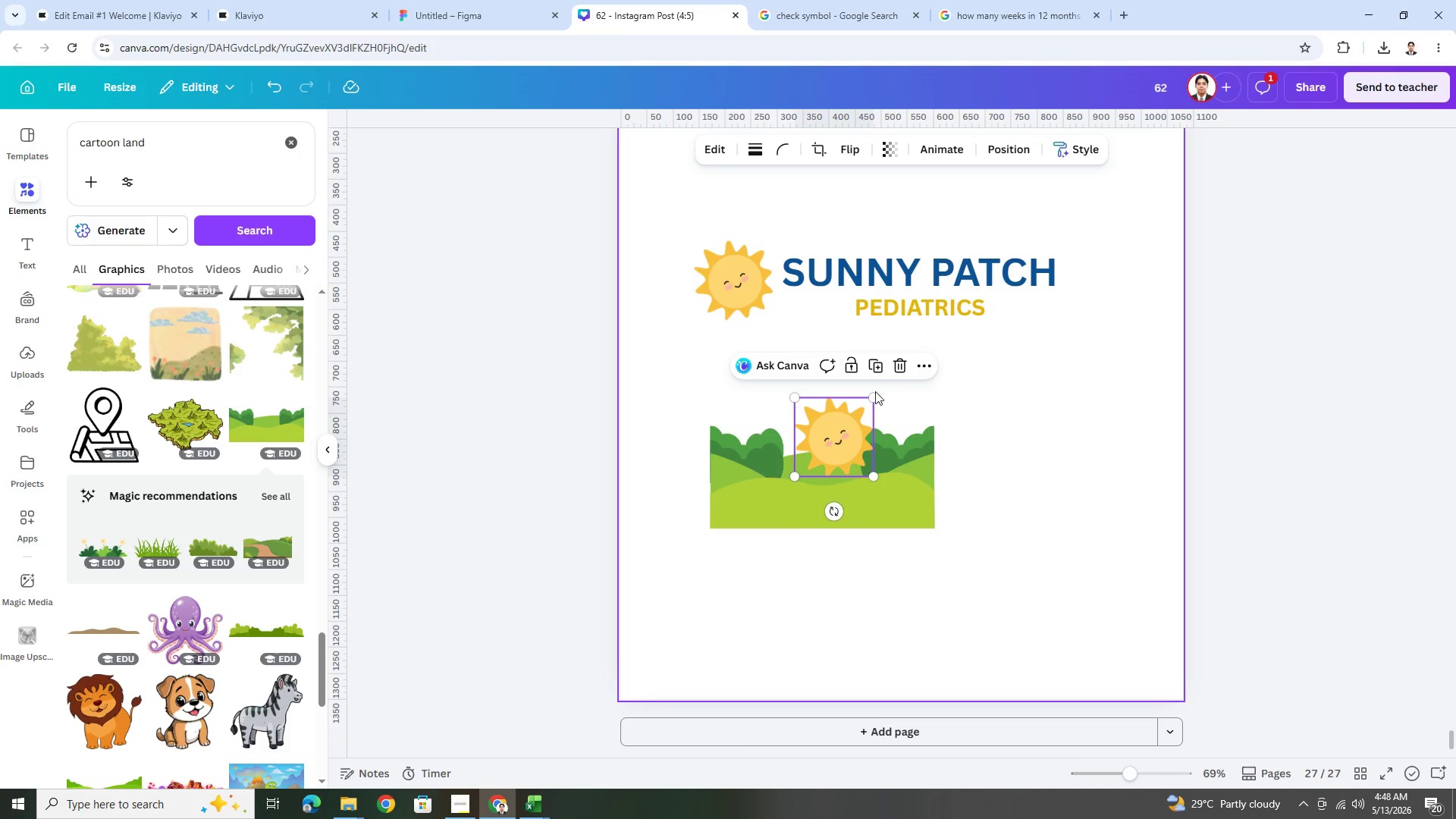 
hold_key(key=ShiftLeft, duration=1.14)
left_click_drag(start_coordinate=[874, 393], to_coordinate=[912, 351])
 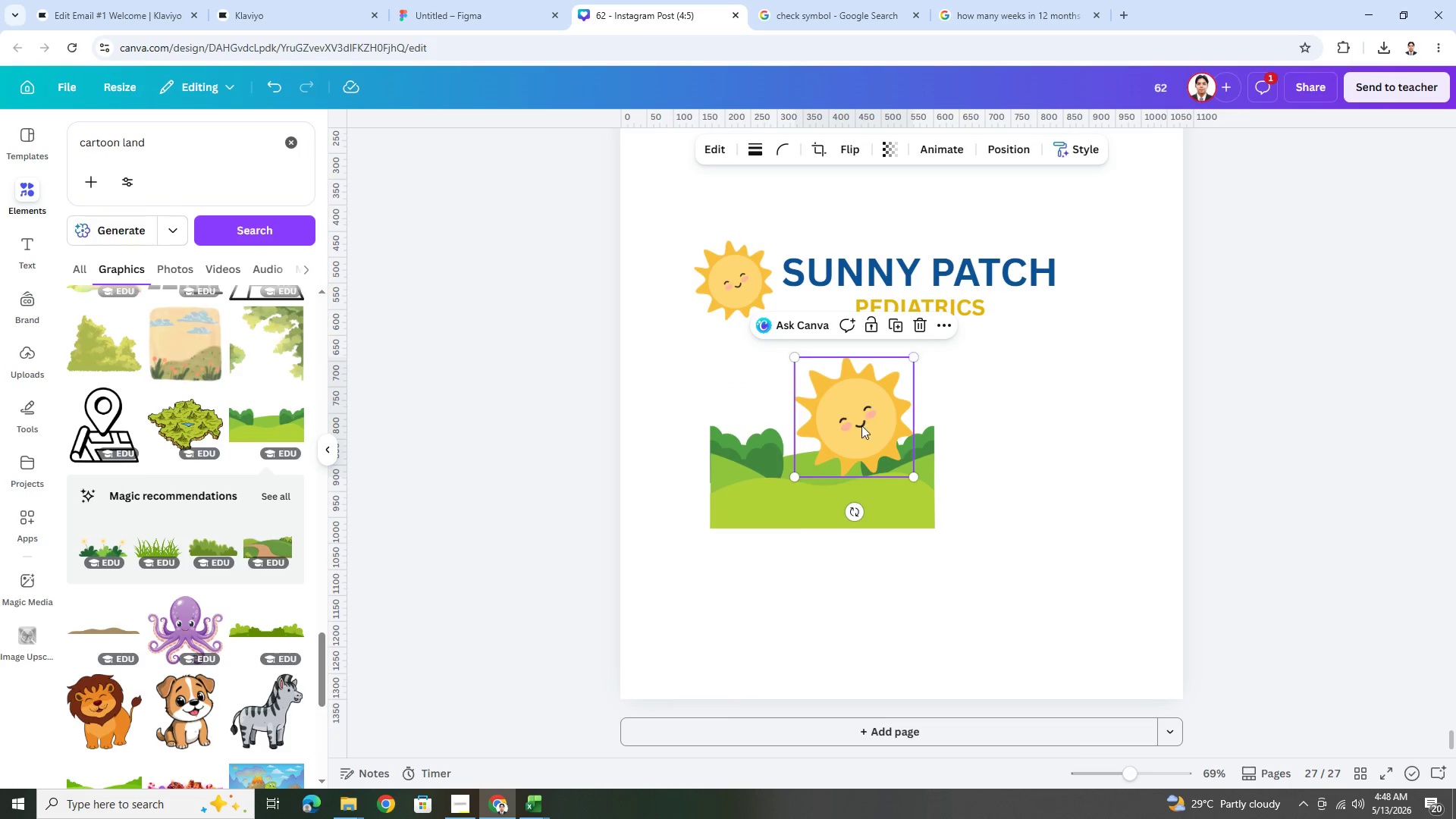 
left_click_drag(start_coordinate=[861, 426], to_coordinate=[834, 428])
 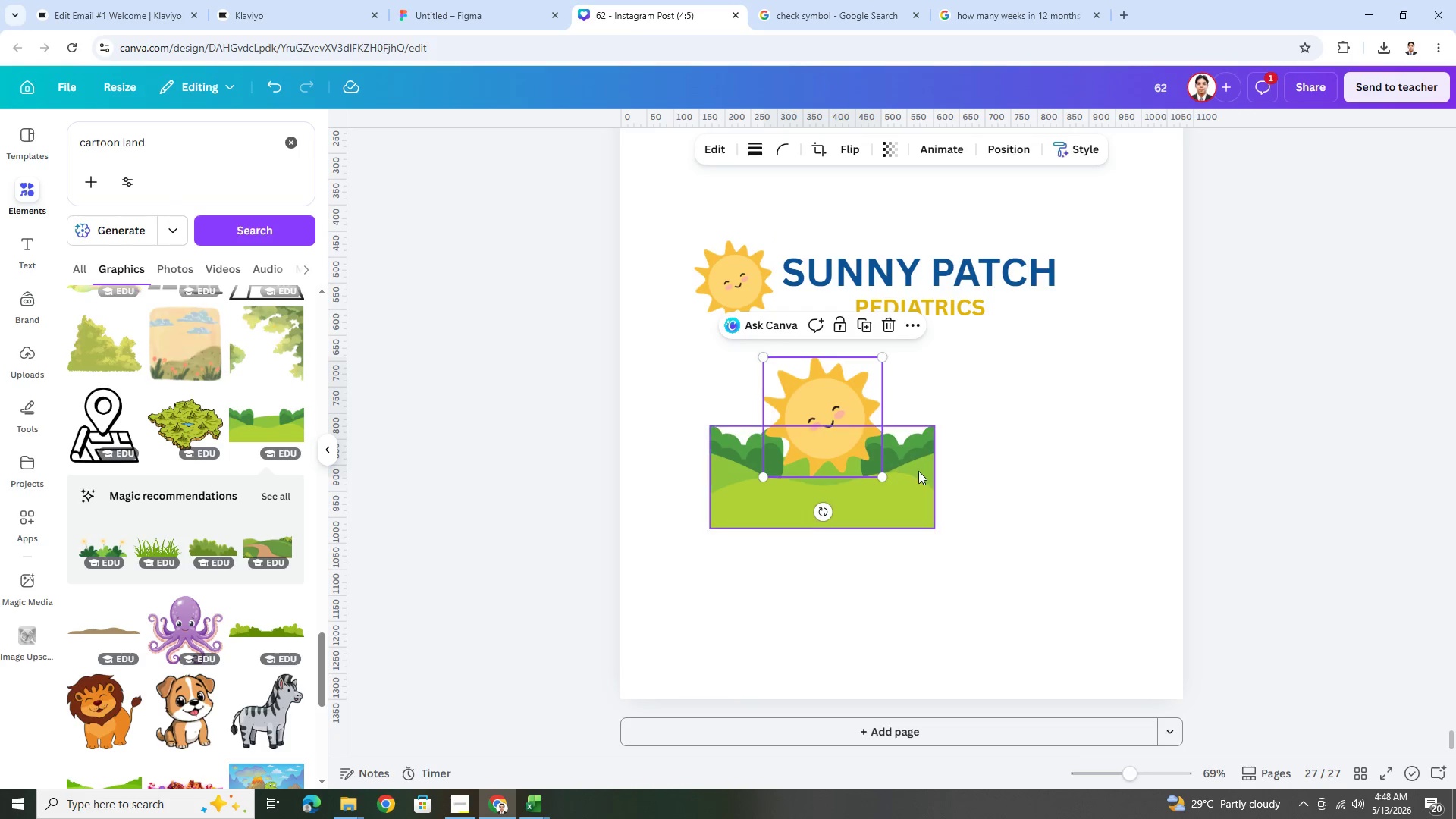 
left_click([920, 472])
 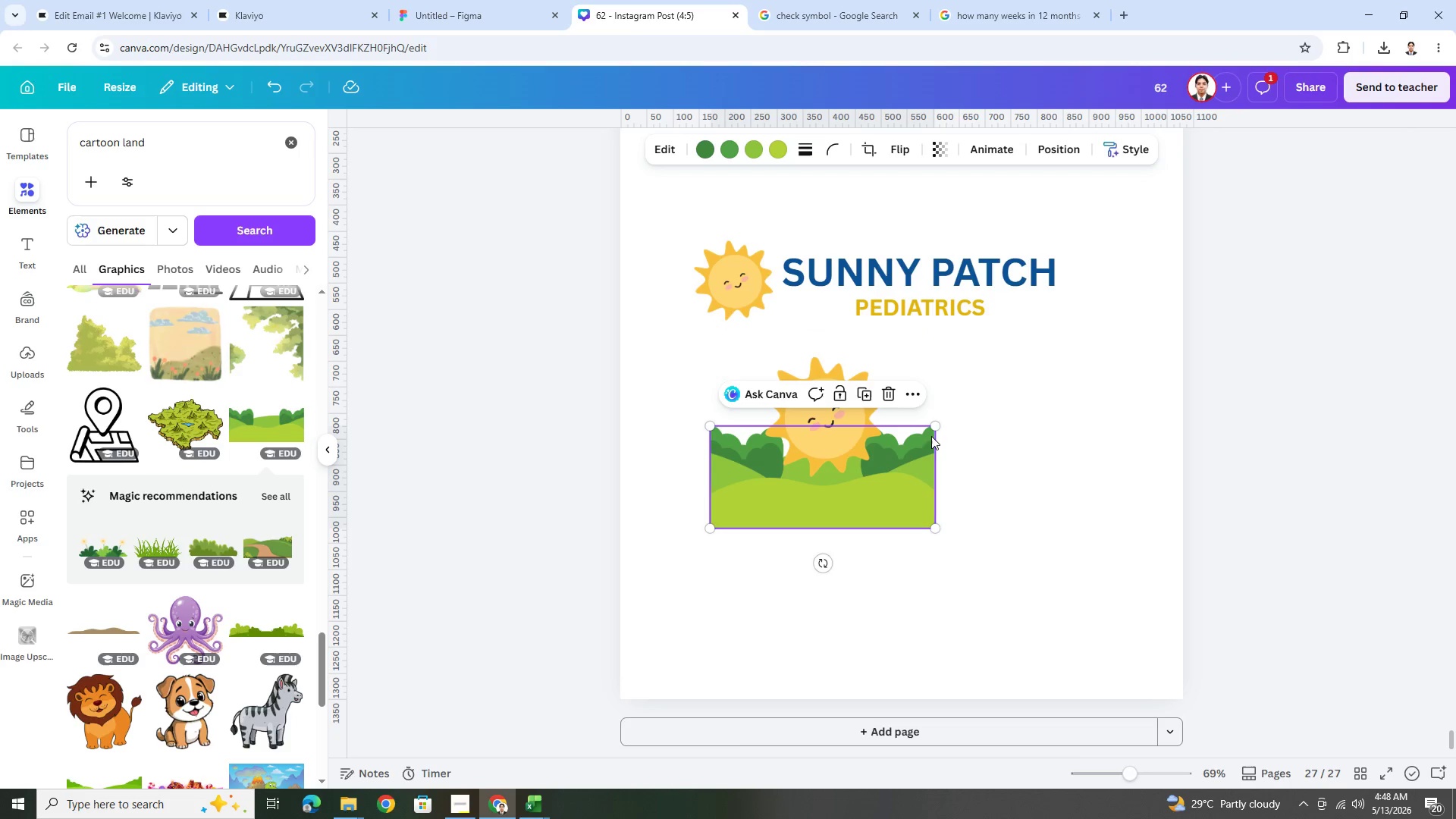 
left_click_drag(start_coordinate=[935, 428], to_coordinate=[898, 447])
 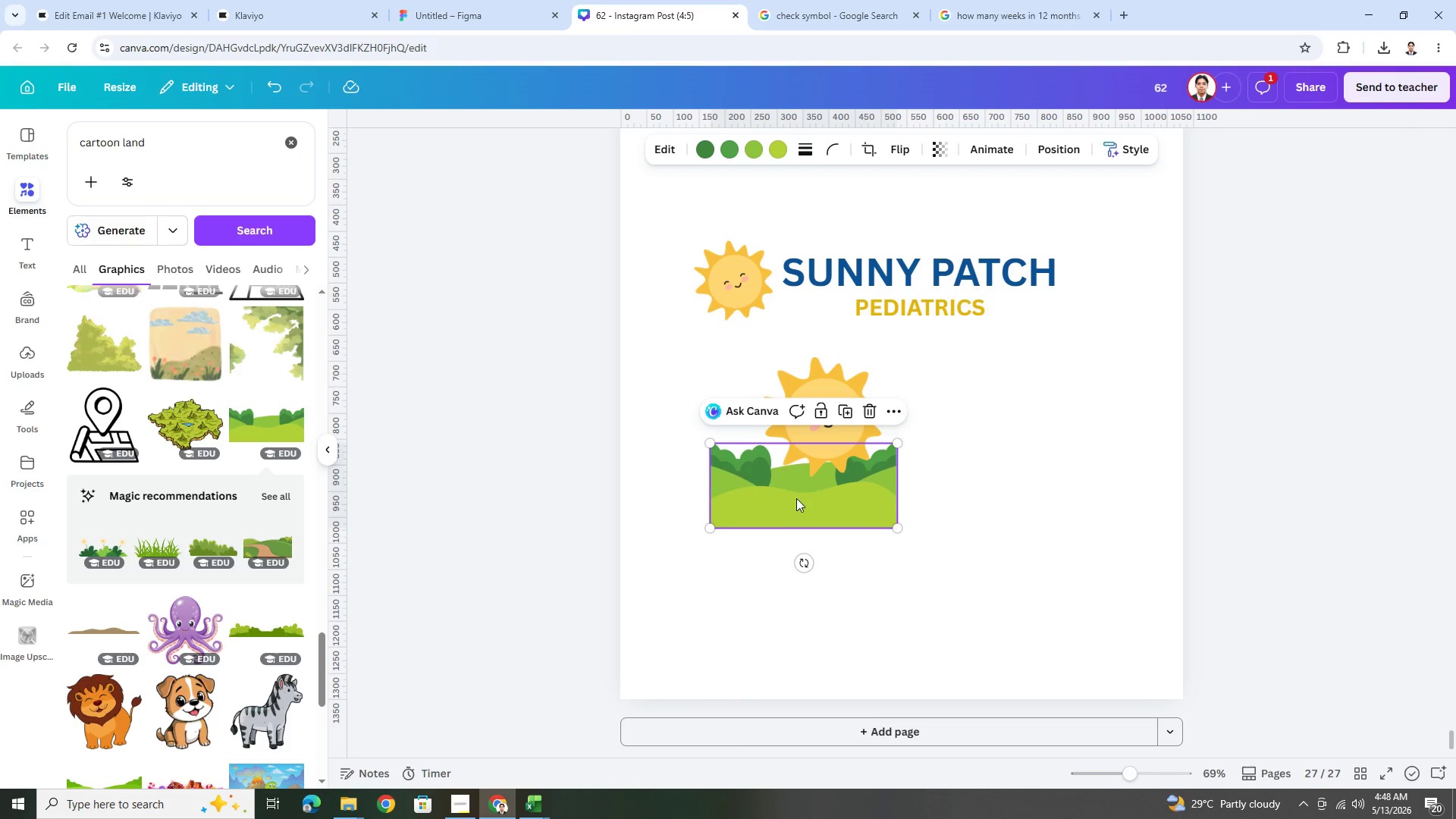 
left_click_drag(start_coordinate=[795, 499], to_coordinate=[814, 493])
 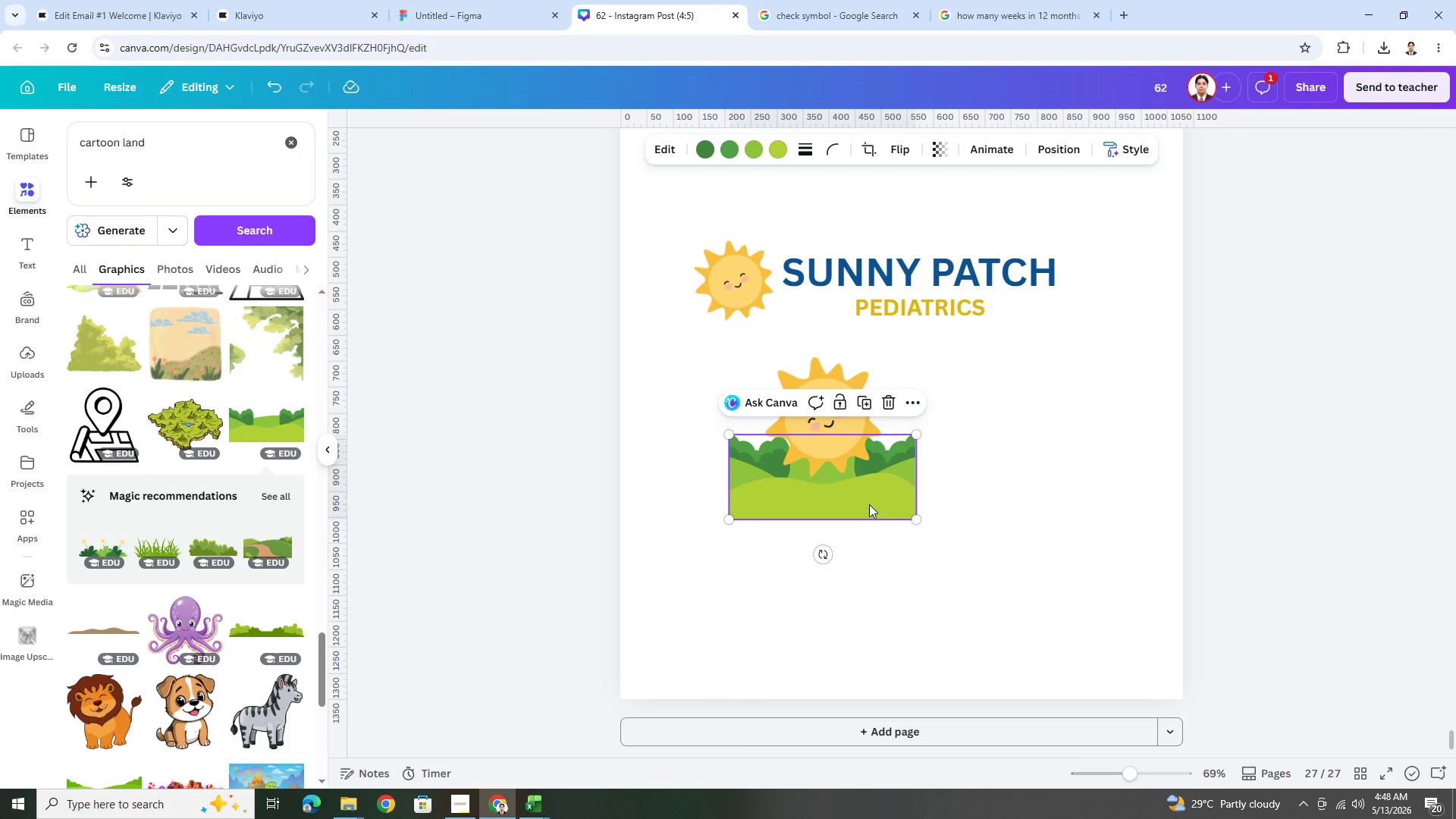 
left_click([869, 503])
 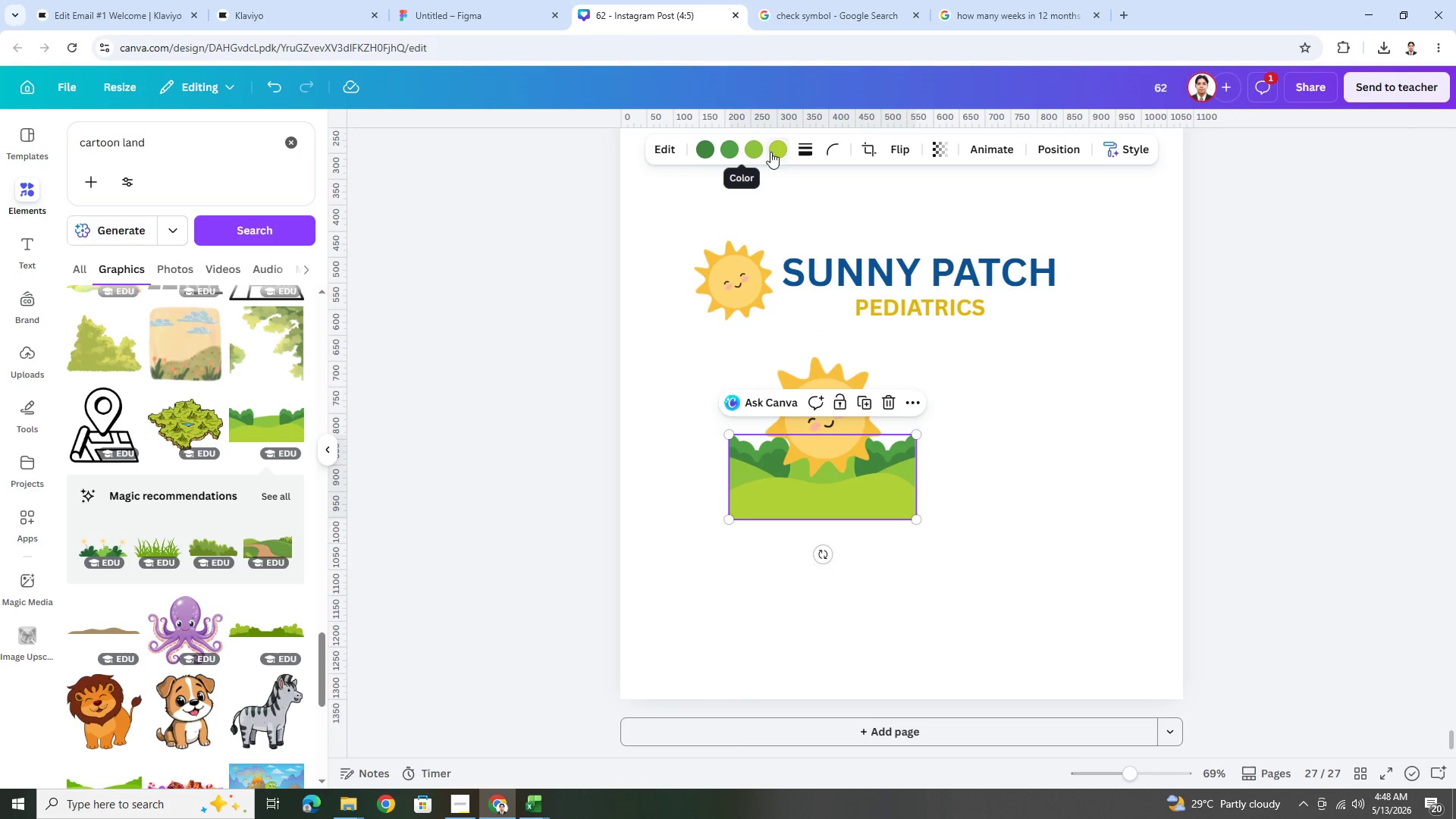 
left_click([773, 151])
 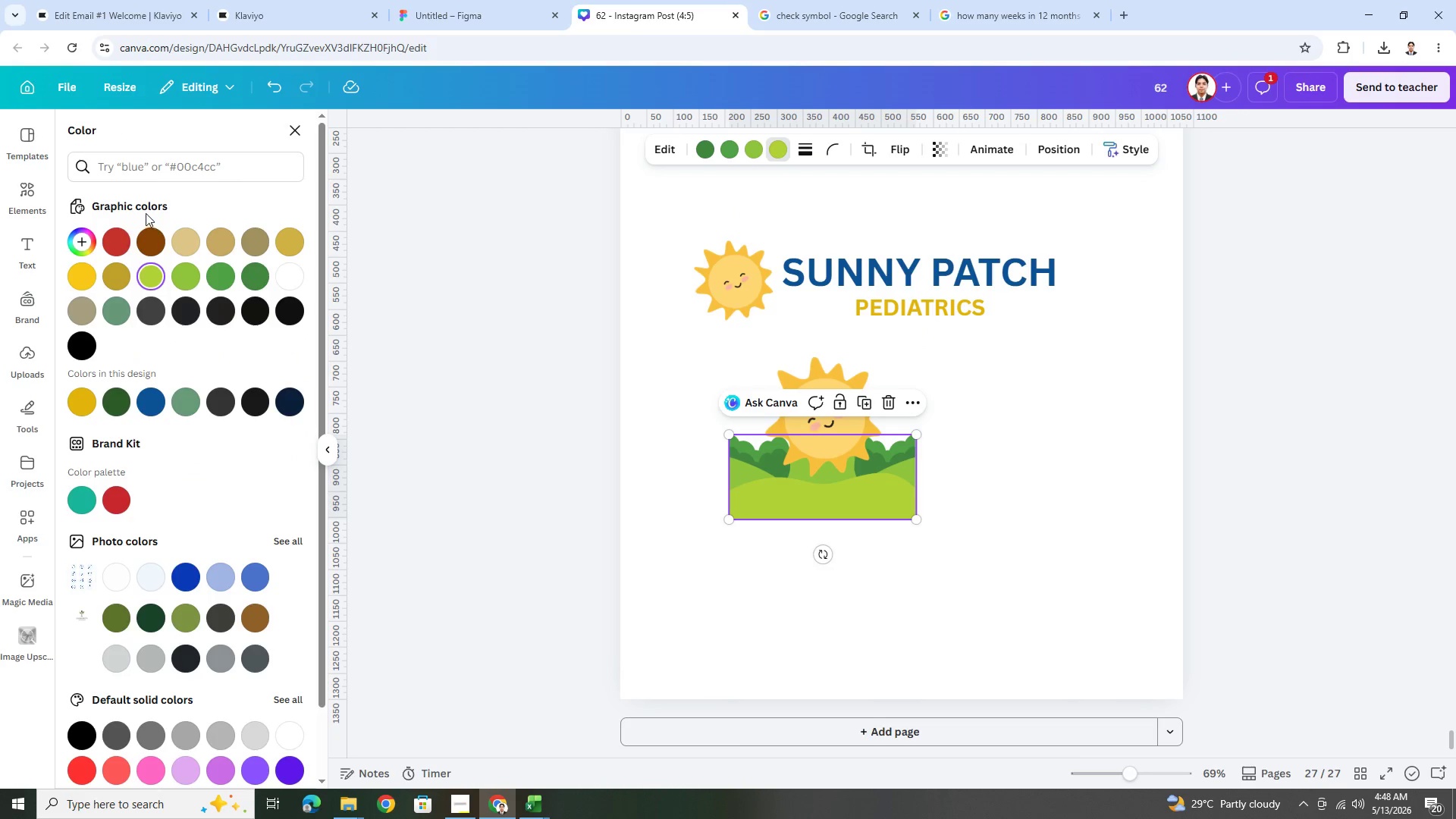 
left_click([155, 162])
 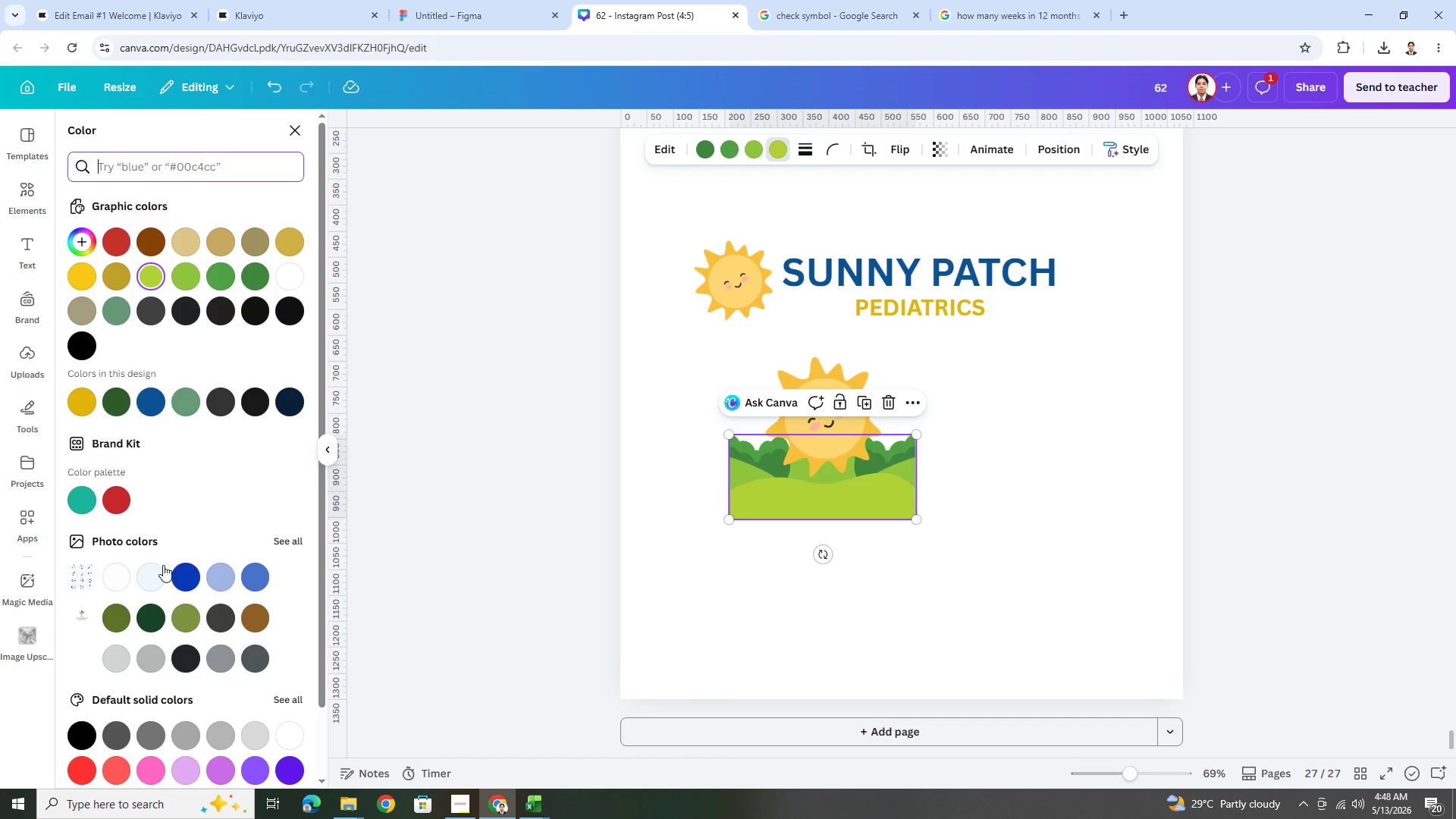 
left_click([157, 566])
 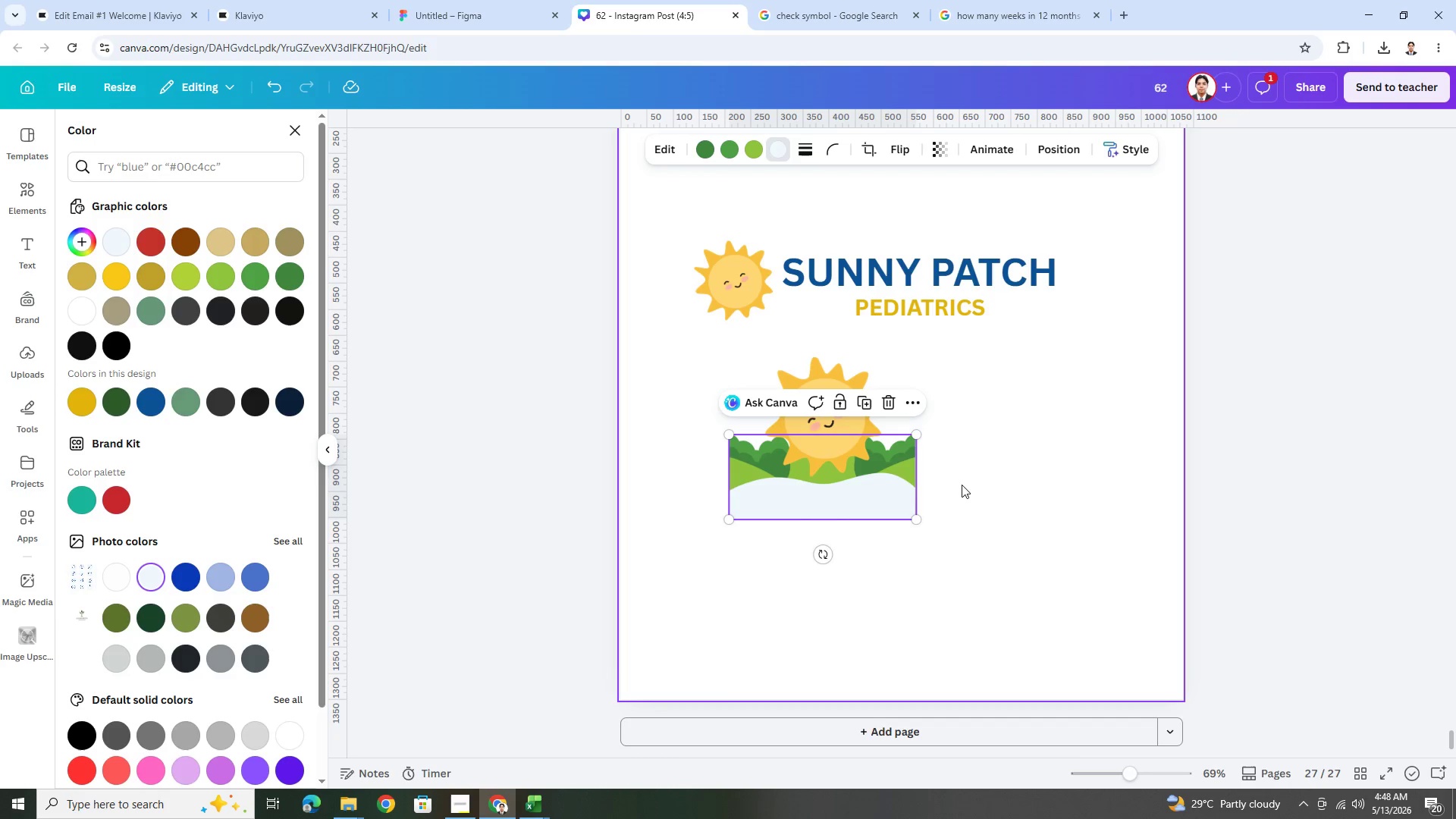 
wait(6.53)
 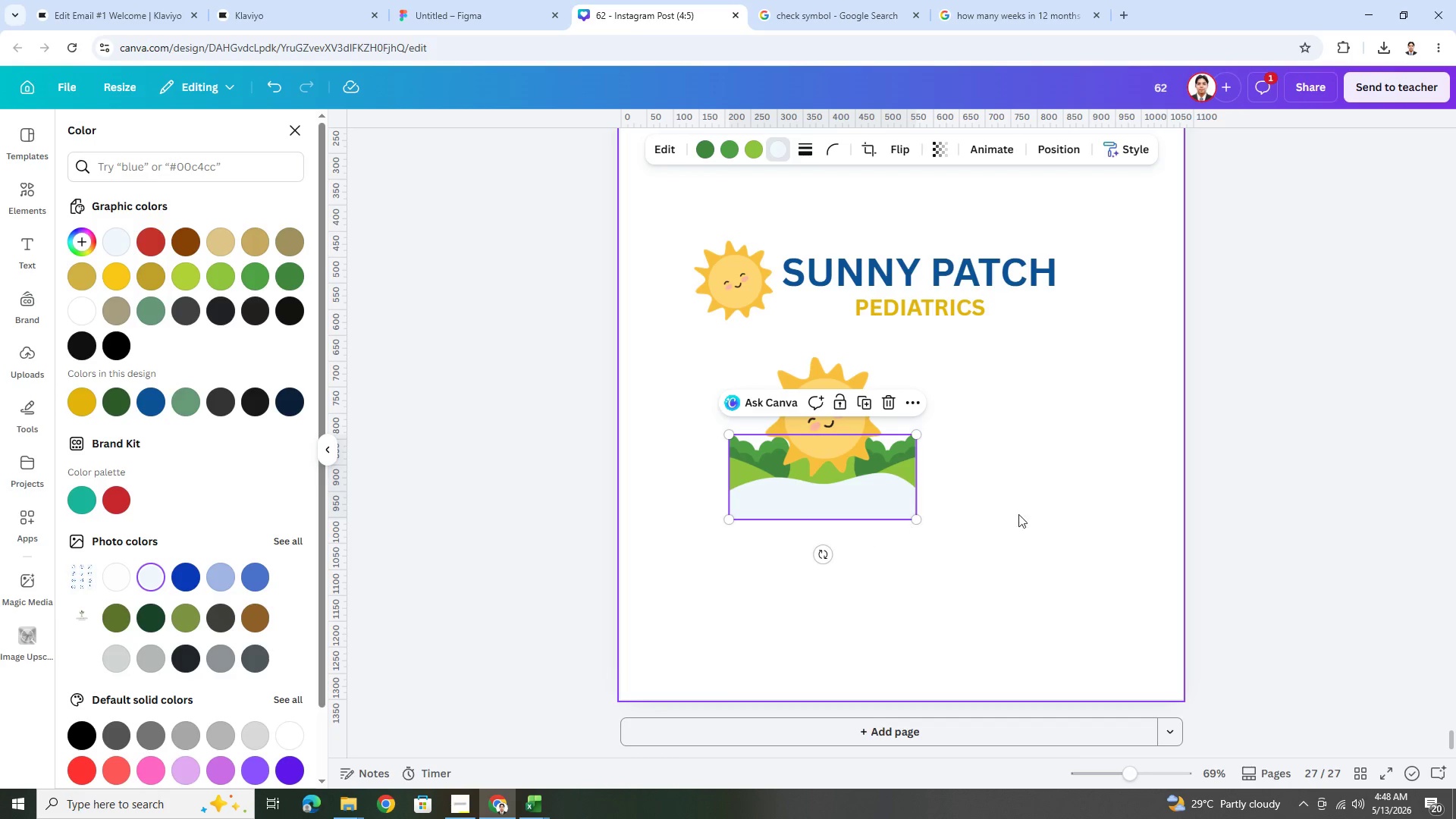 
left_click([1004, 544])
 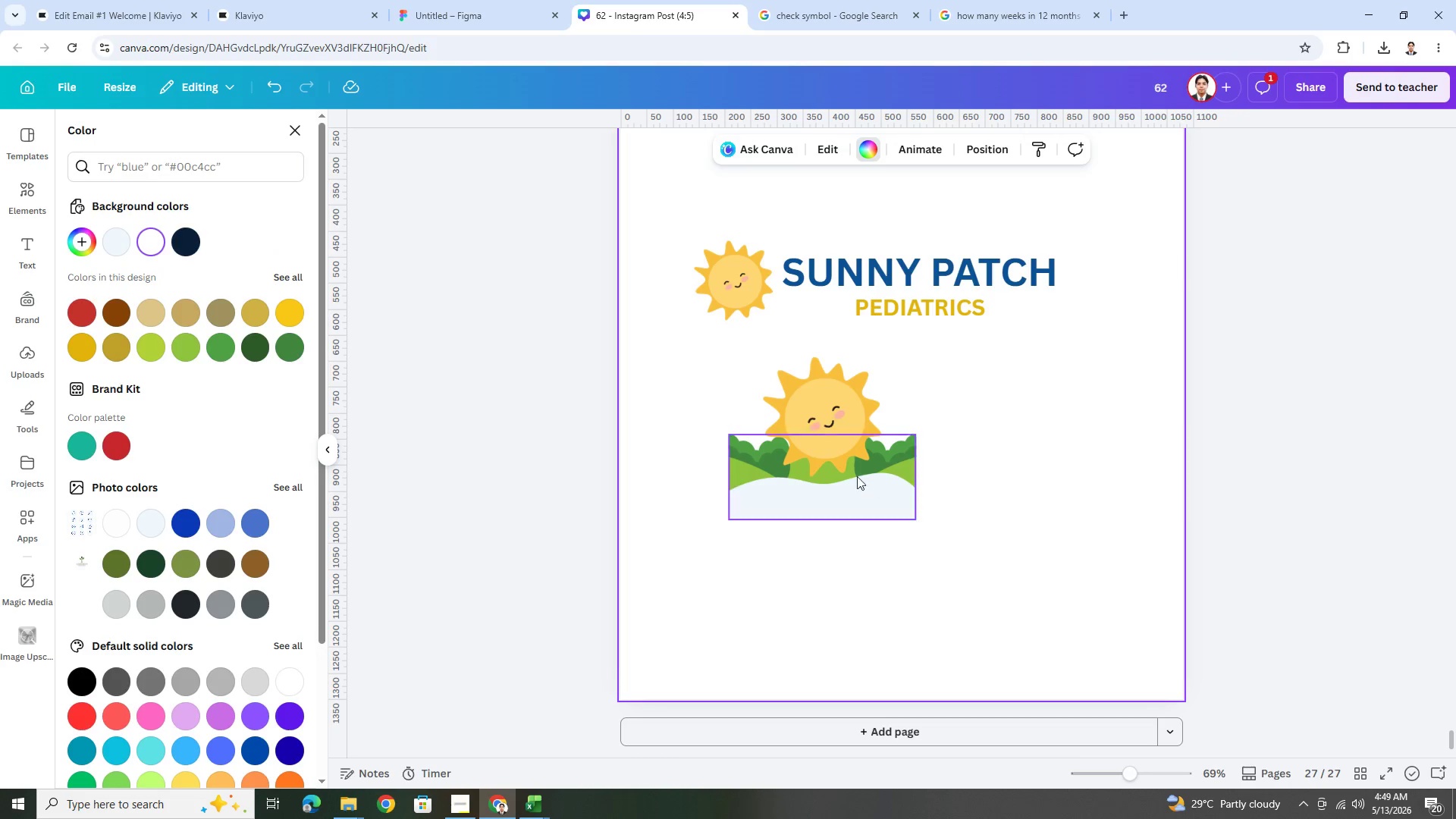 
left_click_drag(start_coordinate=[838, 420], to_coordinate=[838, 440])
 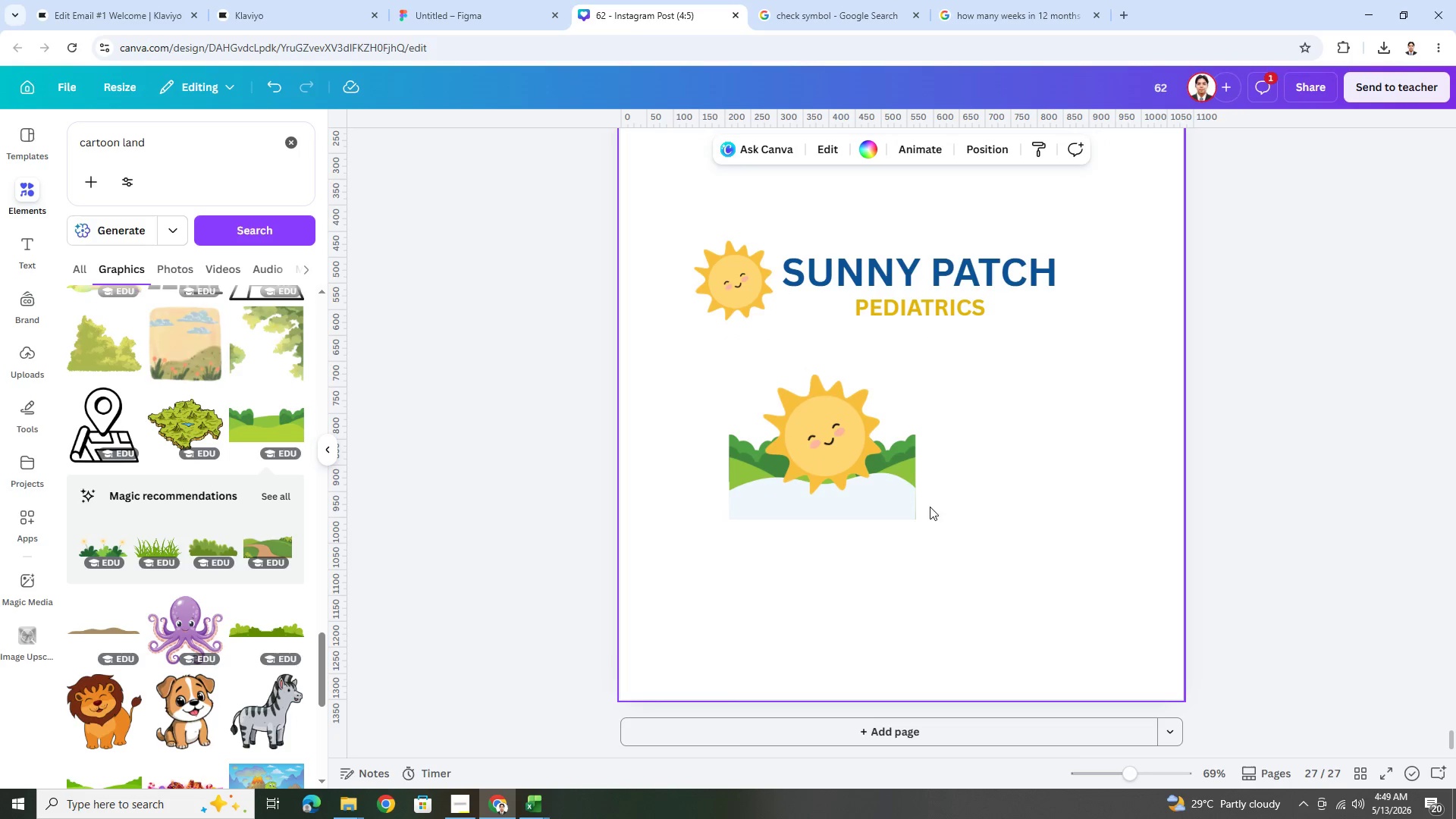 
double_click([910, 504])
 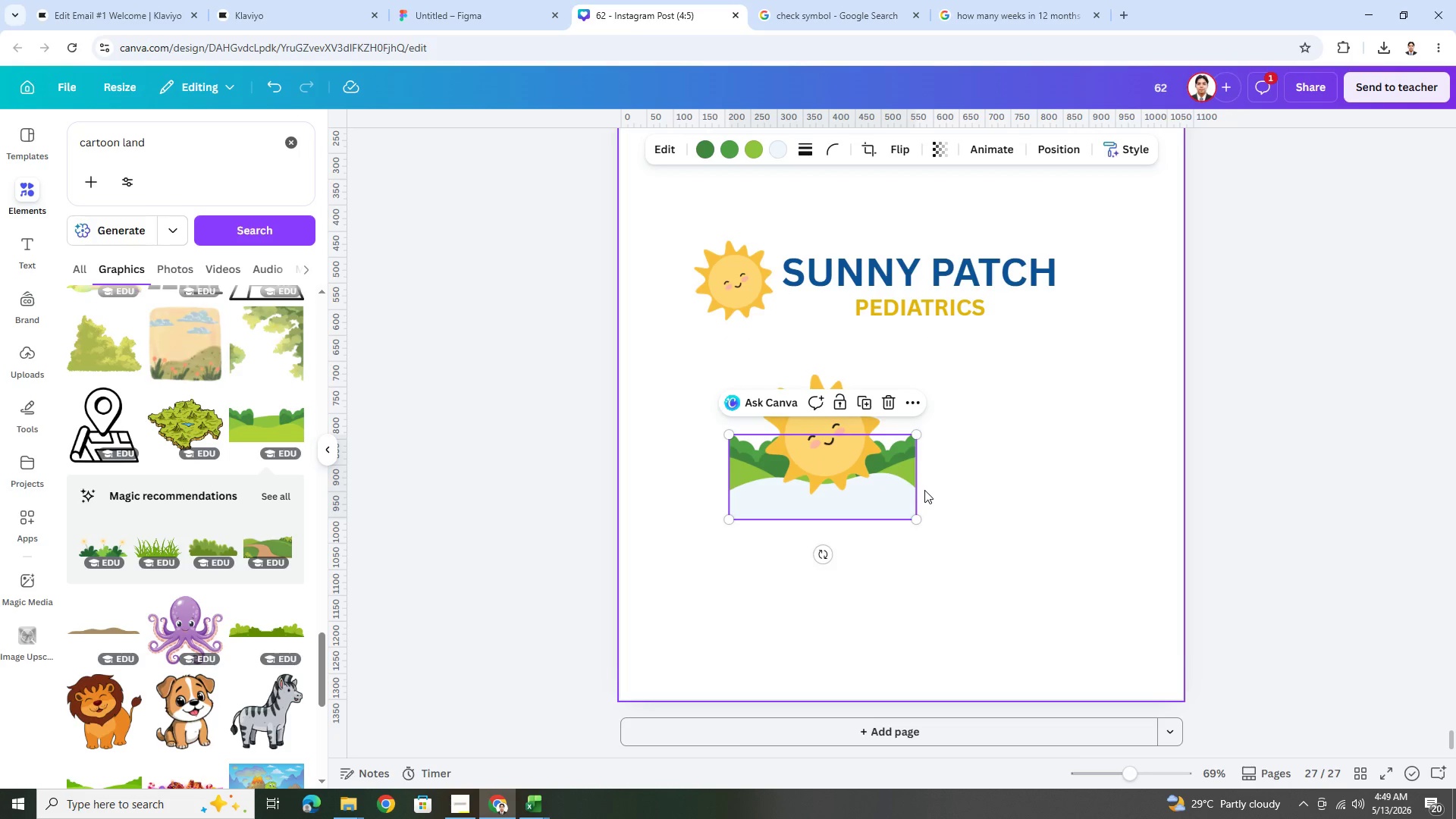 
left_click([952, 486])
 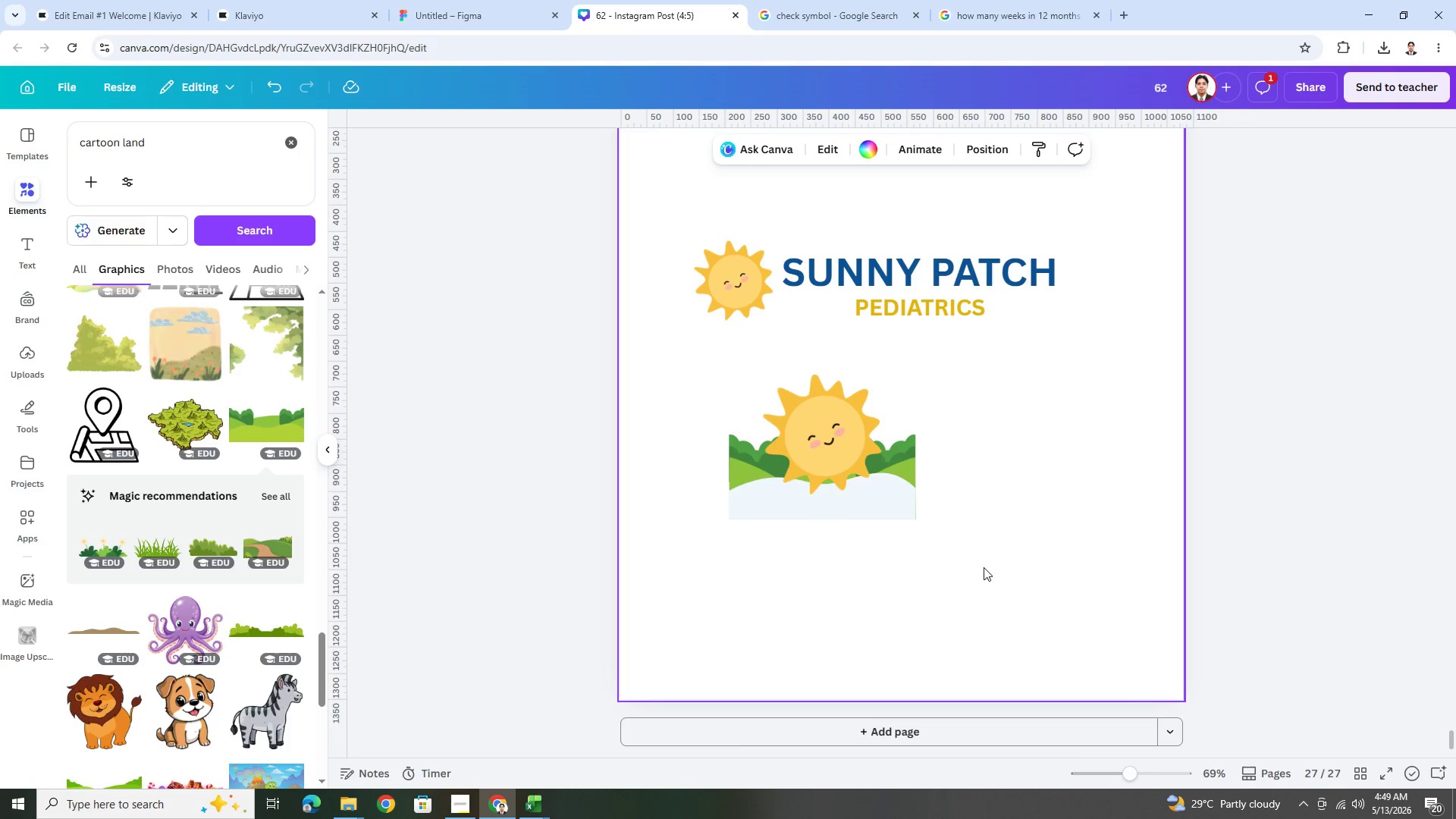 
left_click_drag(start_coordinate=[984, 567], to_coordinate=[662, 384])
 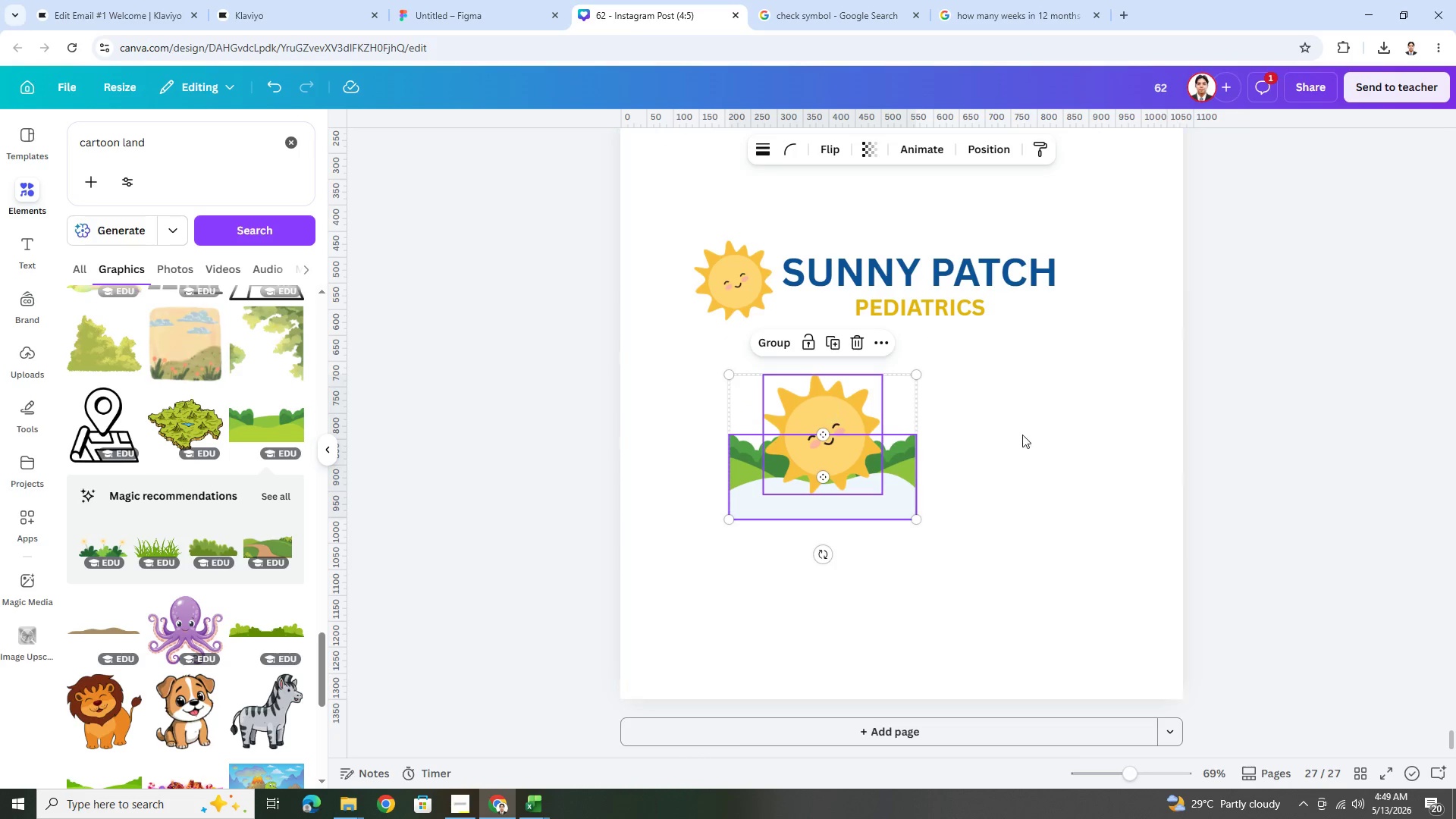 
left_click([1047, 439])
 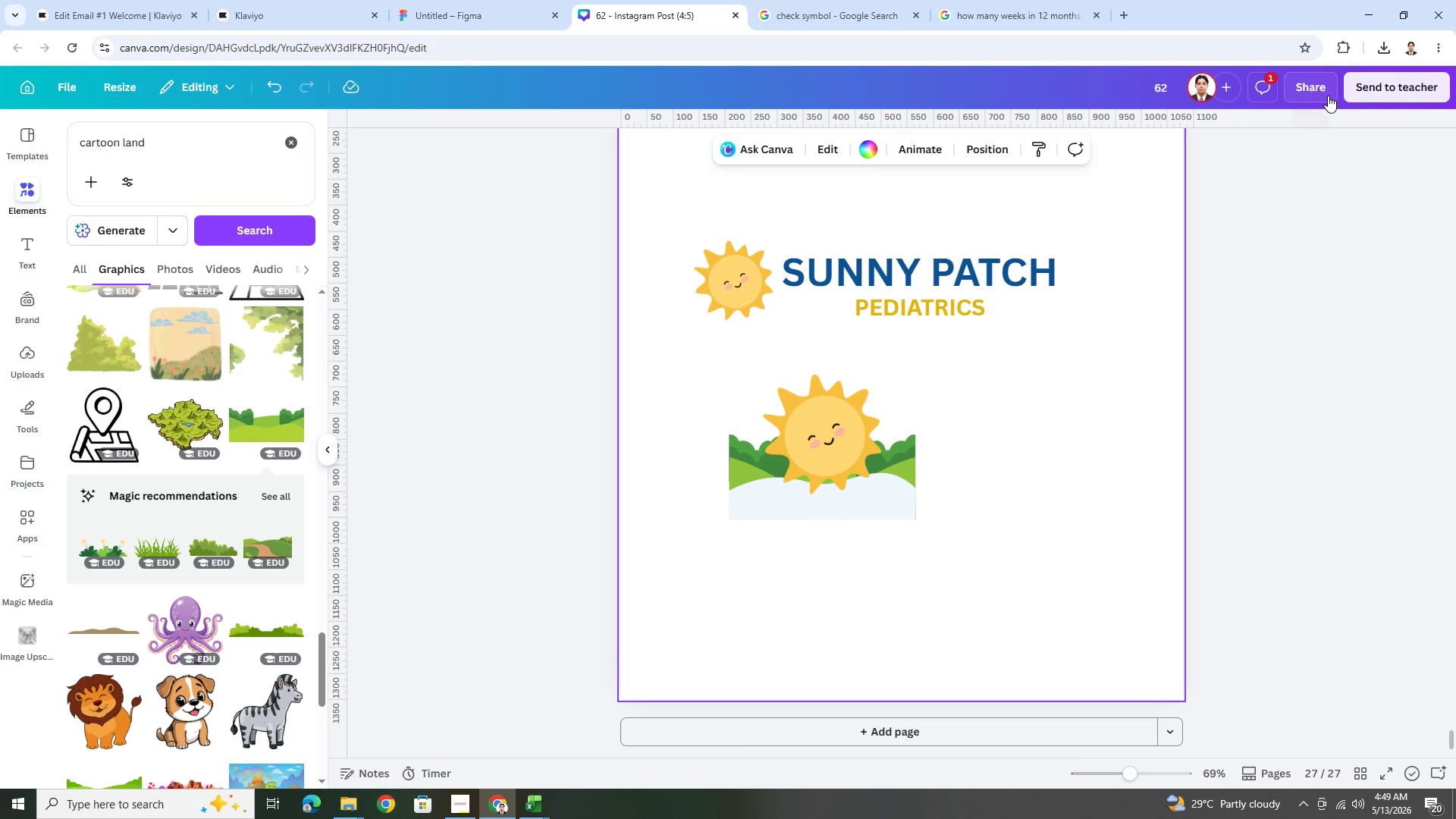 
left_click([1325, 93])
 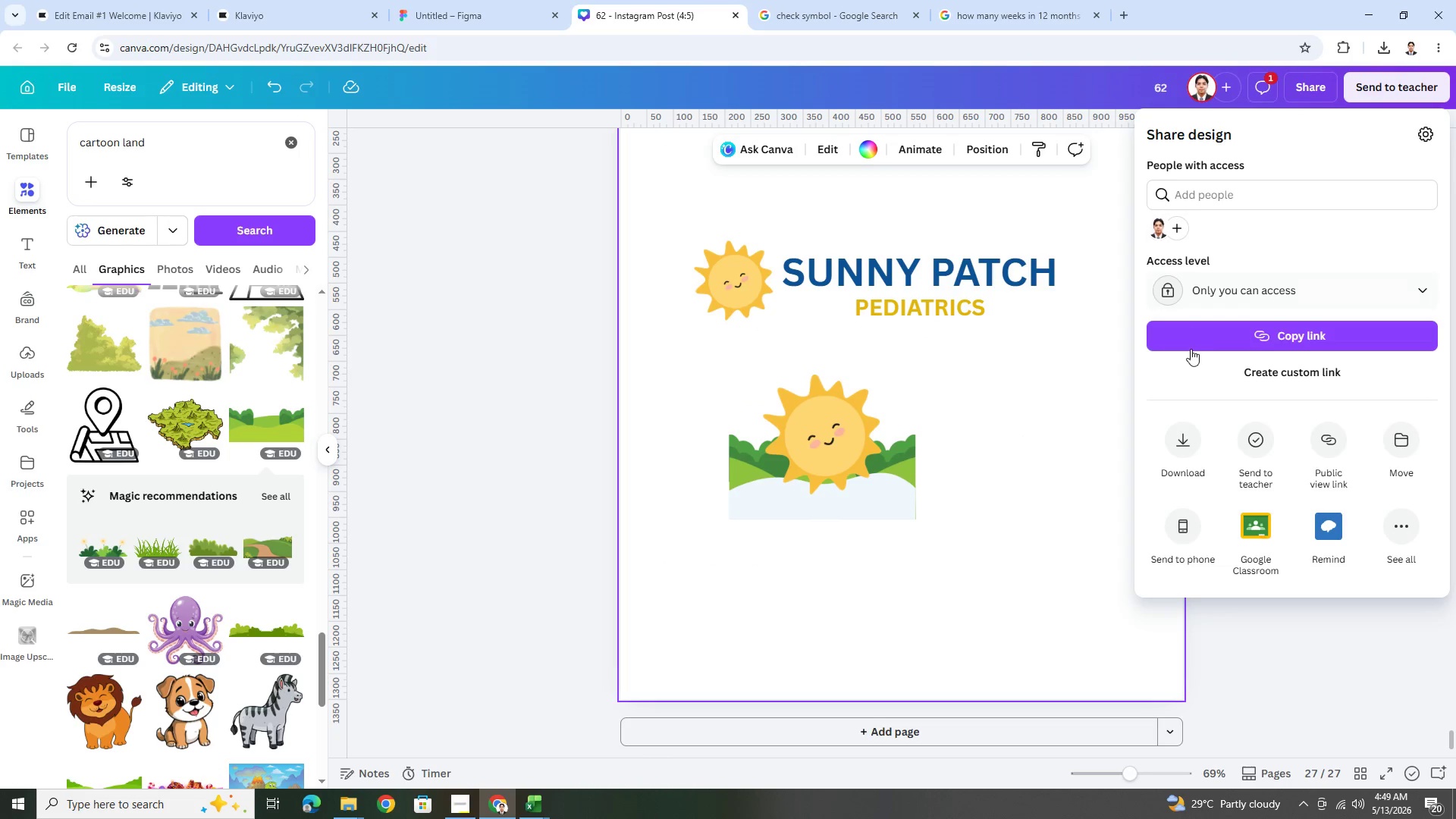 
left_click([1186, 427])
 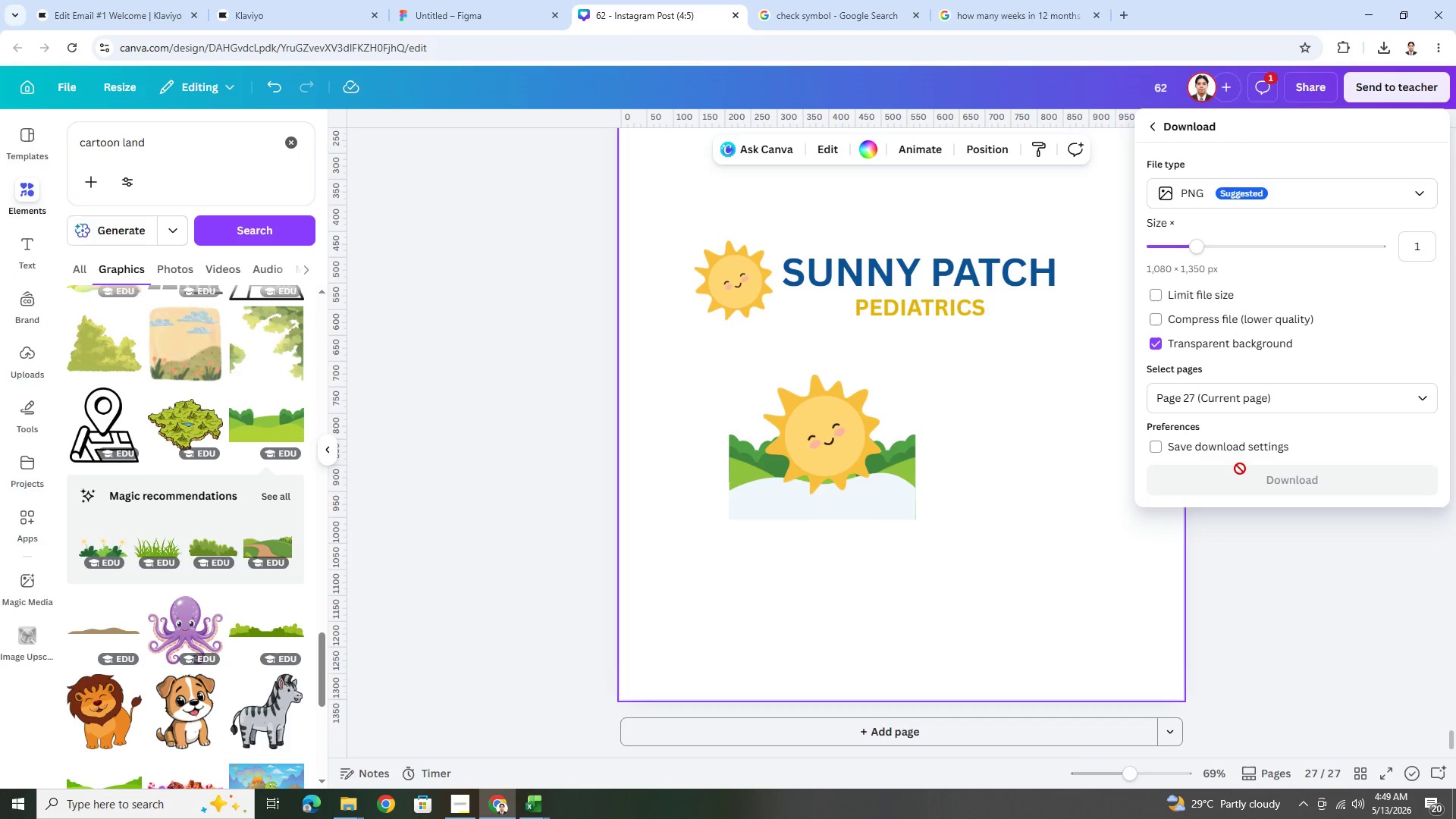 
left_click([1241, 477])
 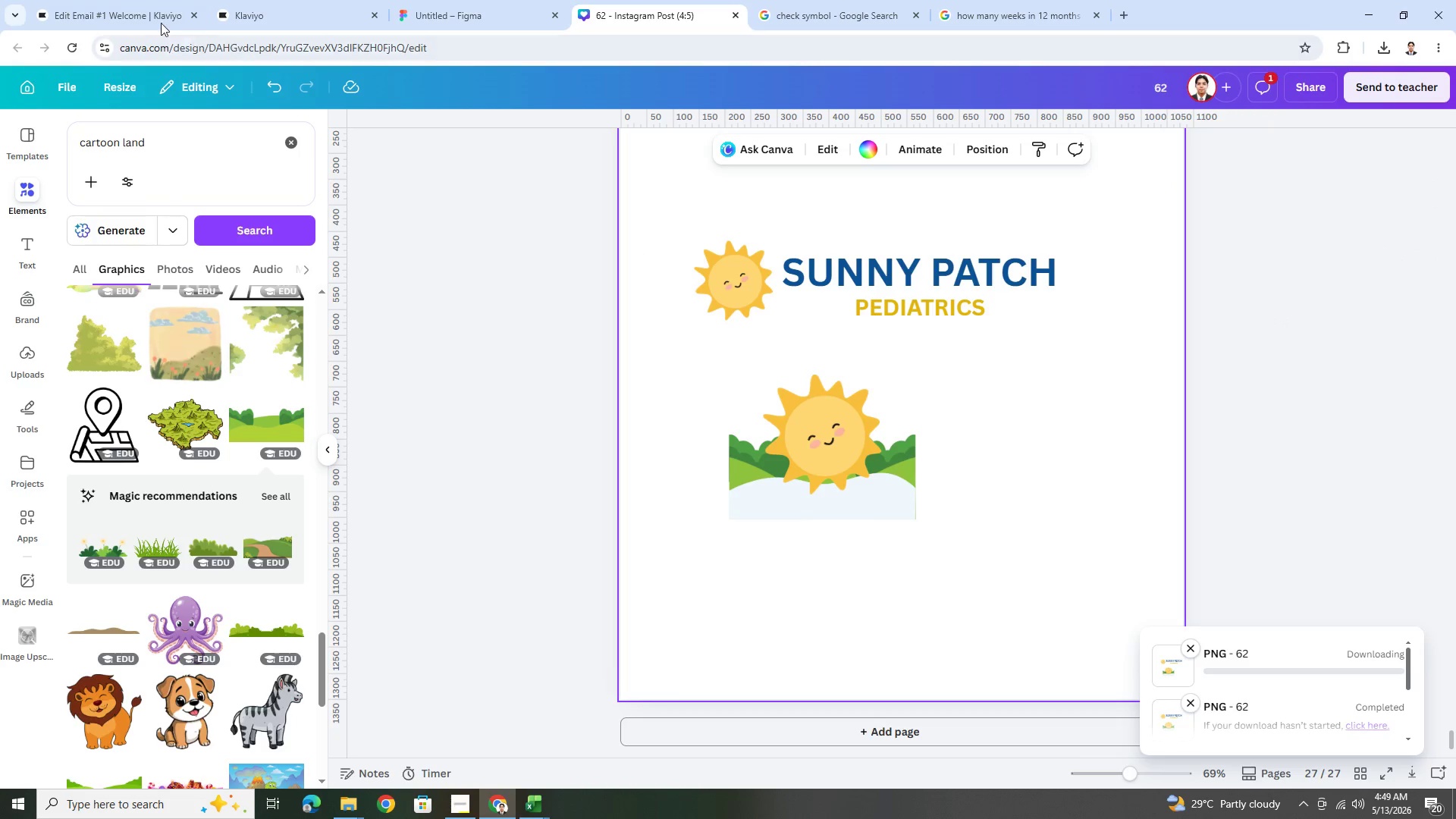 
left_click([152, 14])
 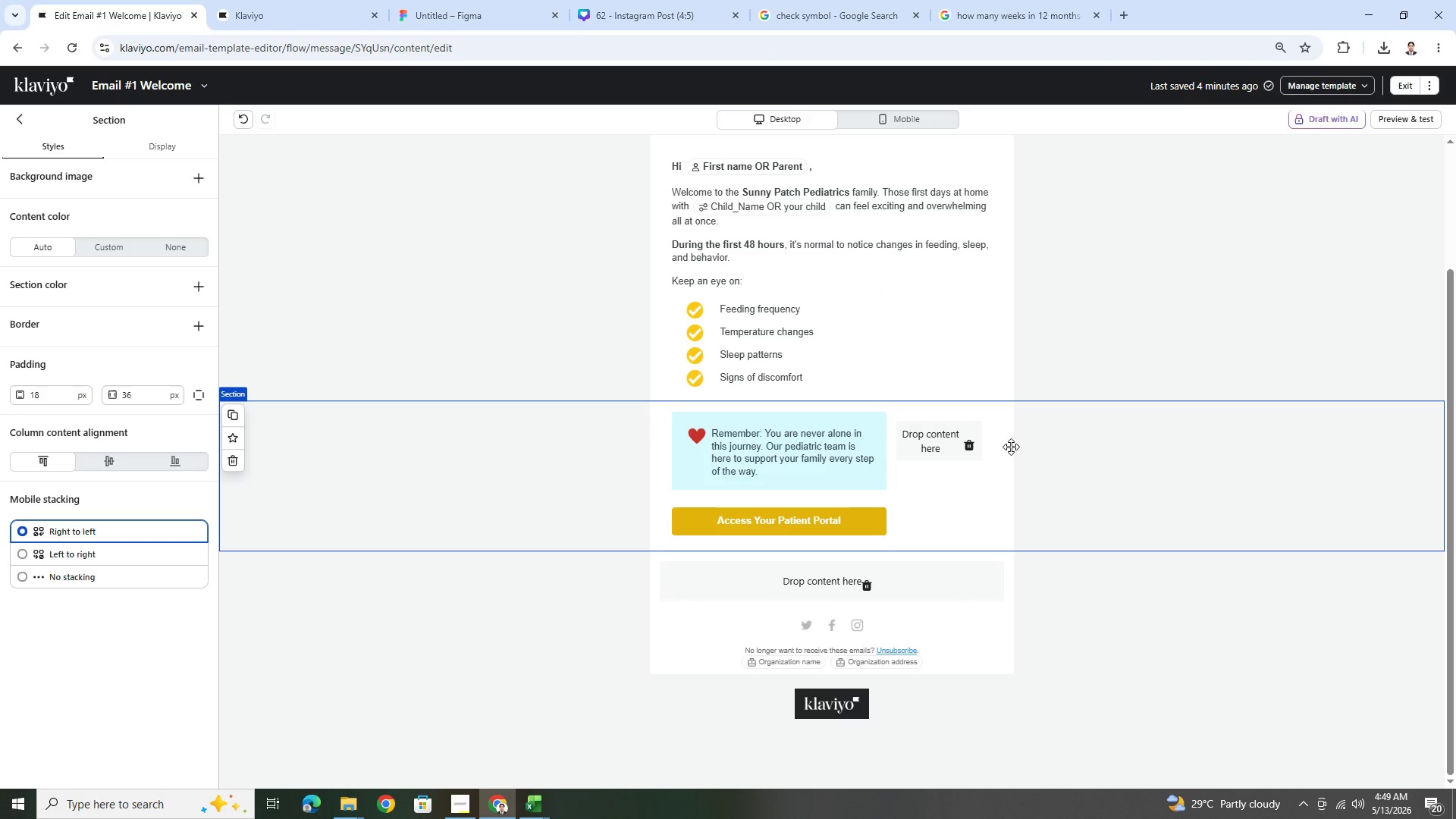 
scroll: coordinate [1026, 454], scroll_direction: up, amount: 4.0
 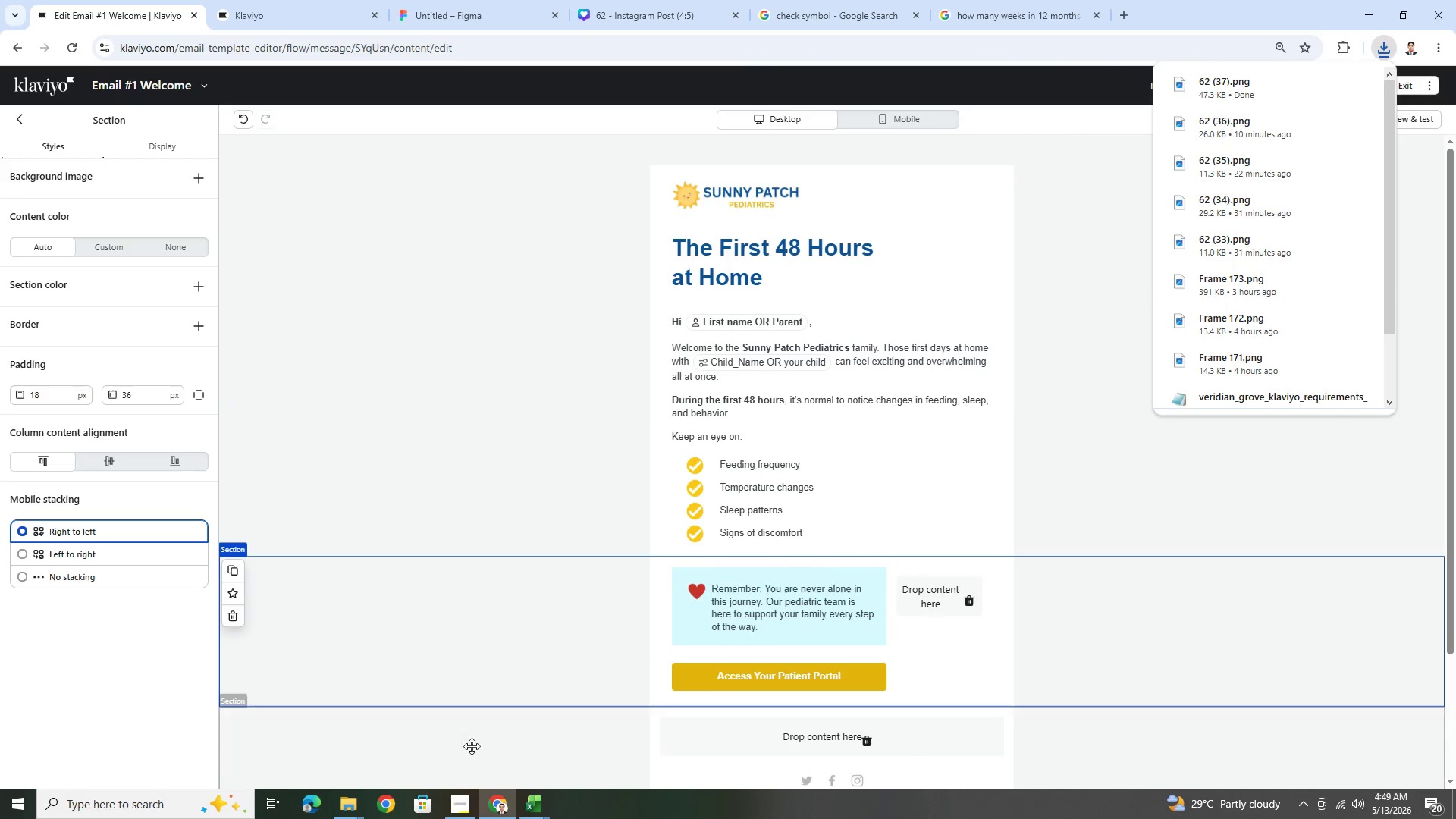 
left_click([353, 808])
 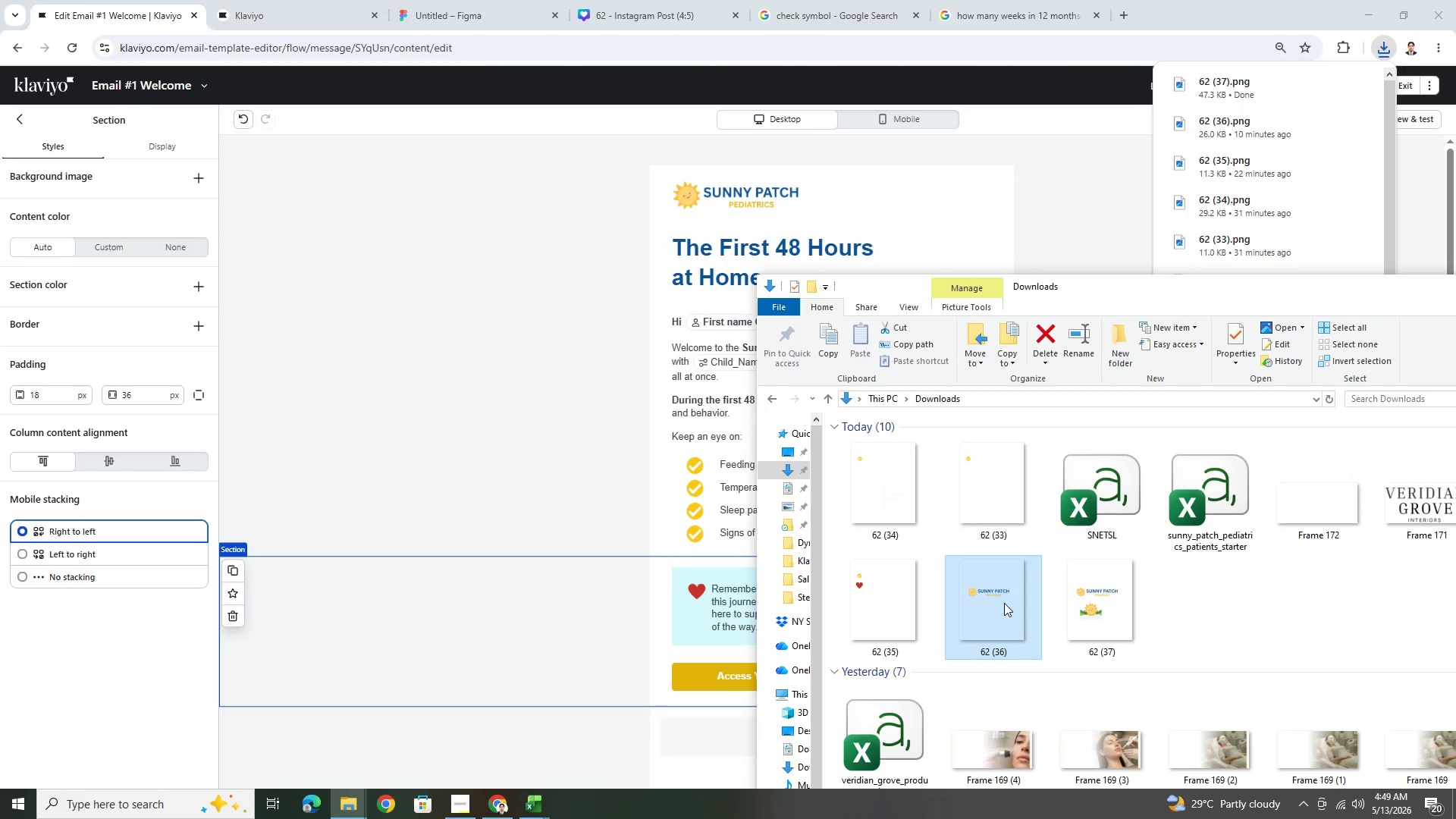 
double_click([1082, 601])
 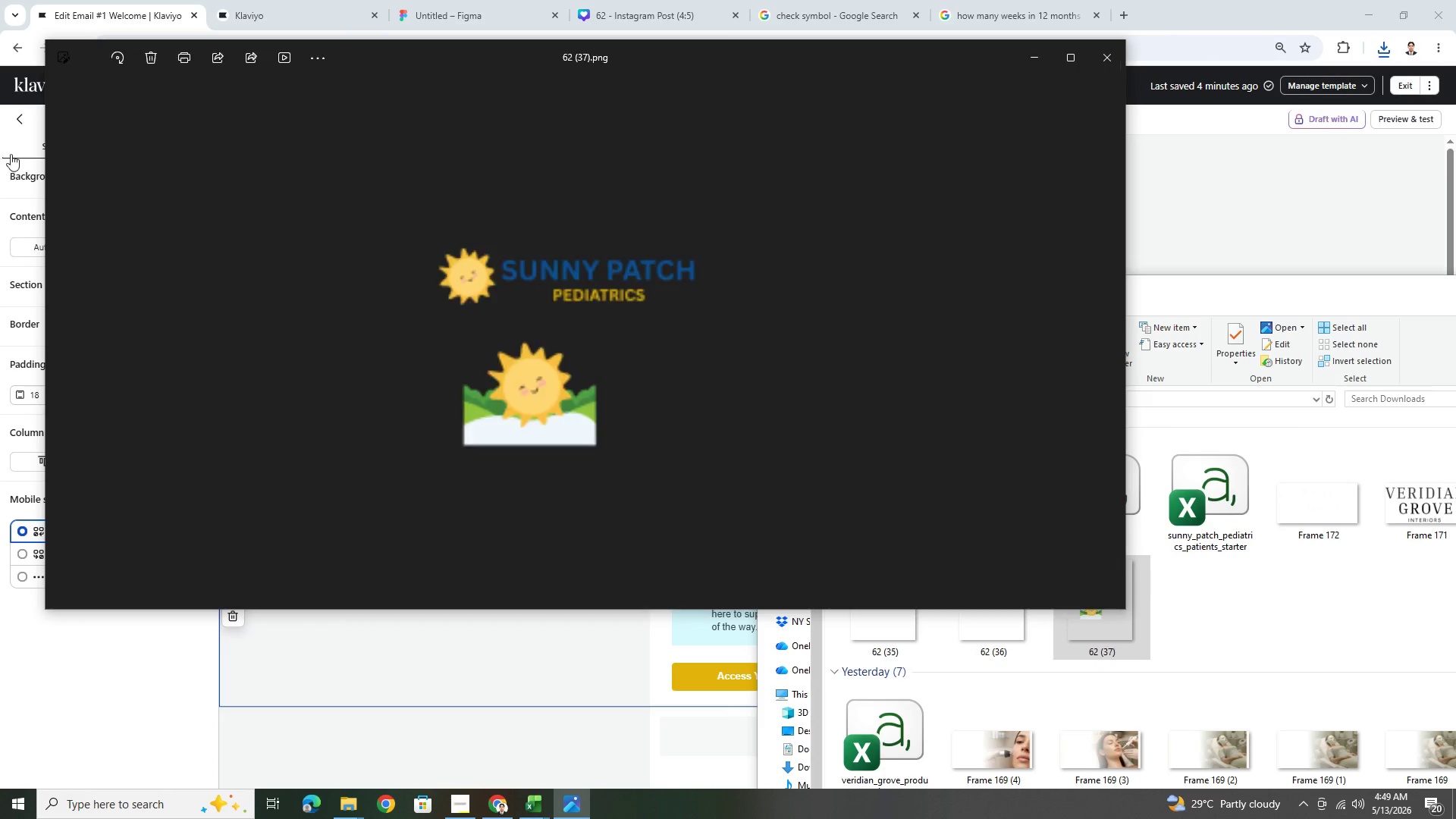 
left_click([76, 57])
 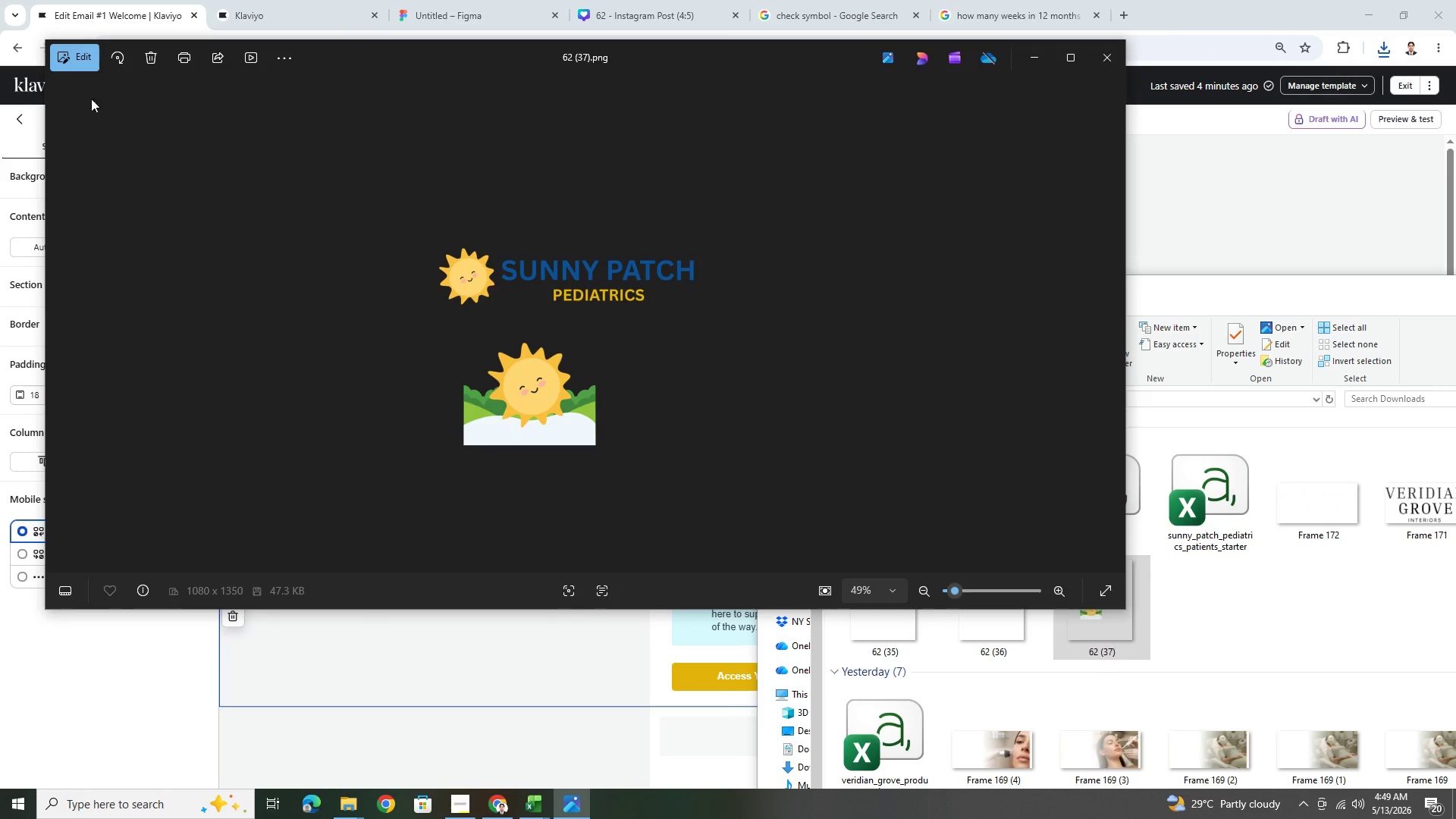 
wait(7.78)
 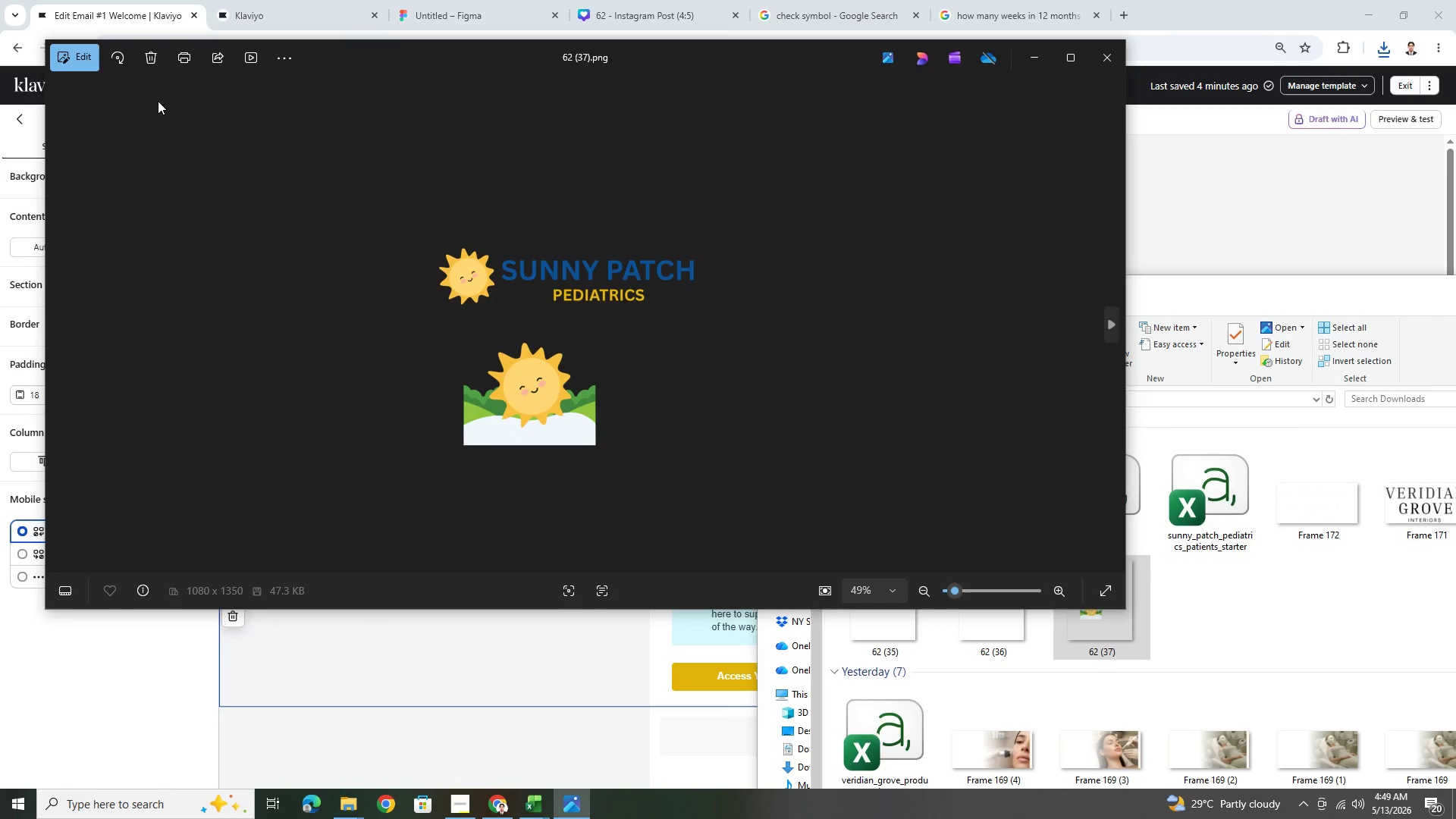 
left_click([82, 61])
 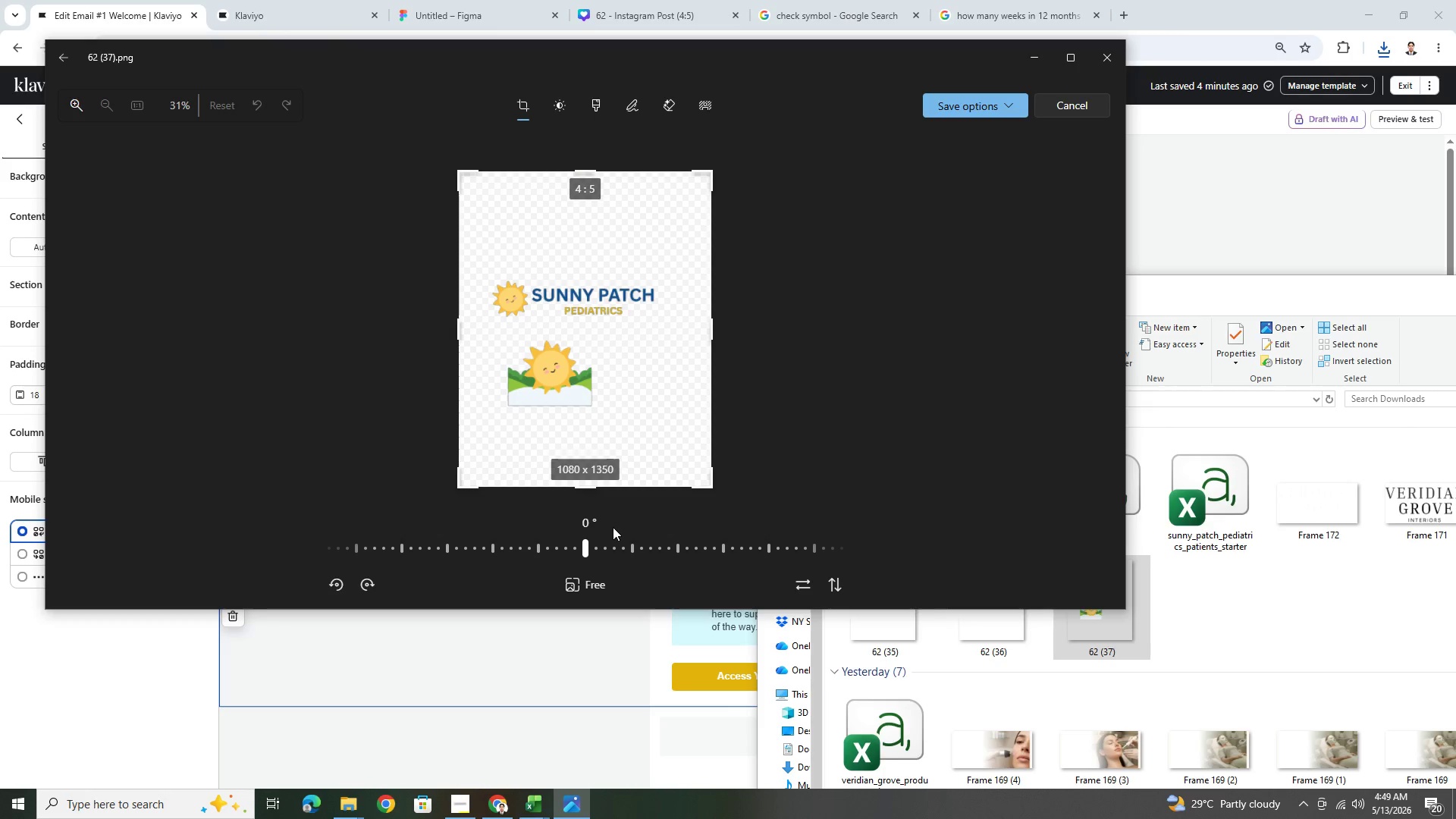 
left_click_drag(start_coordinate=[579, 485], to_coordinate=[598, 402])
 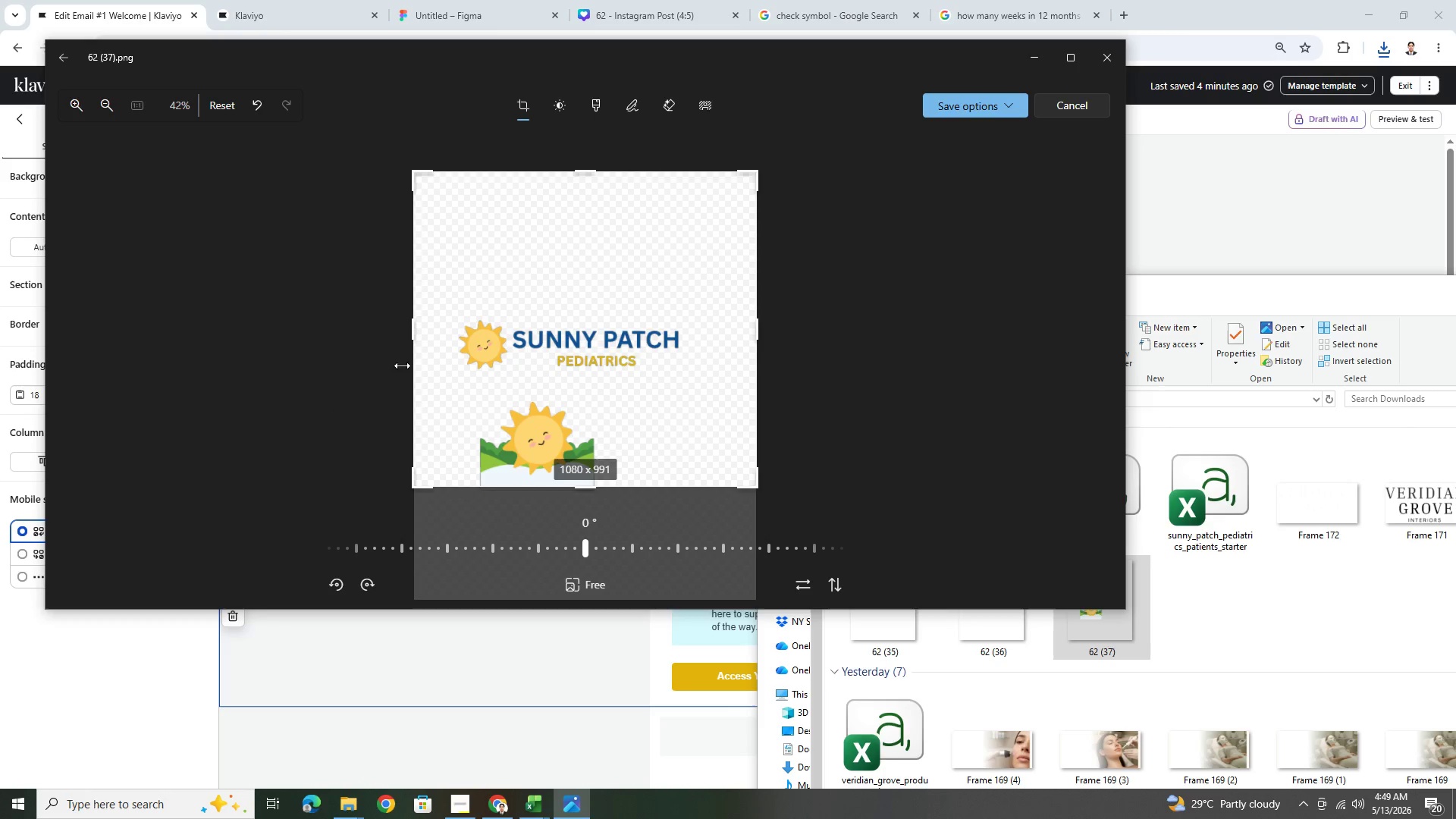 
left_click_drag(start_coordinate=[406, 340], to_coordinate=[474, 353])
 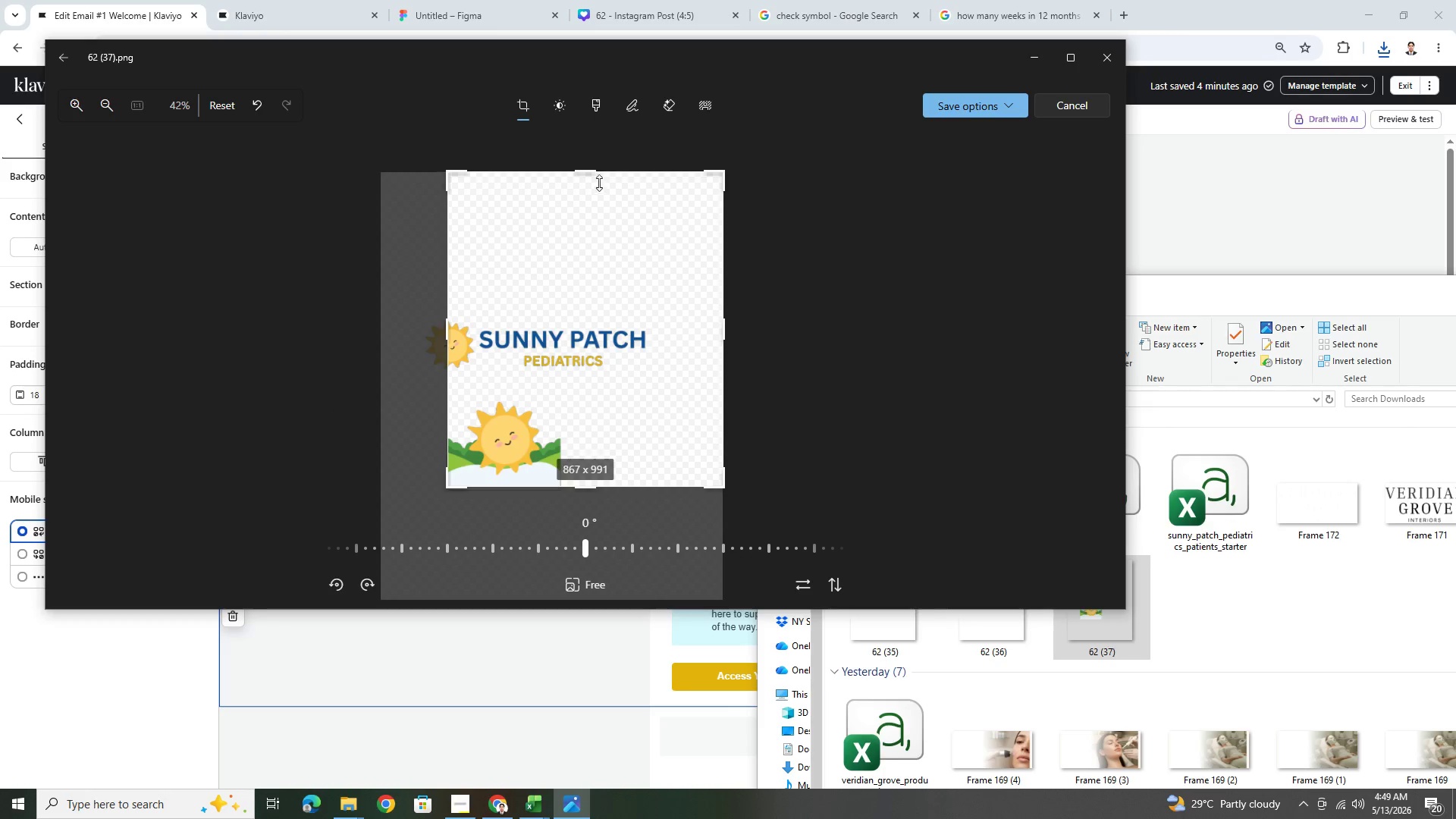 
left_click_drag(start_coordinate=[599, 177], to_coordinate=[608, 401])
 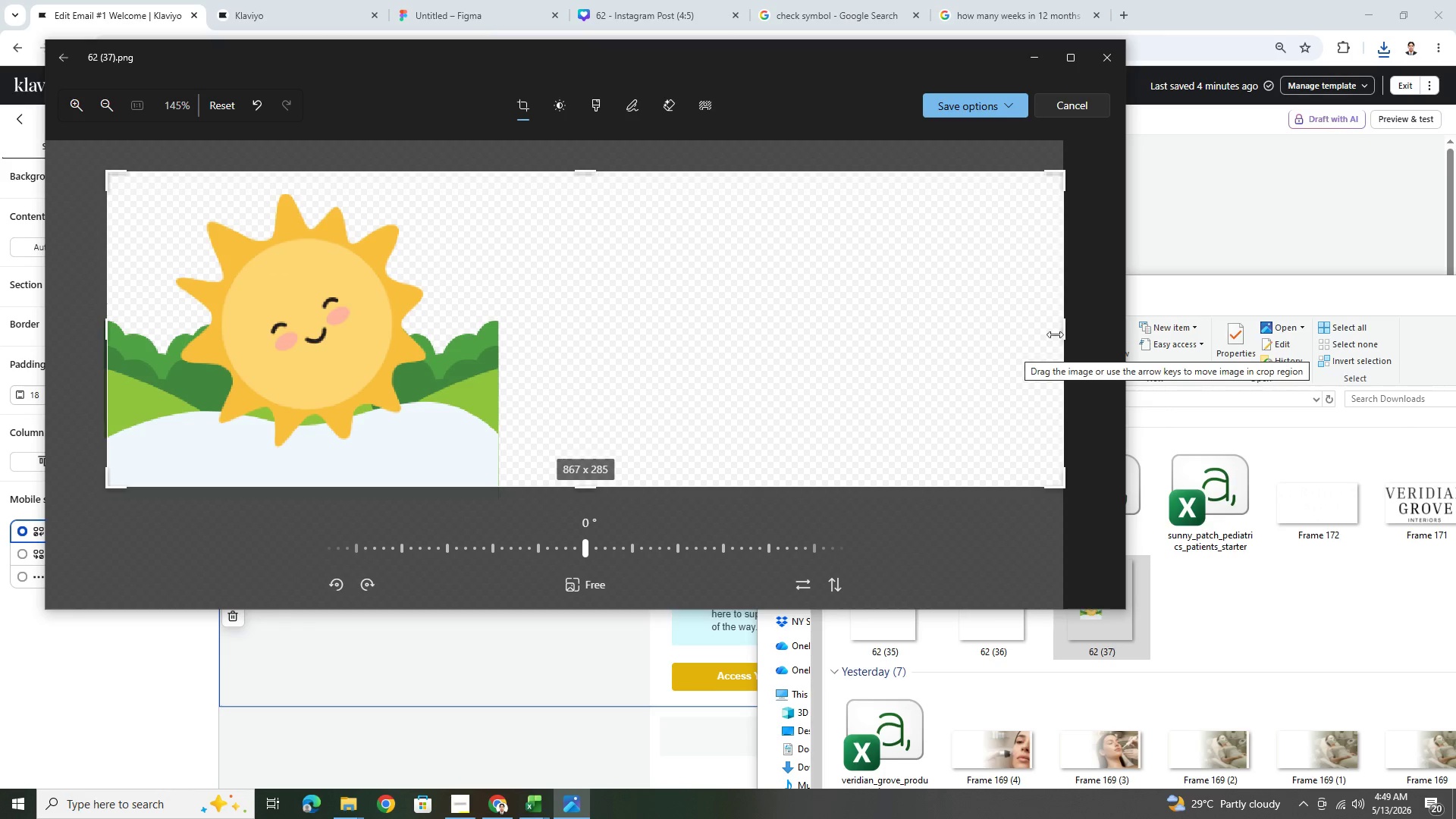 
left_click_drag(start_coordinate=[1065, 328], to_coordinate=[500, 340])
 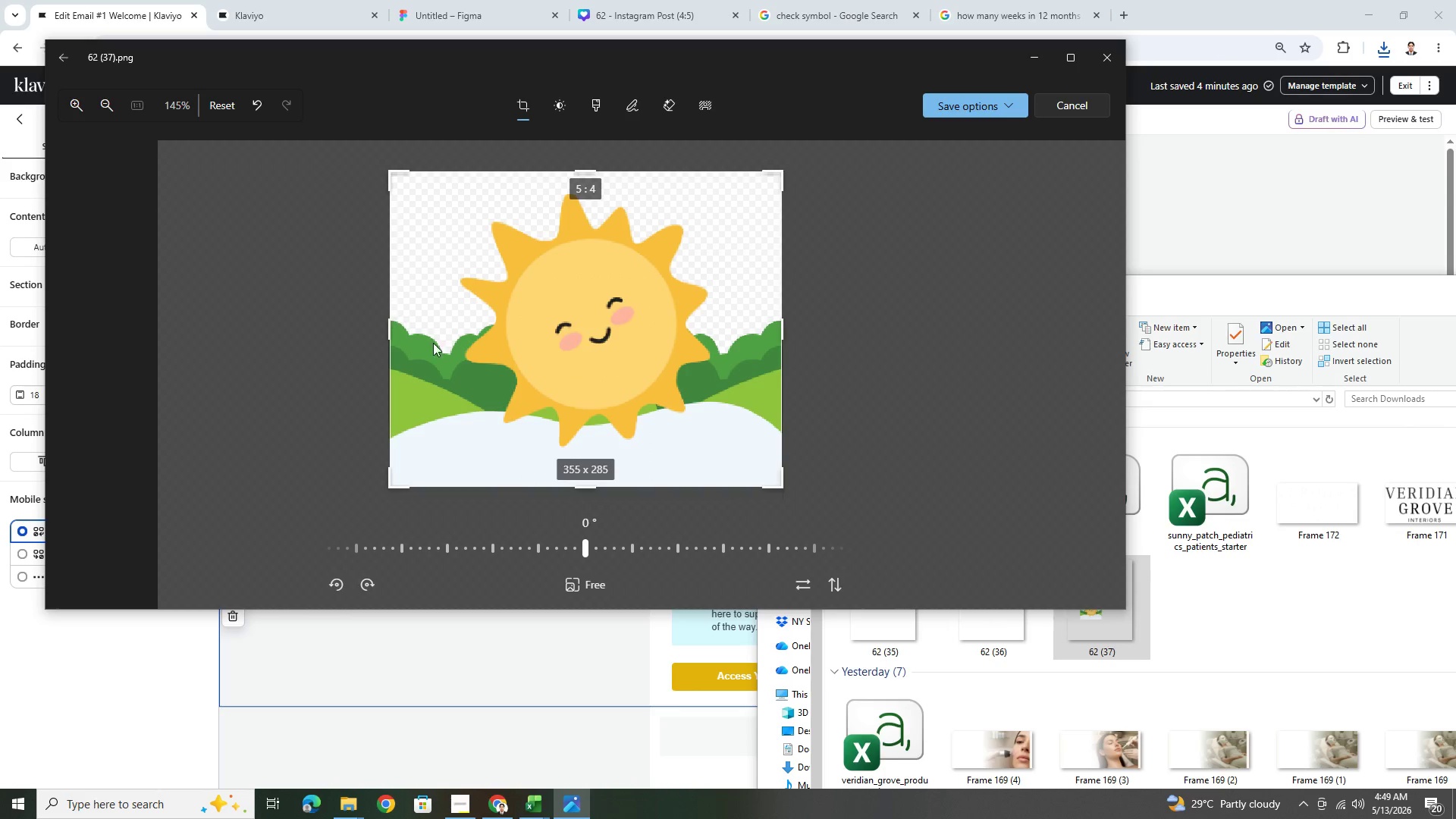 
wait(5.95)
 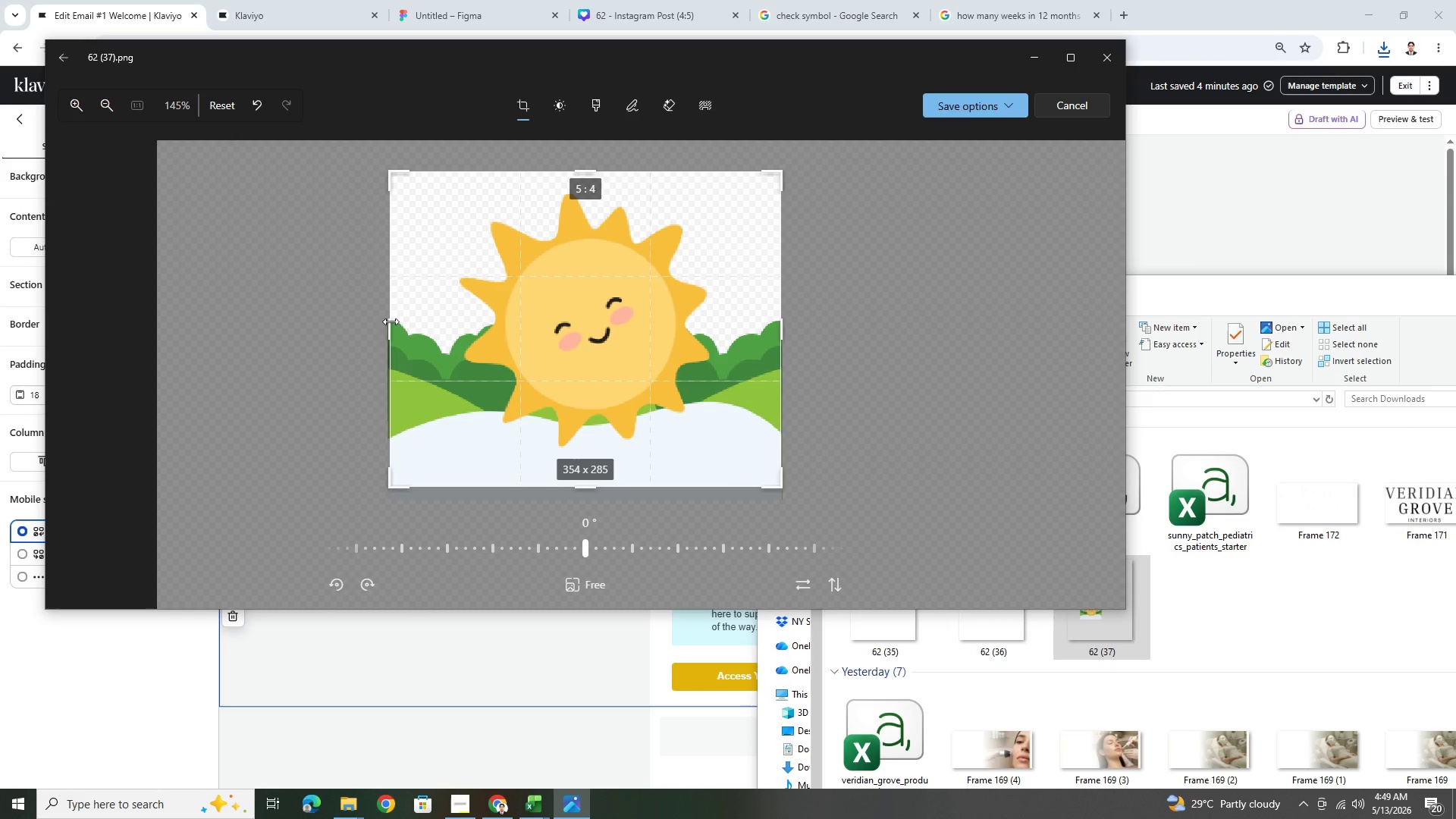 
left_click([974, 105])
 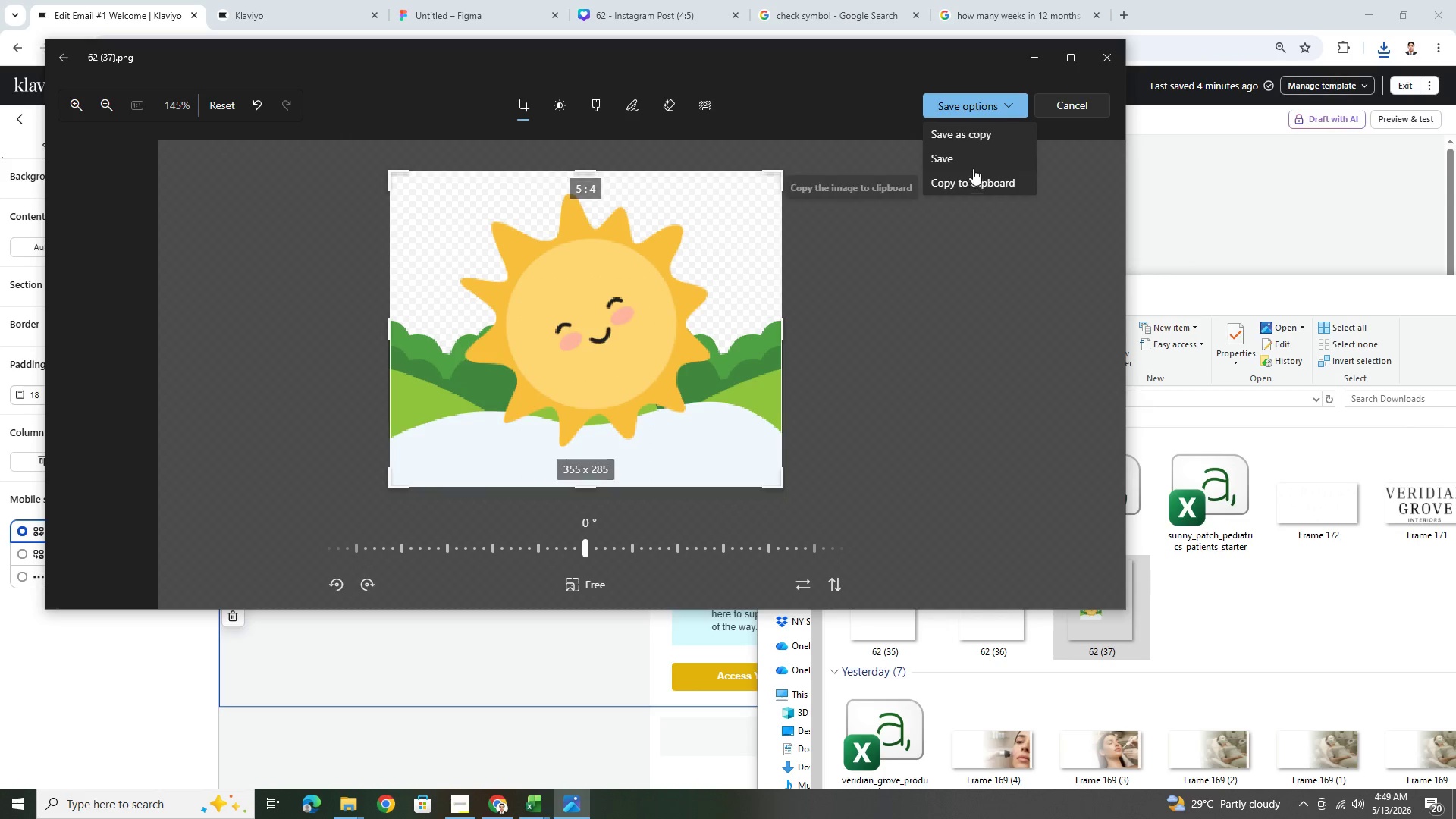 
left_click([974, 160])
 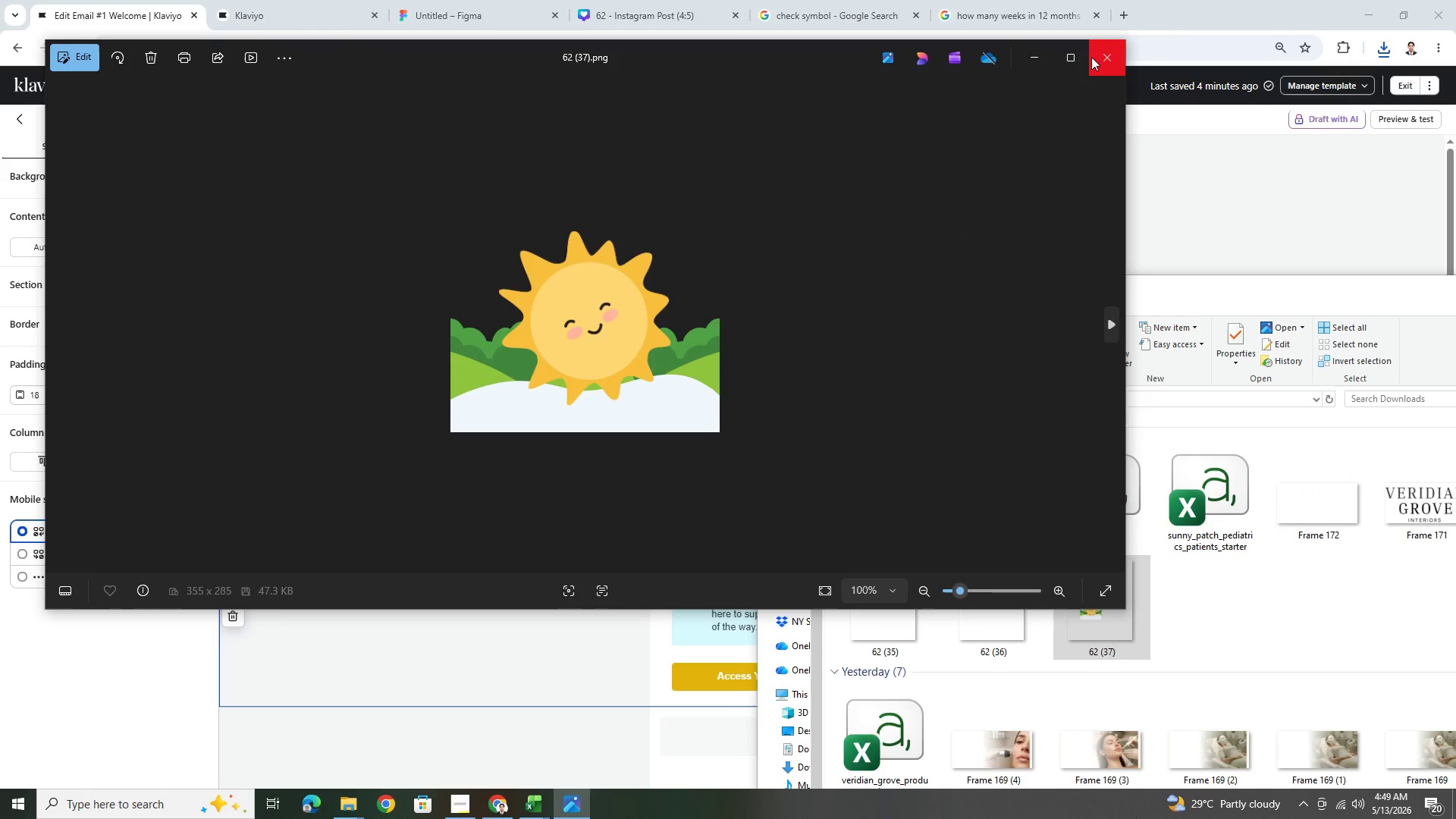 
left_click([1112, 51])
 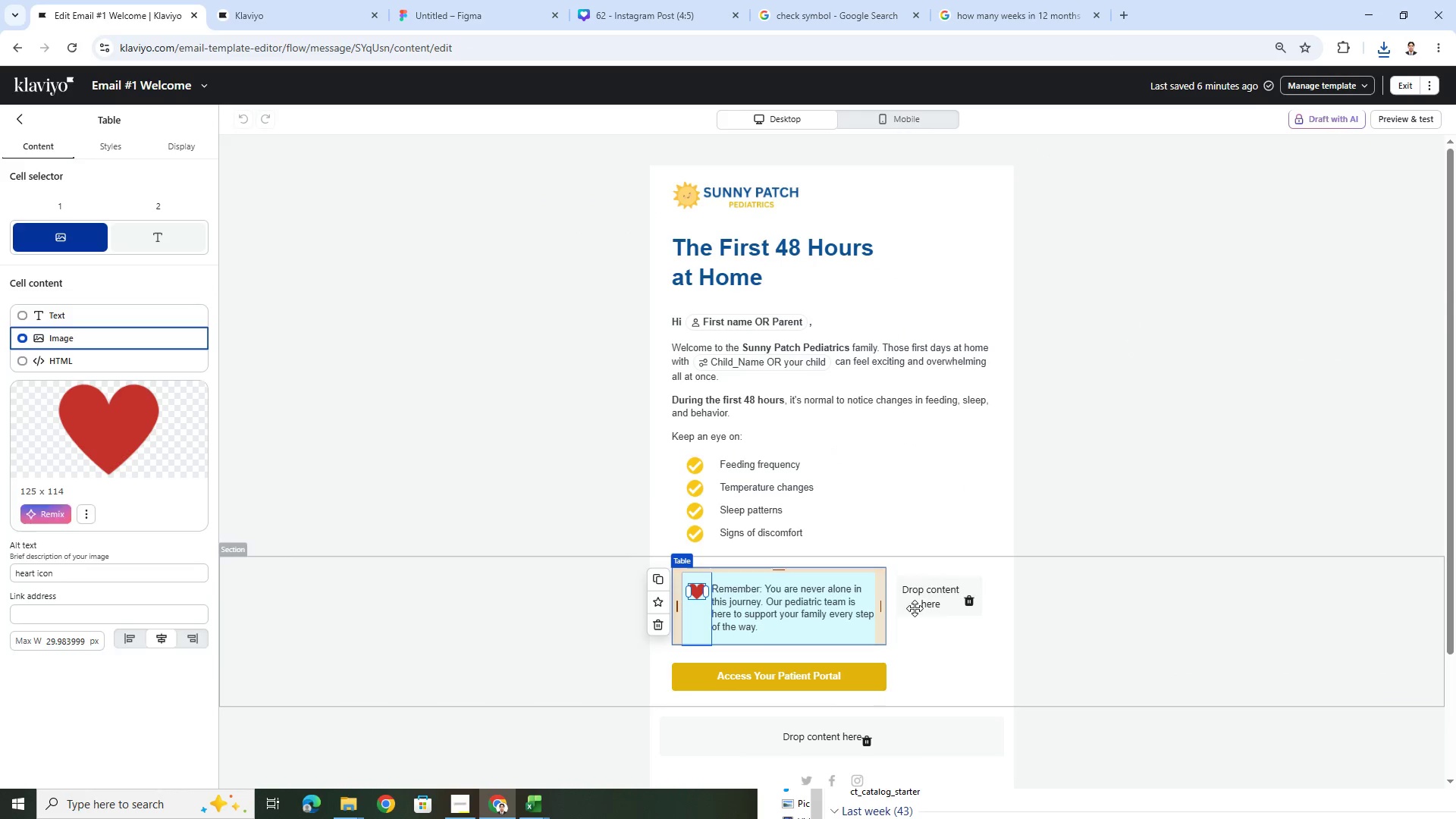 
left_click([22, 124])
 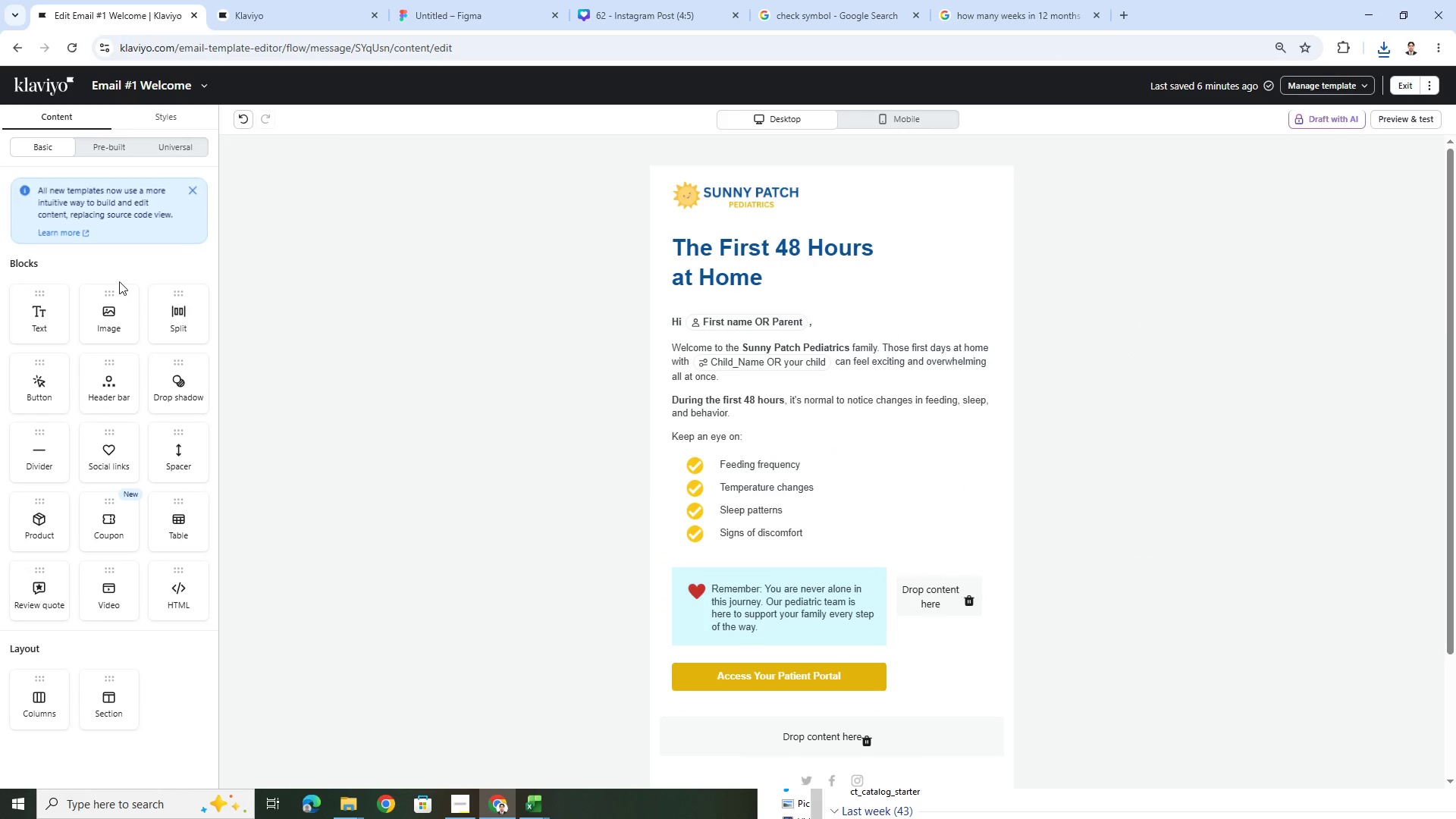 
left_click_drag(start_coordinate=[116, 325], to_coordinate=[956, 613])
 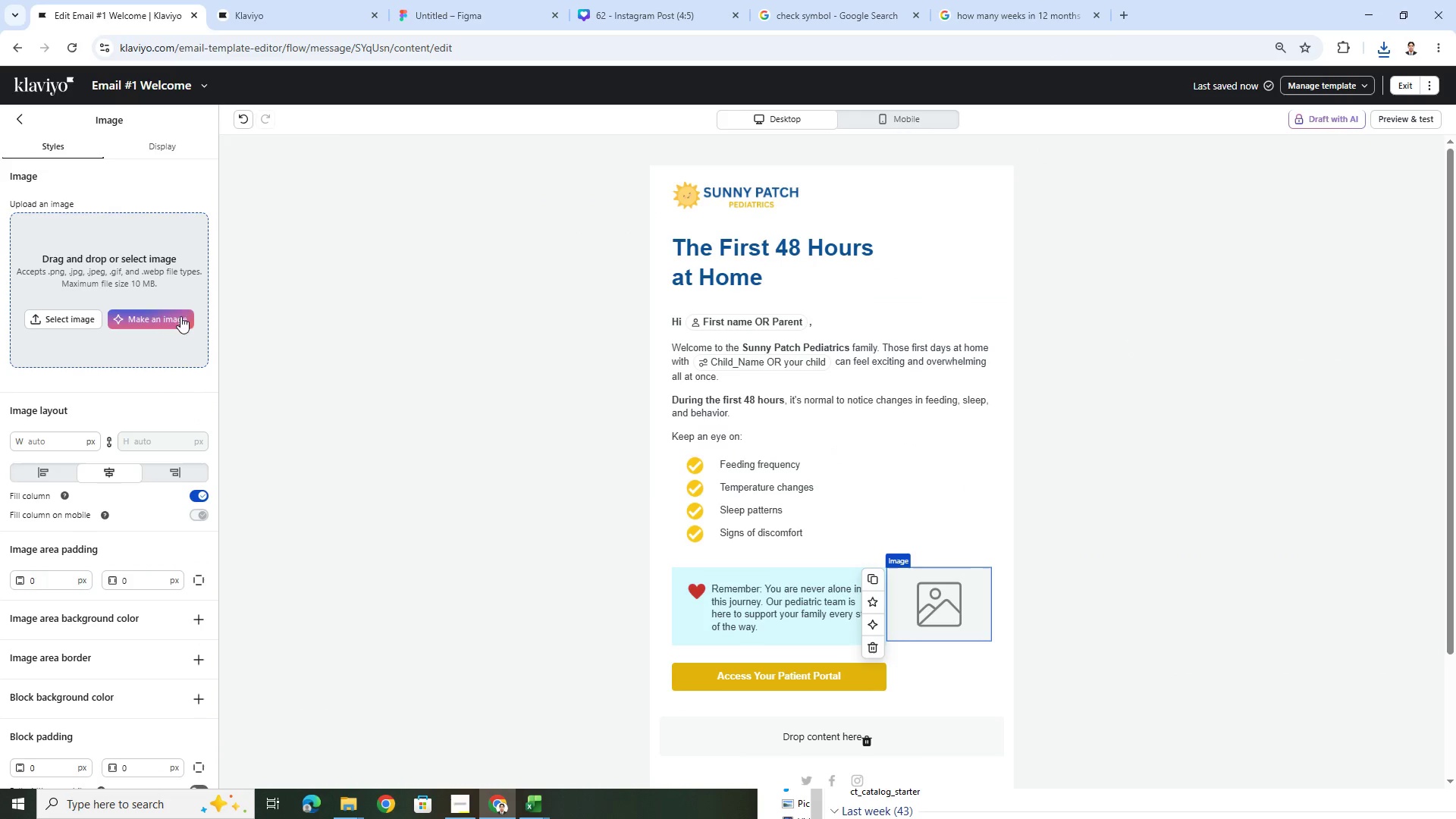 
left_click([87, 315])
 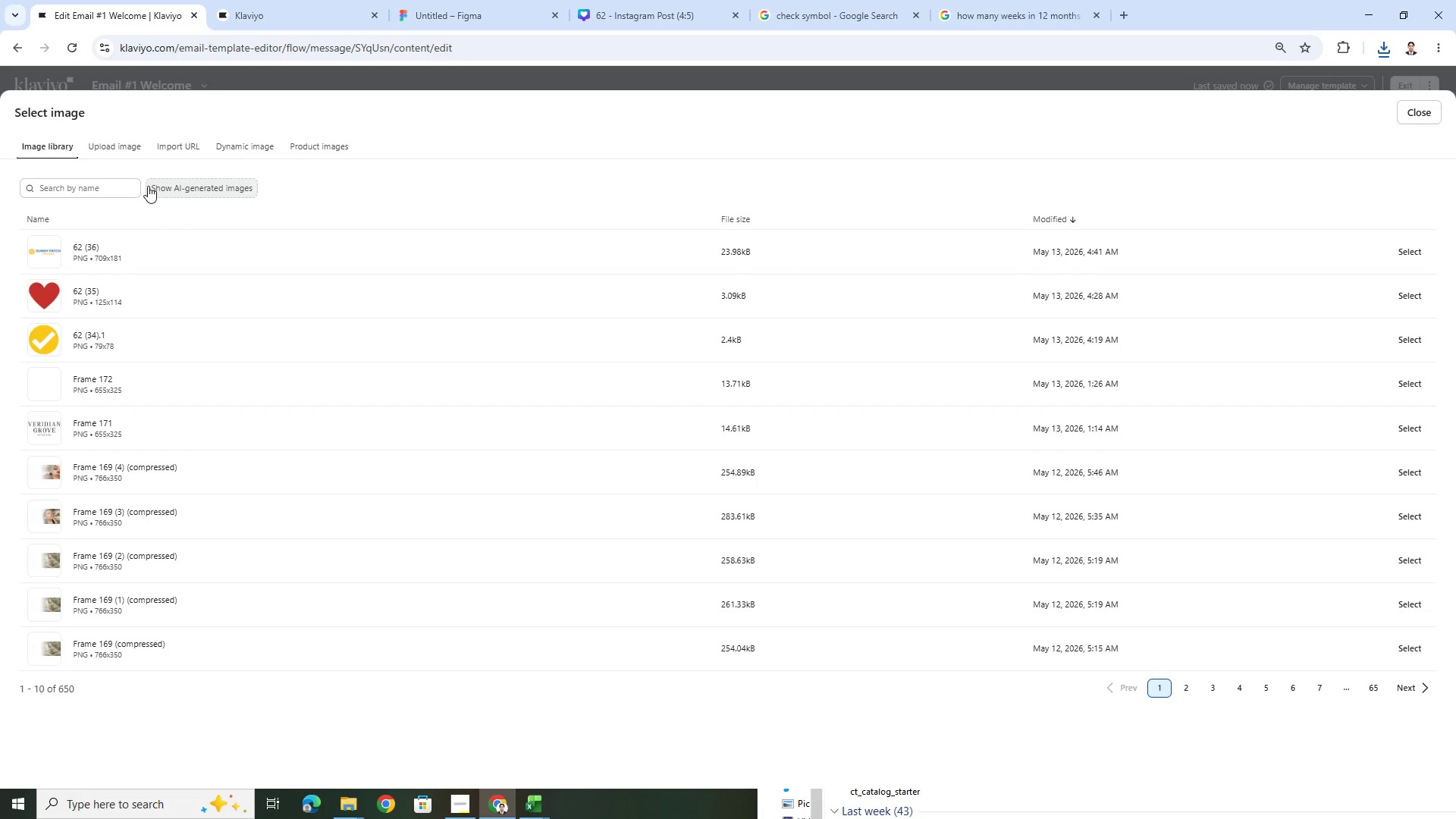 
left_click([120, 148])
 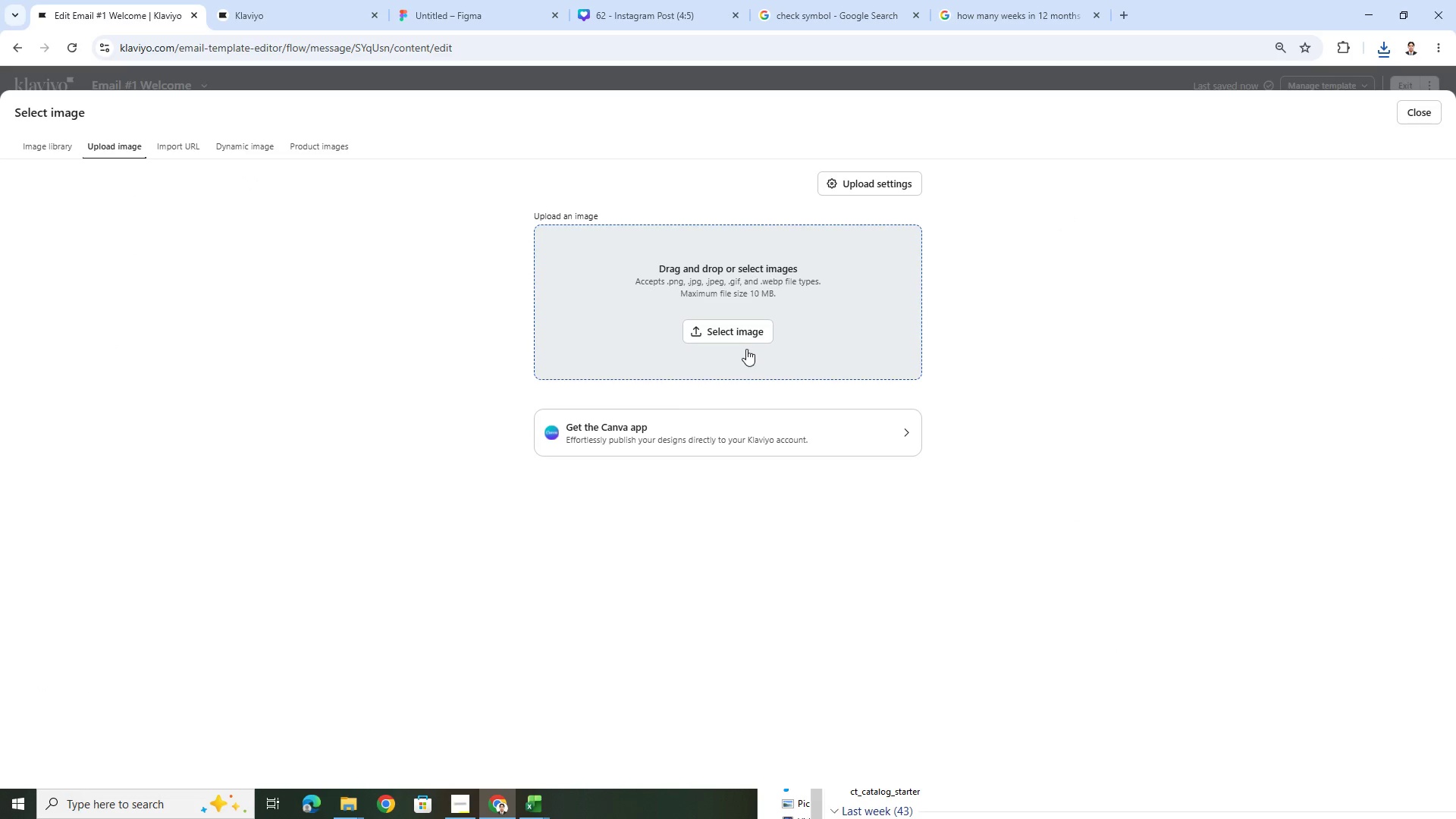 
left_click([729, 334])
 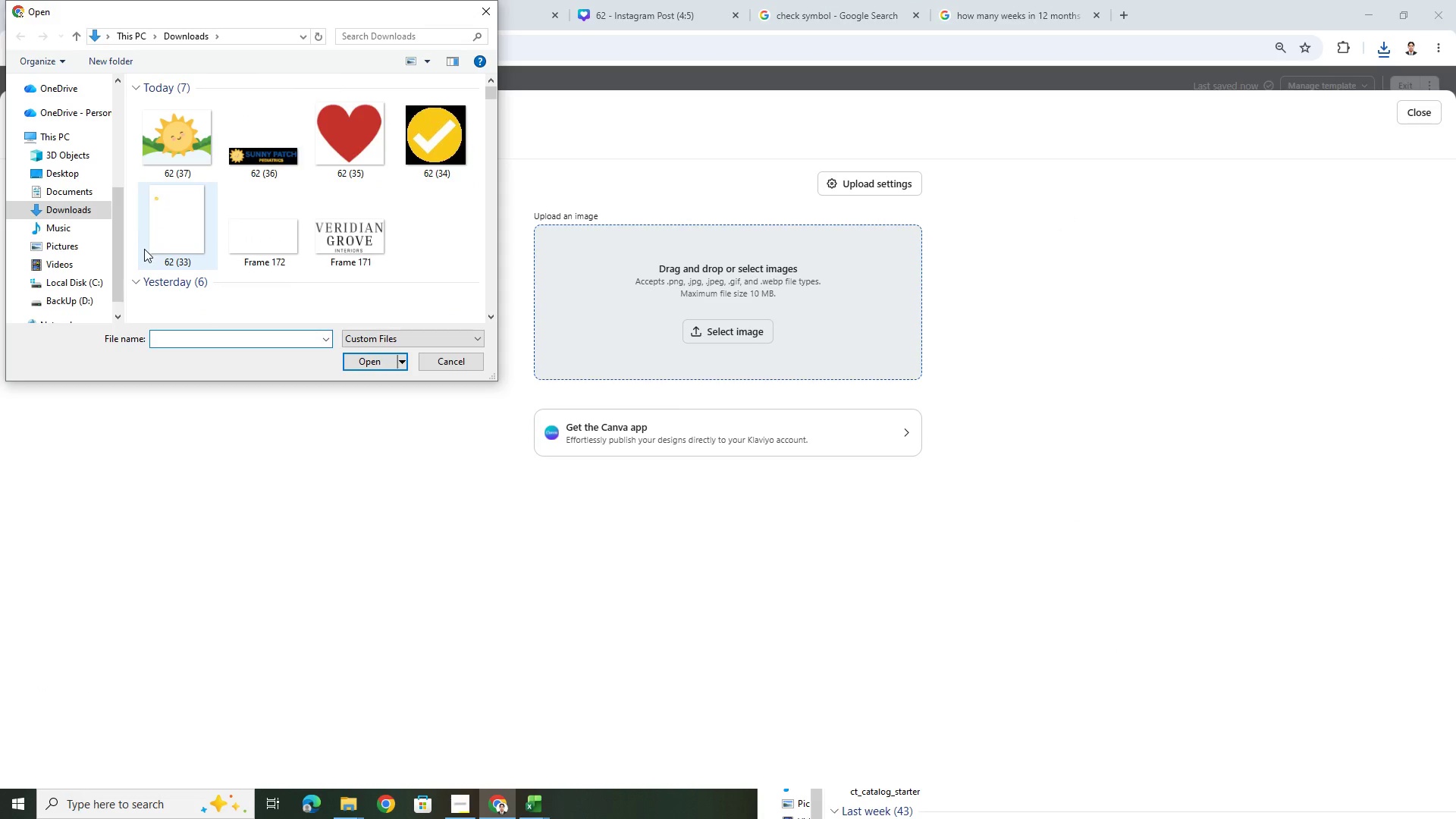 
wait(5.03)
 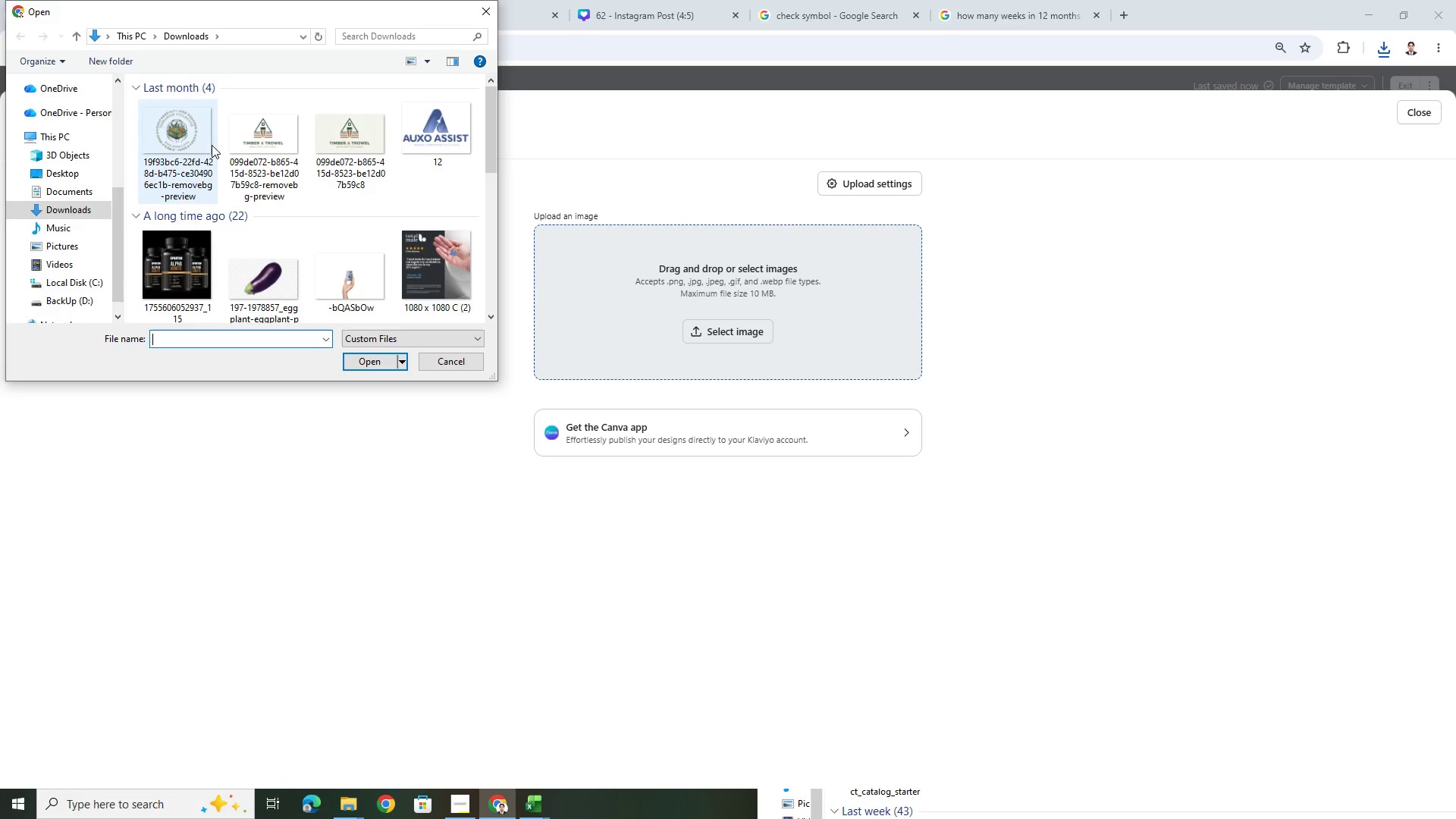 
double_click([189, 155])
 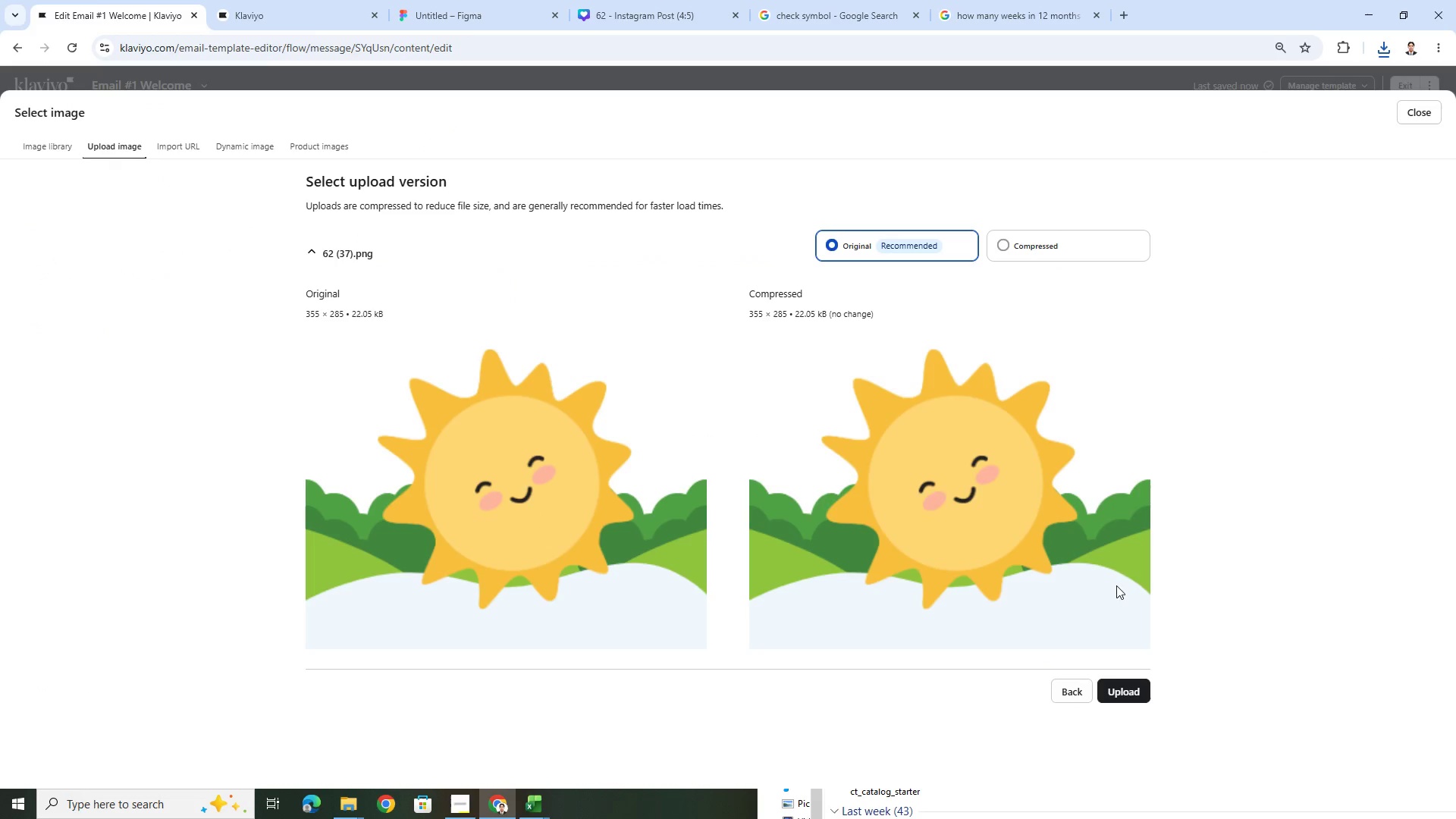 
left_click([1124, 694])
 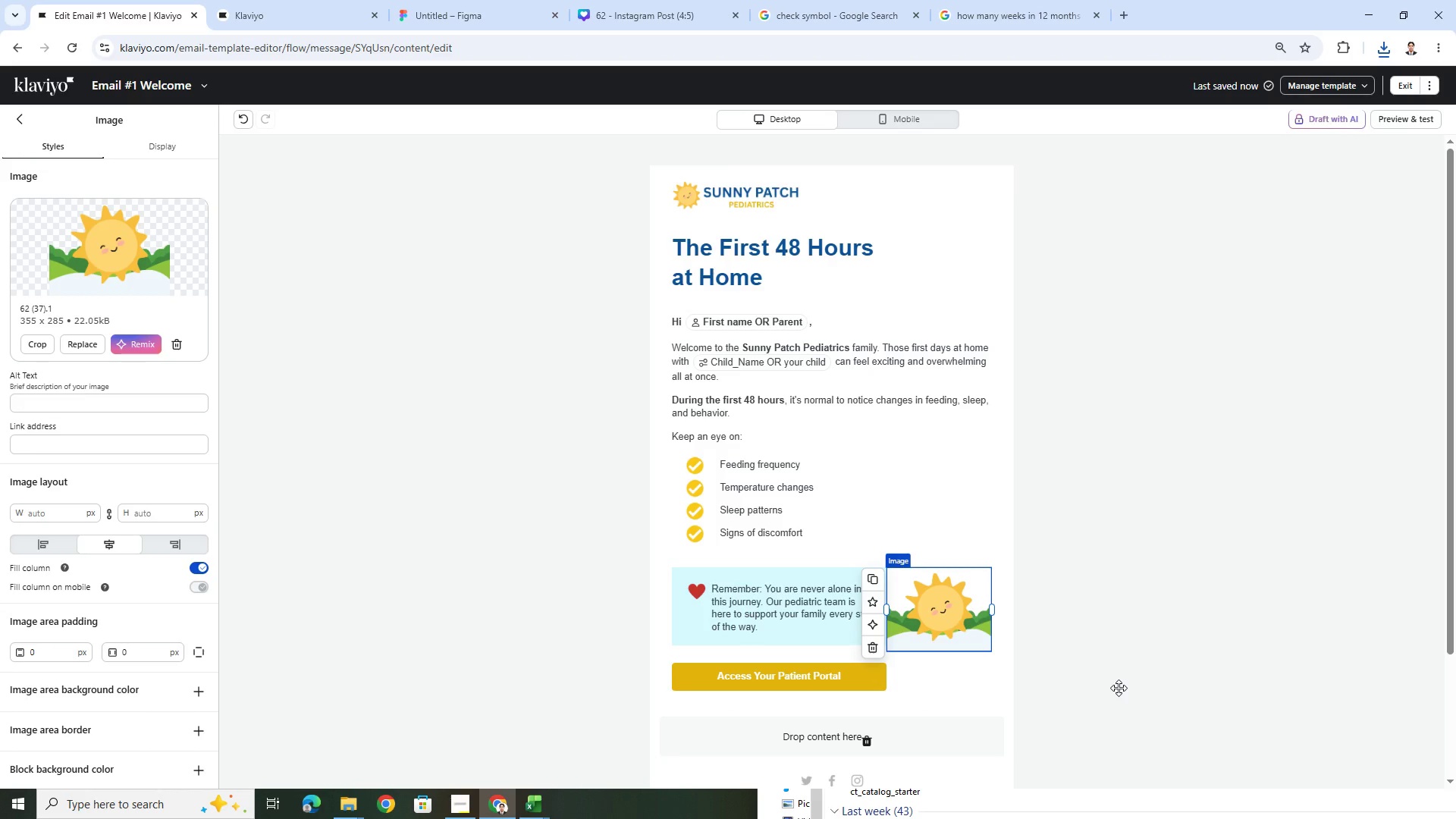 
left_click([1120, 703])
 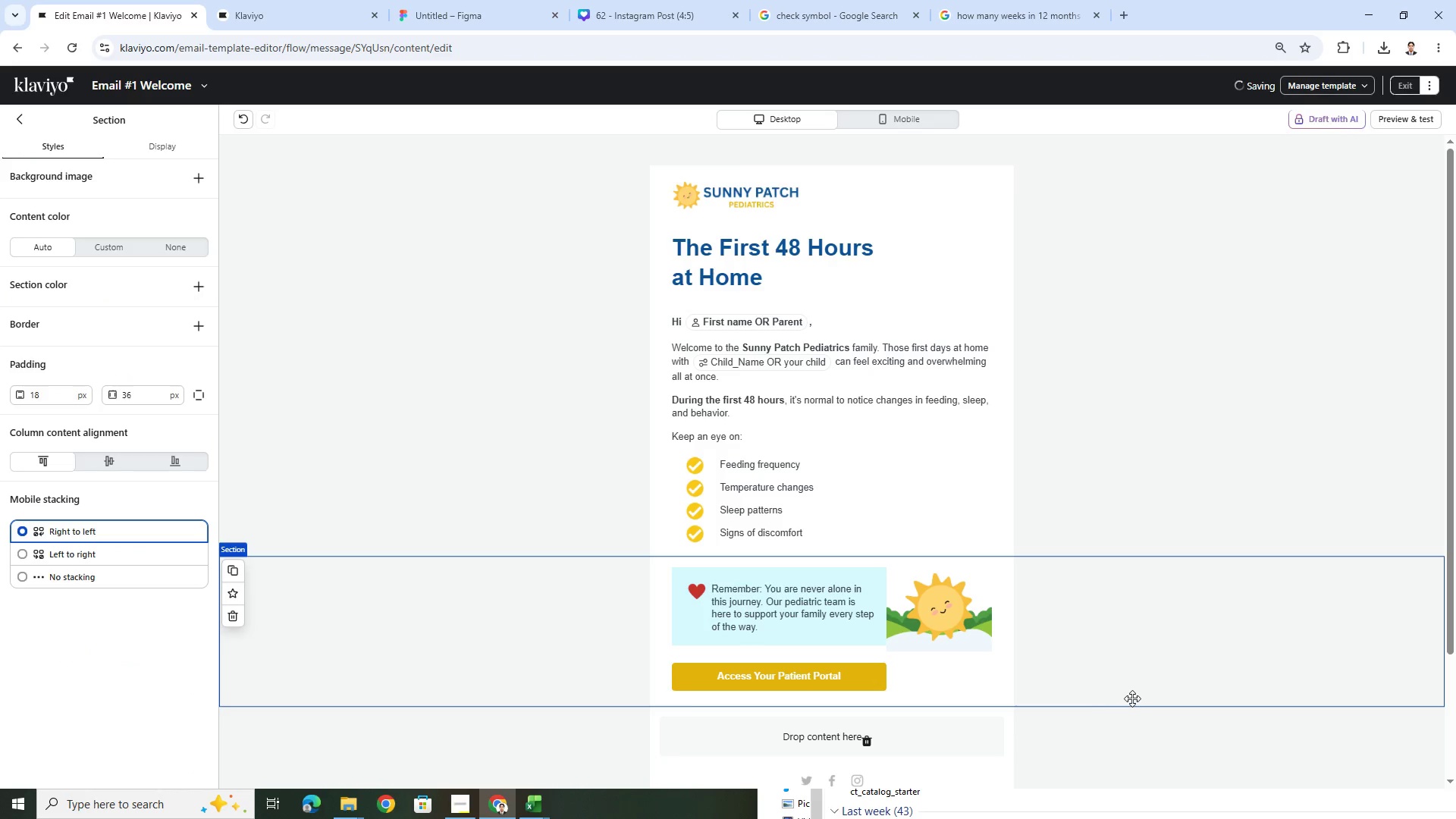 
scroll: coordinate [1138, 695], scroll_direction: down, amount: 2.0
 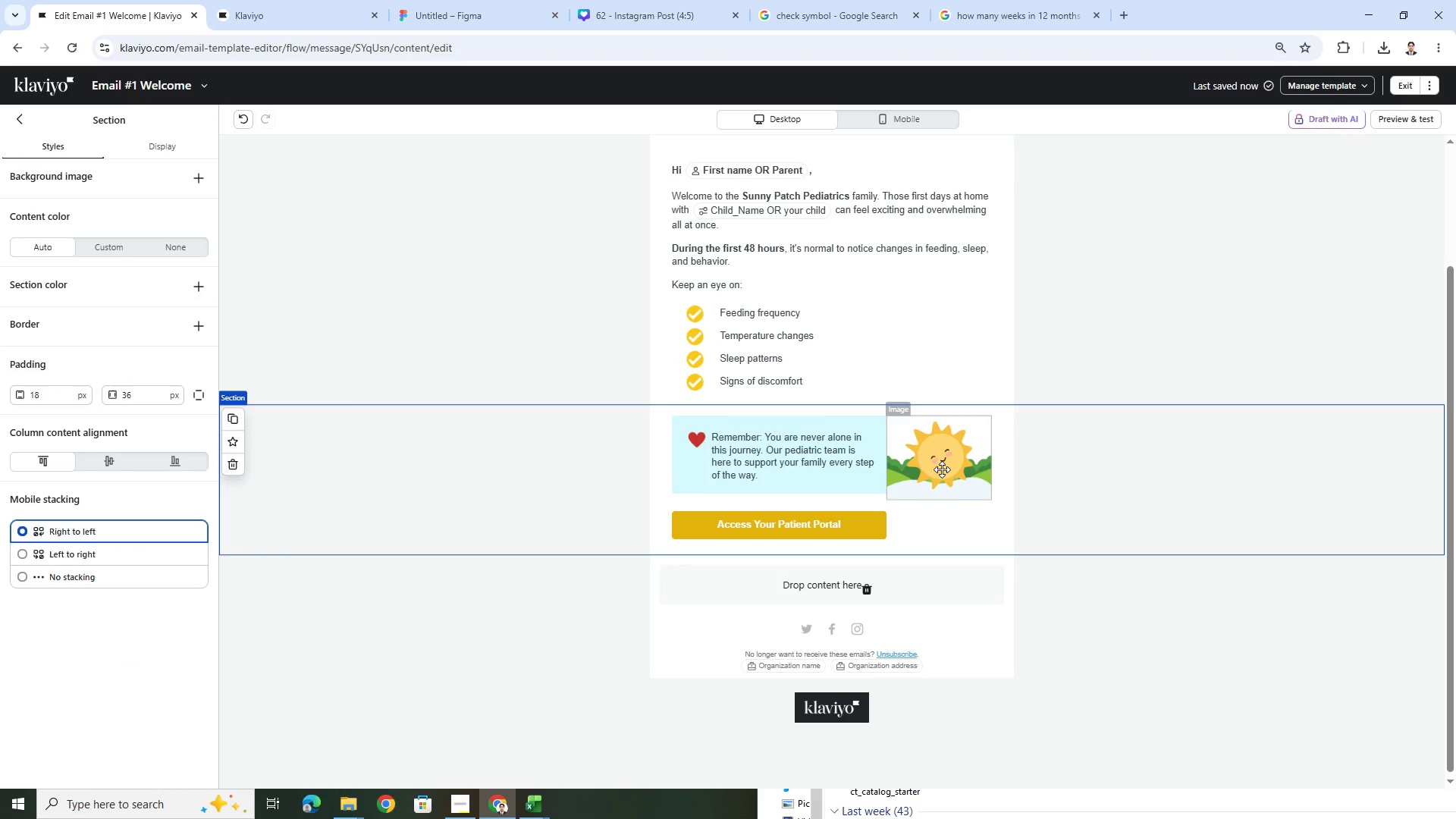 
left_click([945, 470])
 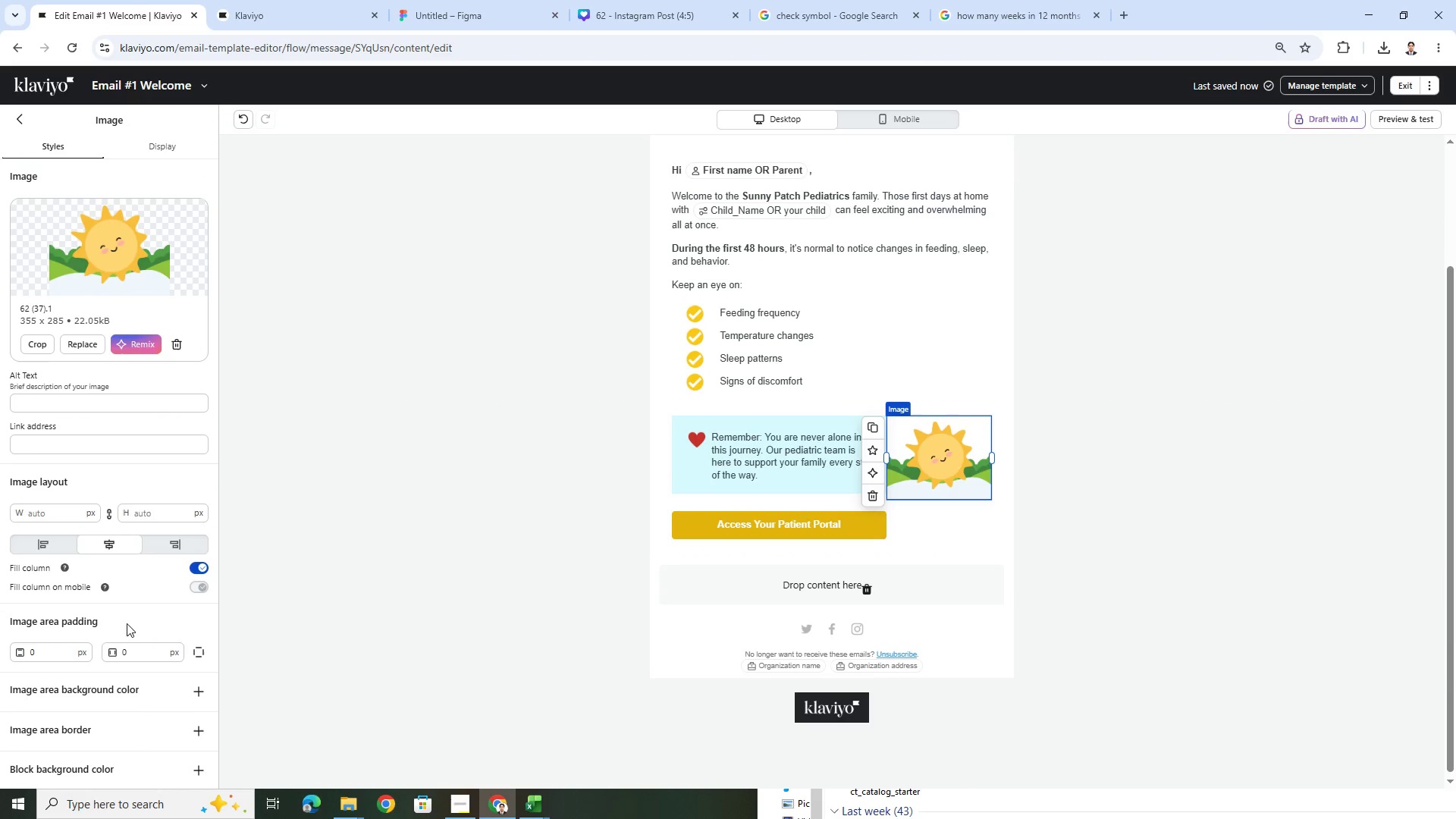 
scroll: coordinate [151, 673], scroll_direction: down, amount: 6.0
 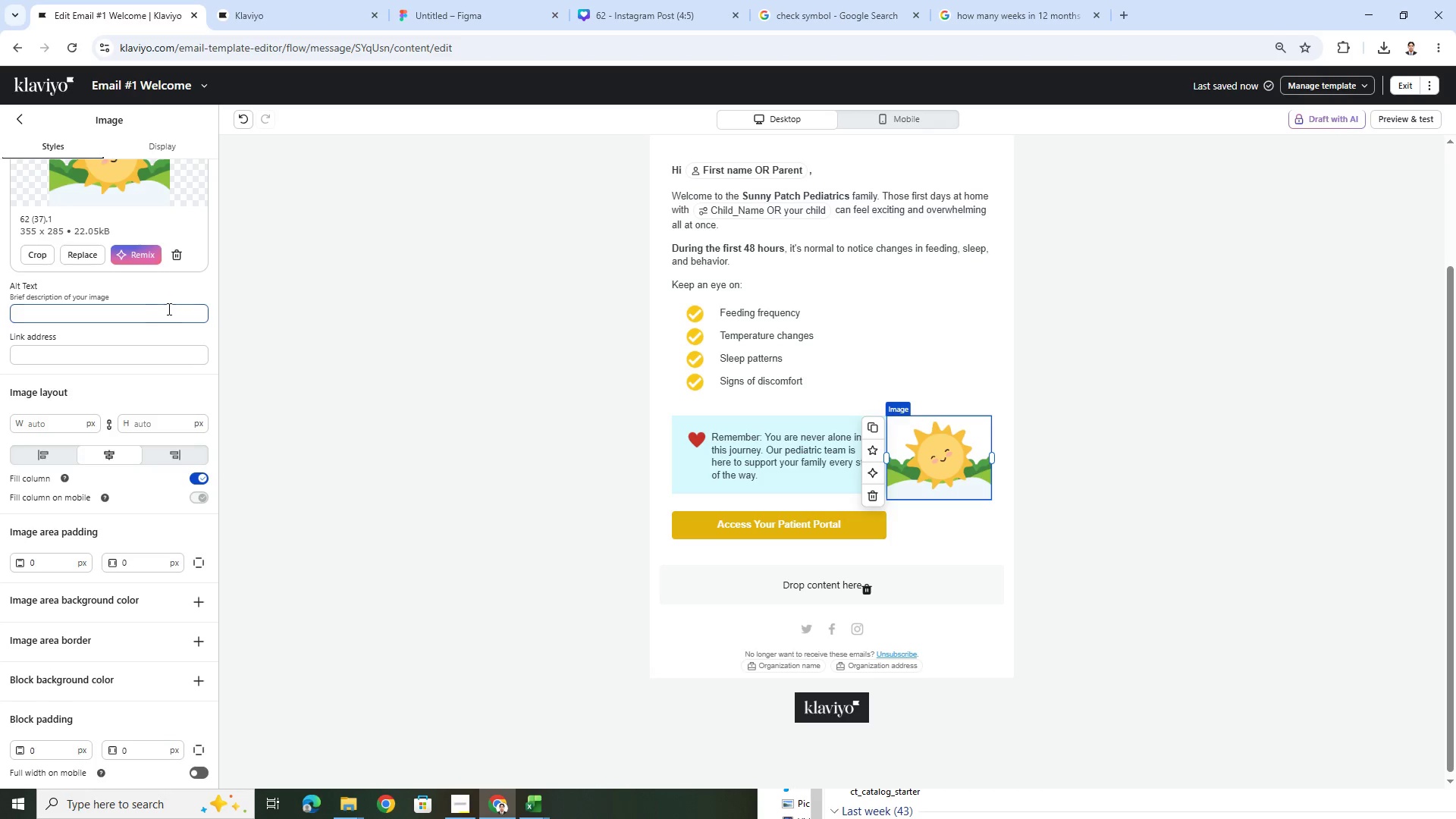 
scroll: coordinate [186, 371], scroll_direction: up, amount: 2.0
 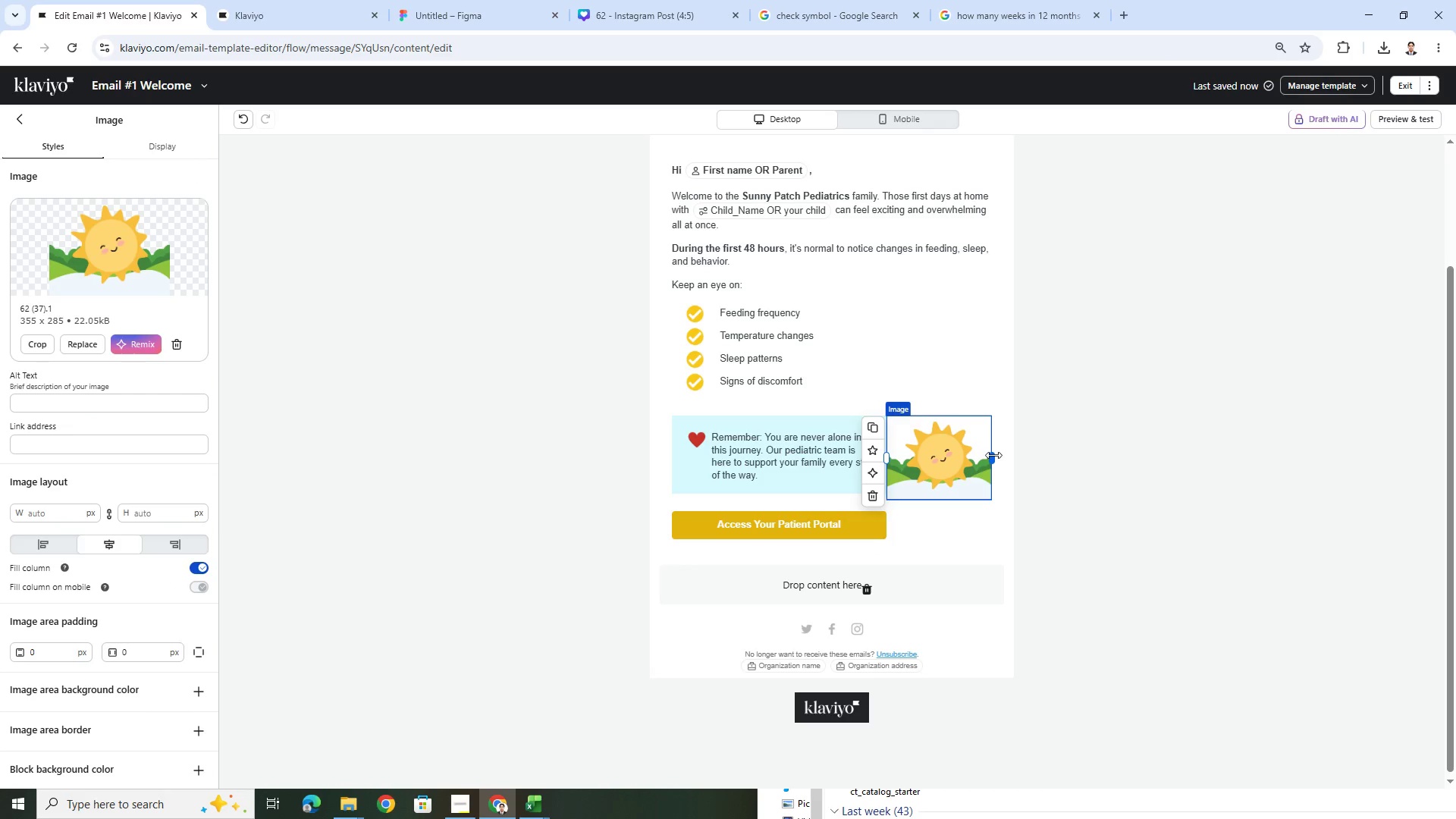 
left_click_drag(start_coordinate=[991, 453], to_coordinate=[1030, 457])
 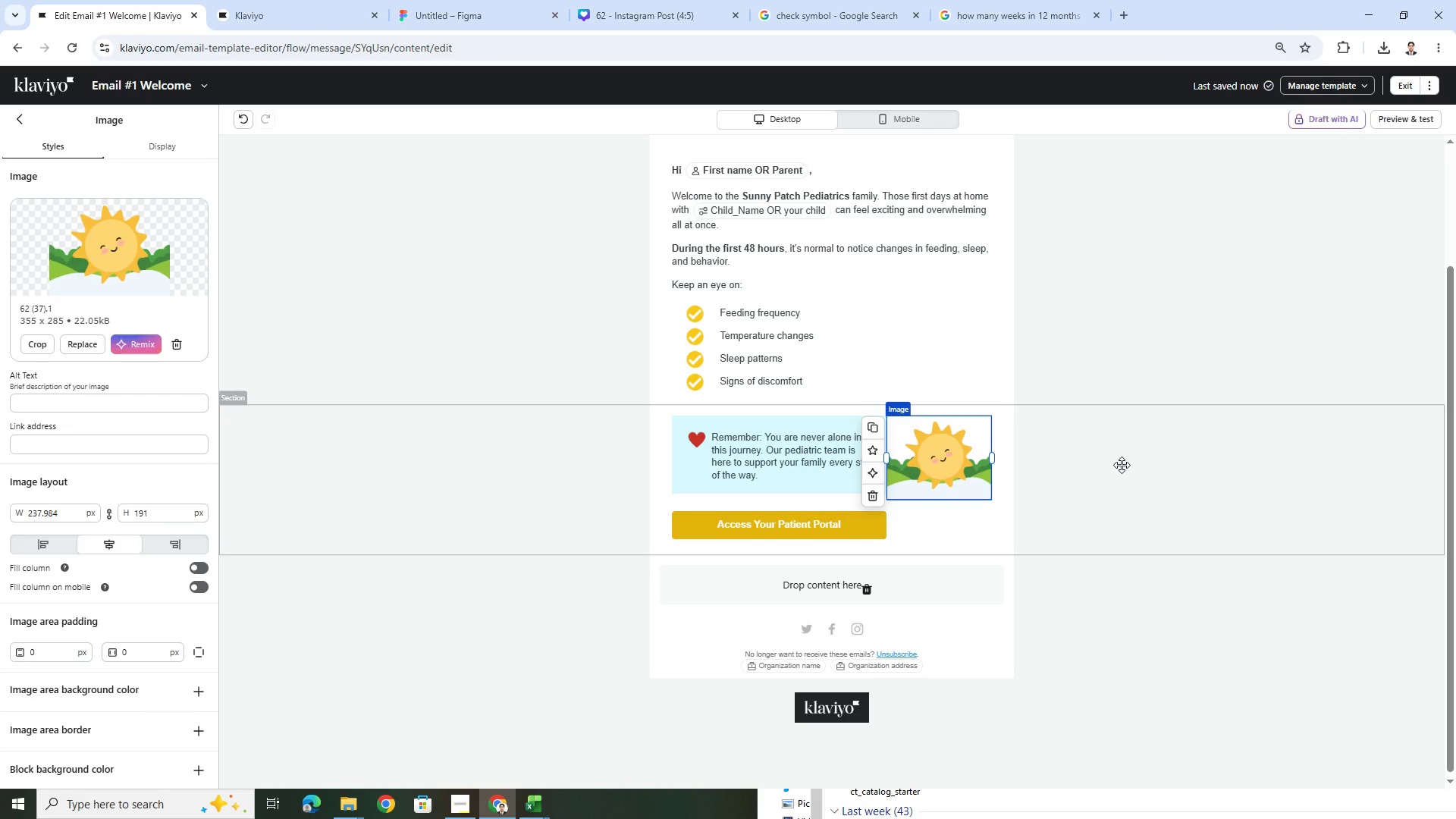 
left_click([1122, 465])
 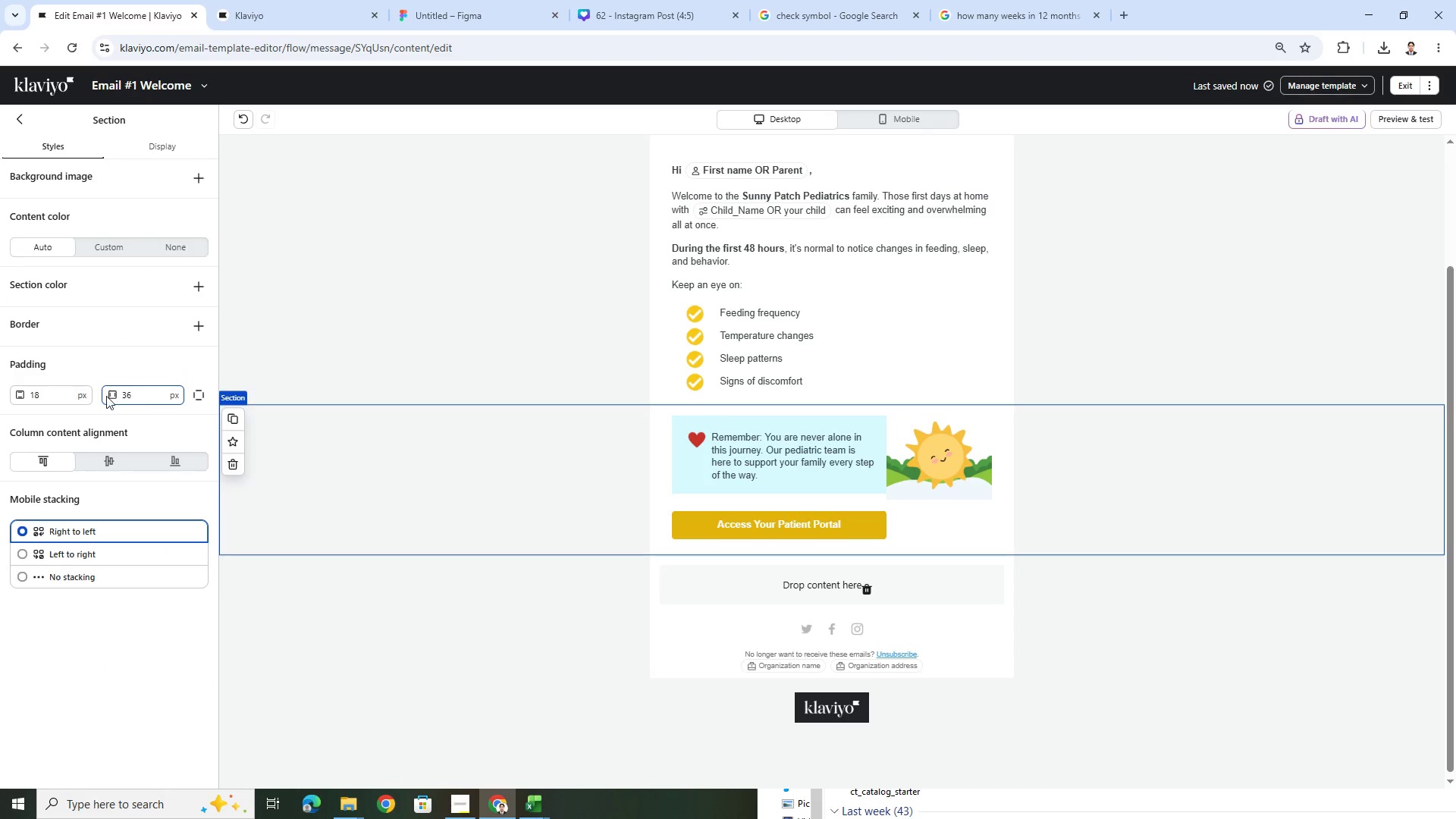 
left_click([196, 391])
 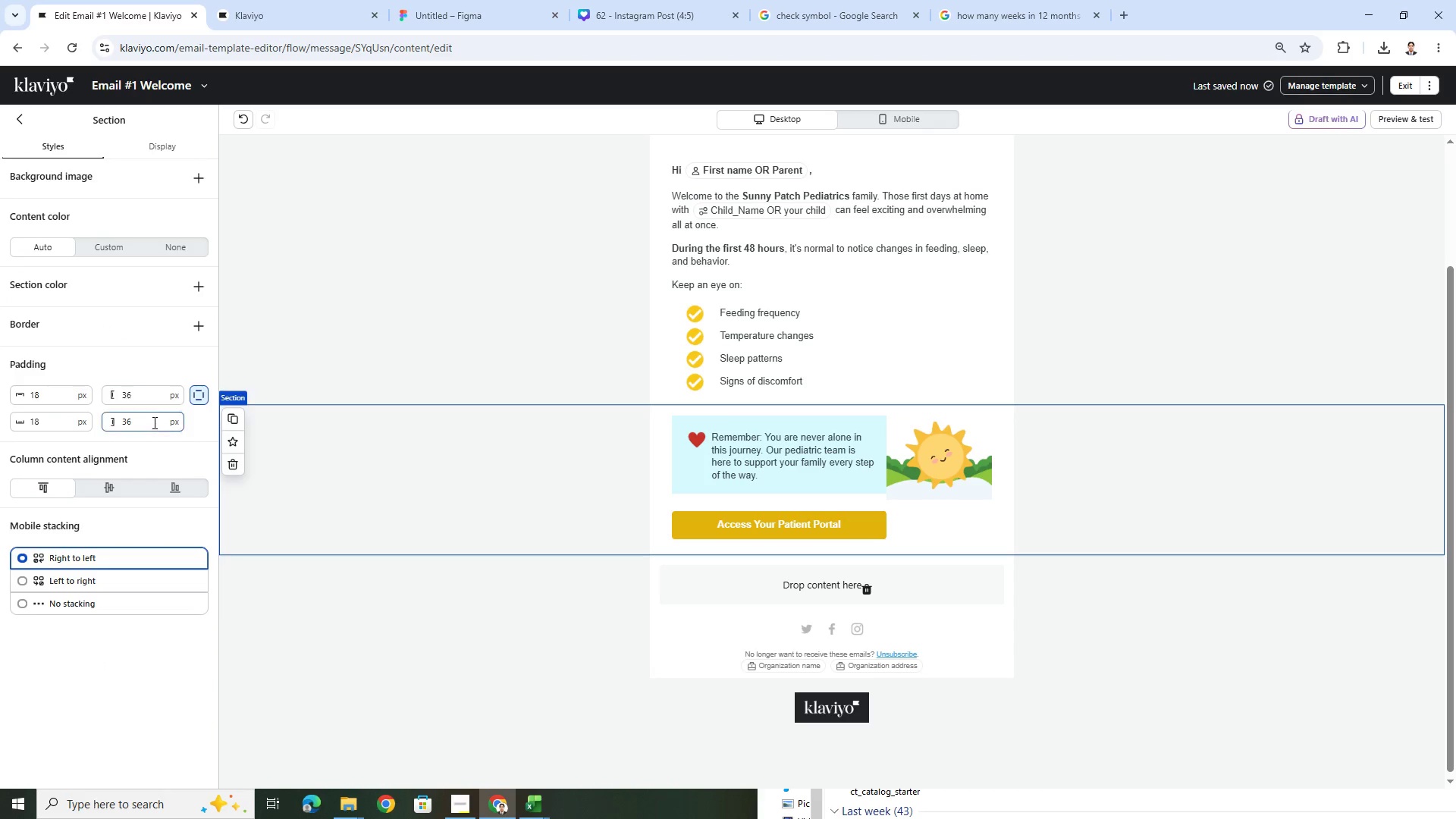 
double_click([153, 422])
 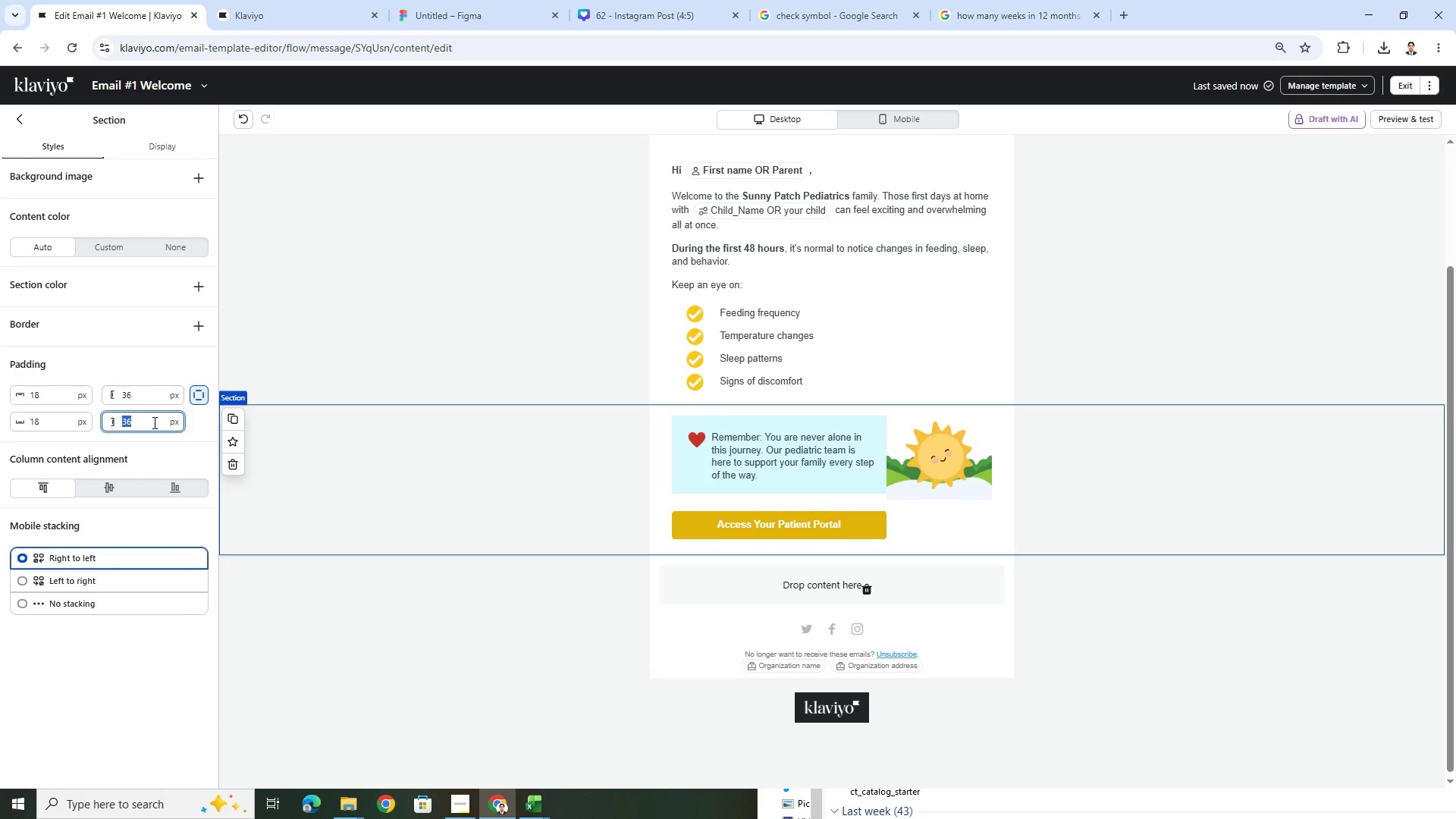 
key(Numpad0)
 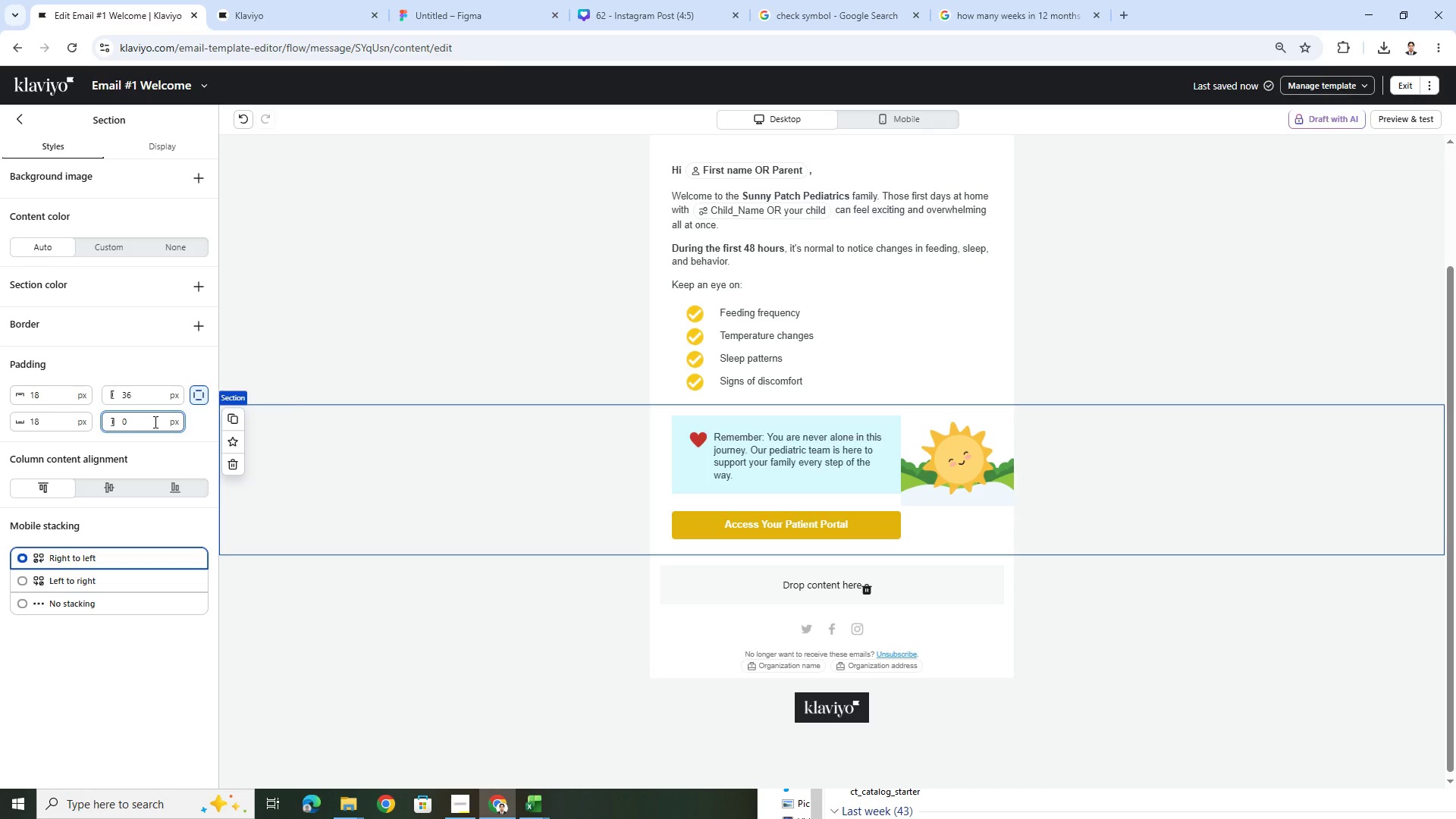 
left_click([990, 494])
 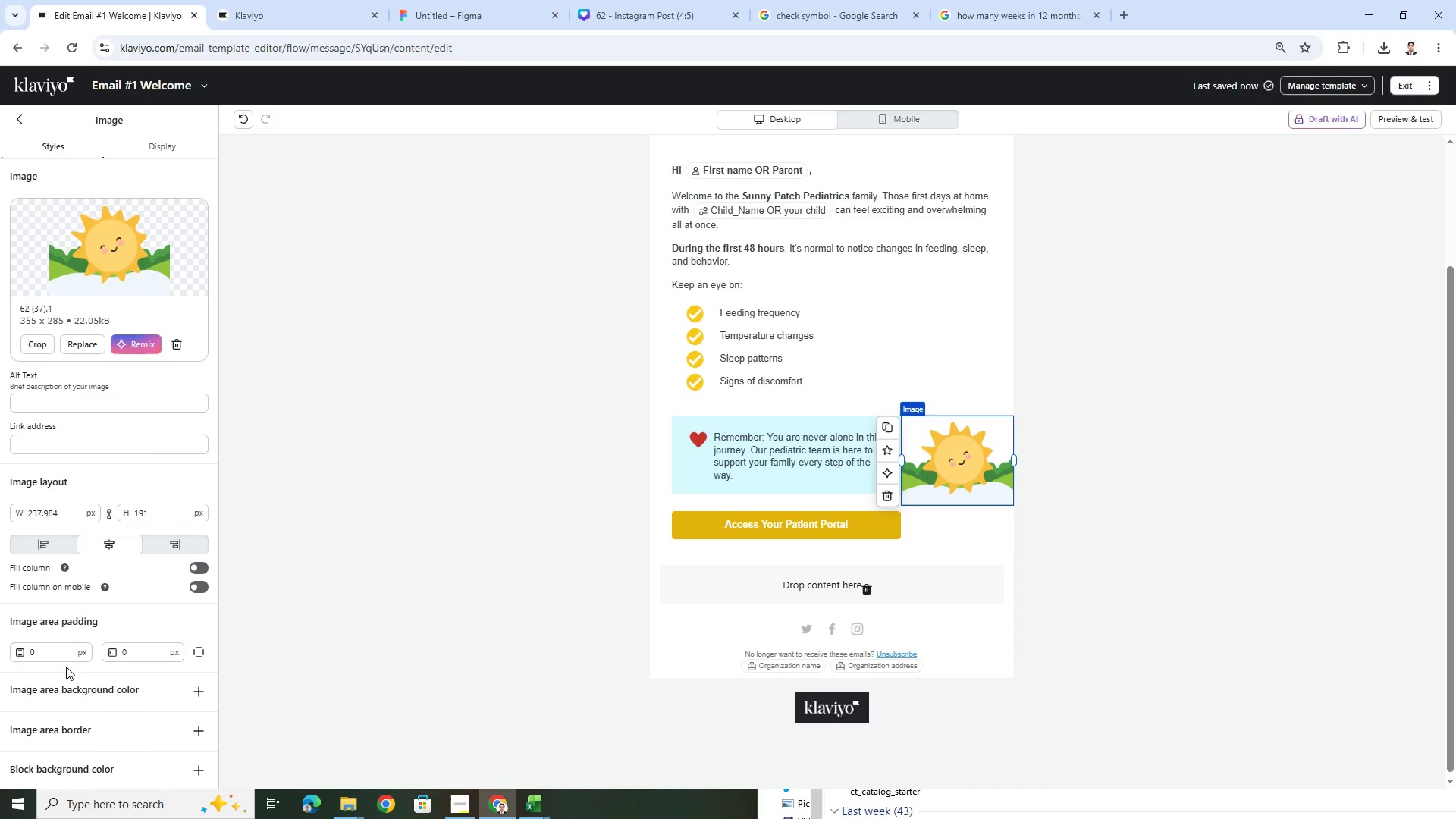 
left_click([46, 347])
 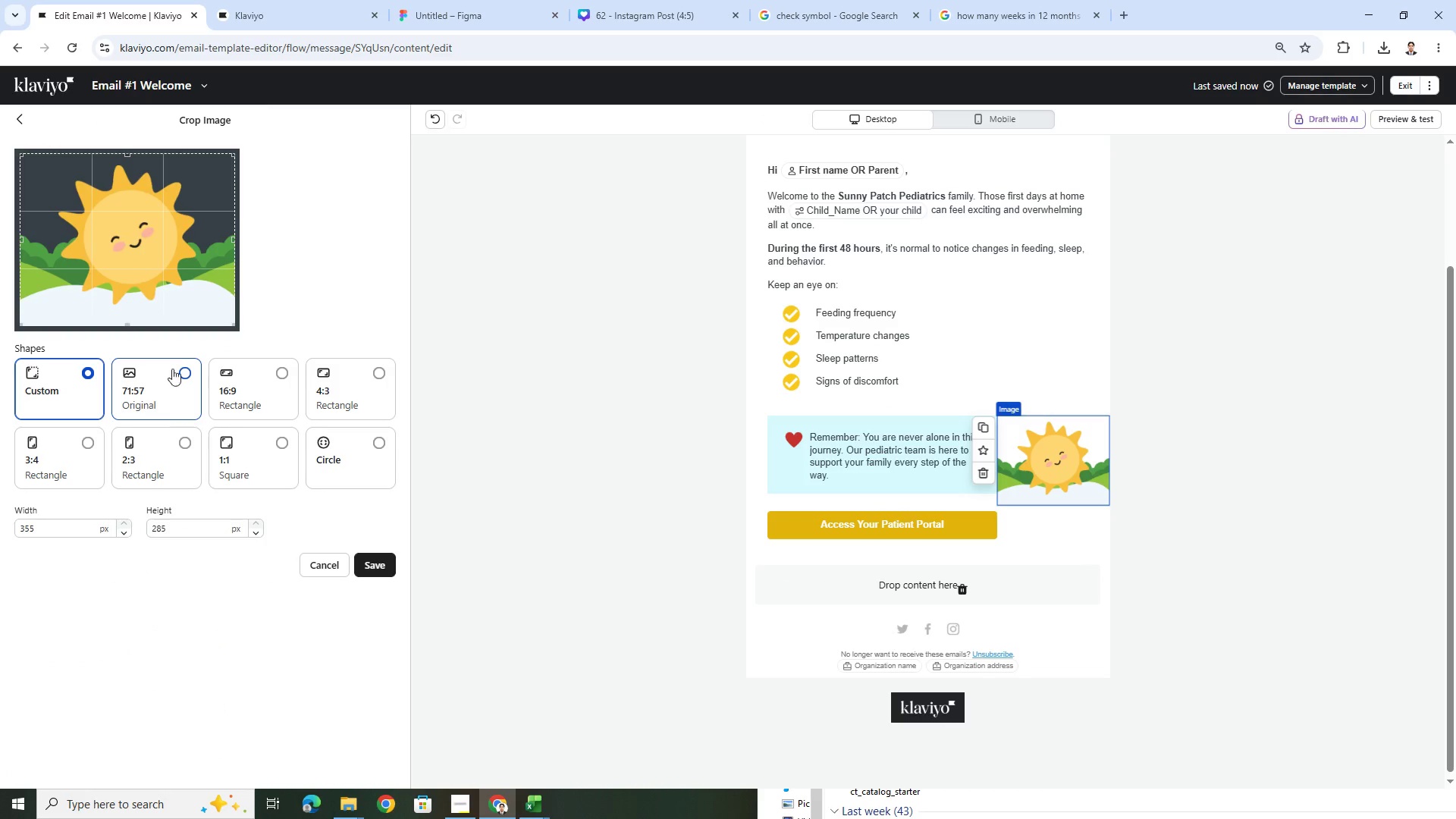 
left_click([191, 375])
 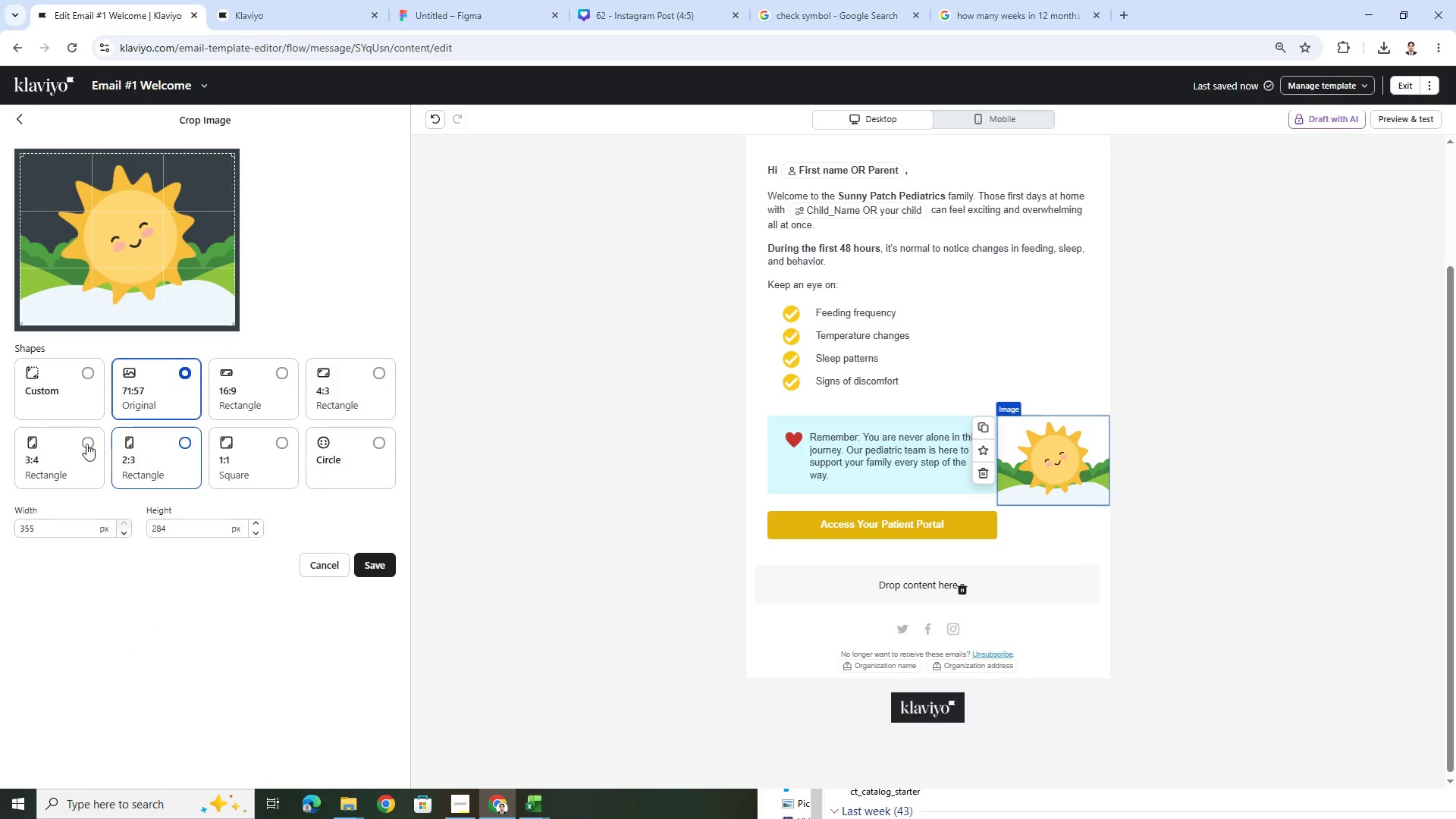 
left_click([87, 441])
 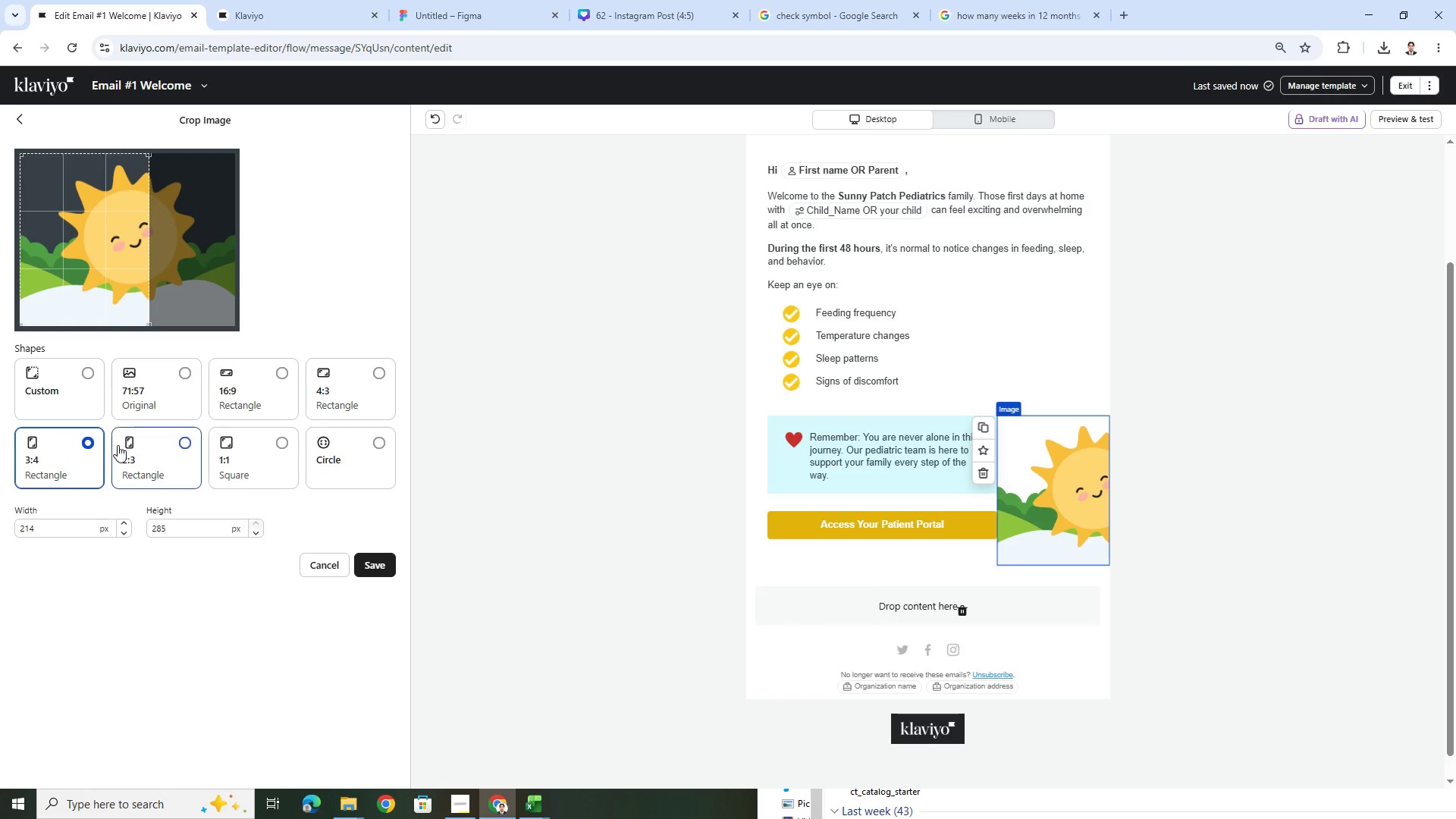 
left_click([183, 439])
 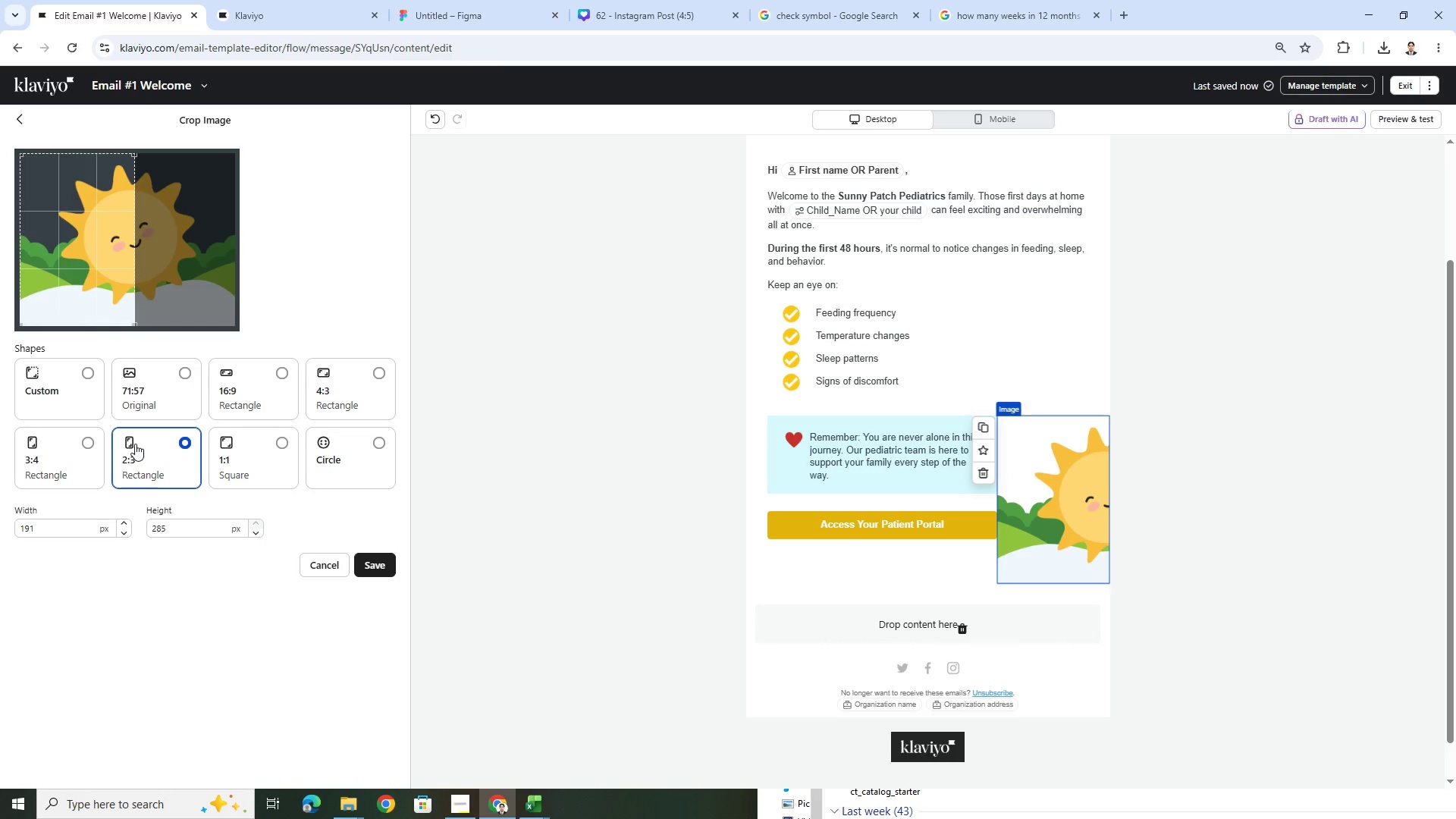 
left_click([89, 441])
 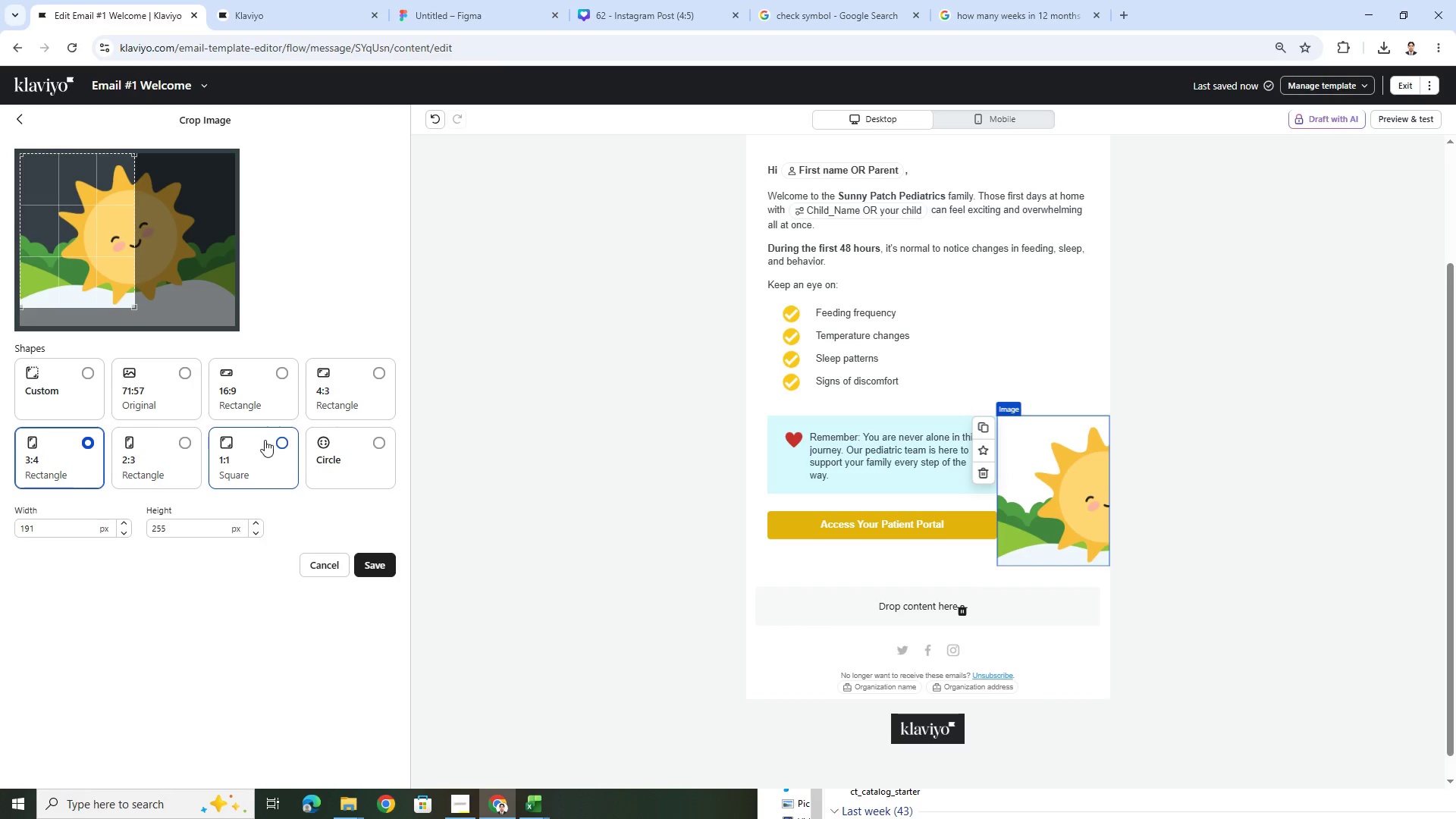 
left_click([281, 441])
 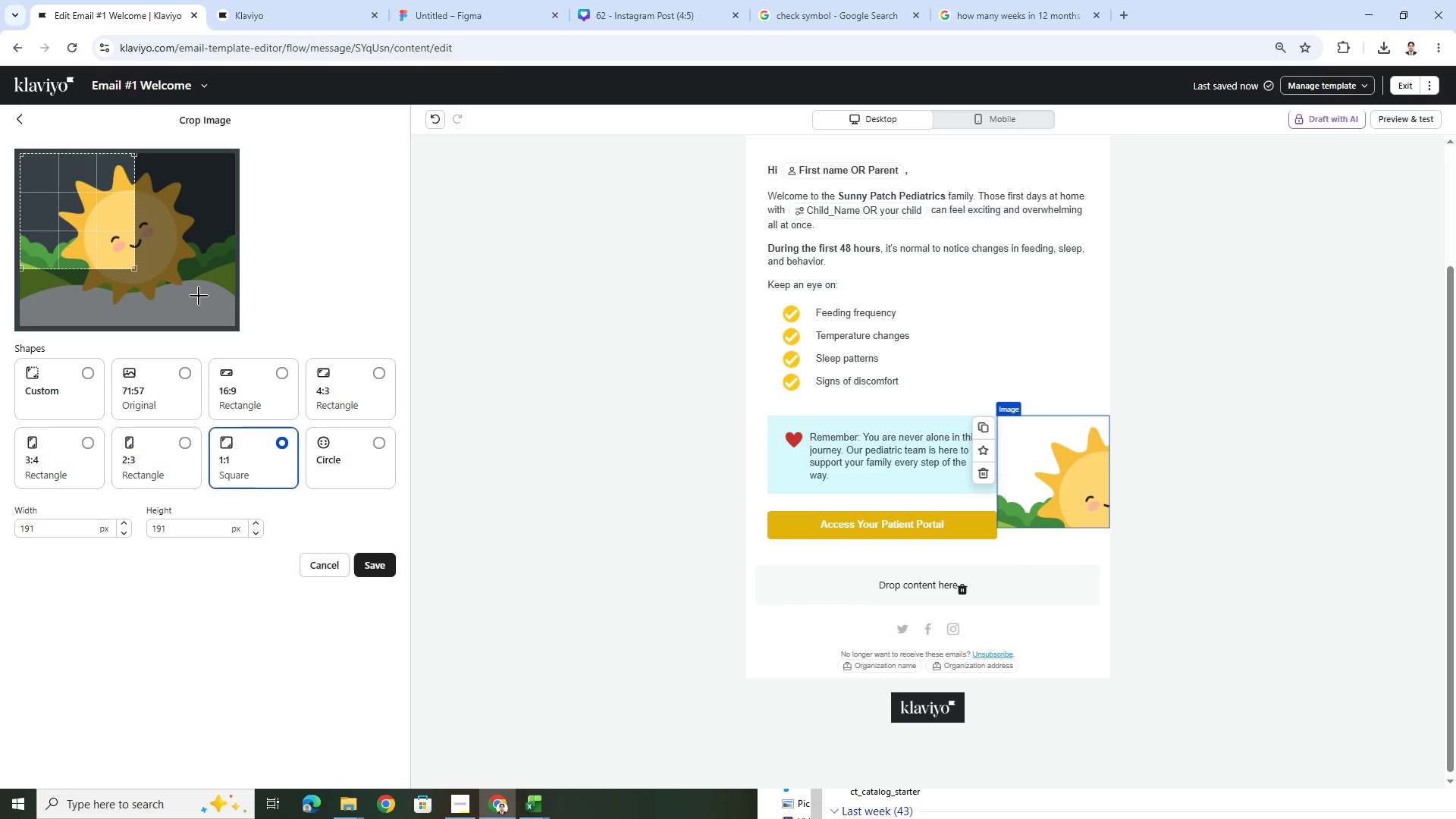 
left_click_drag(start_coordinate=[106, 221], to_coordinate=[162, 322])
 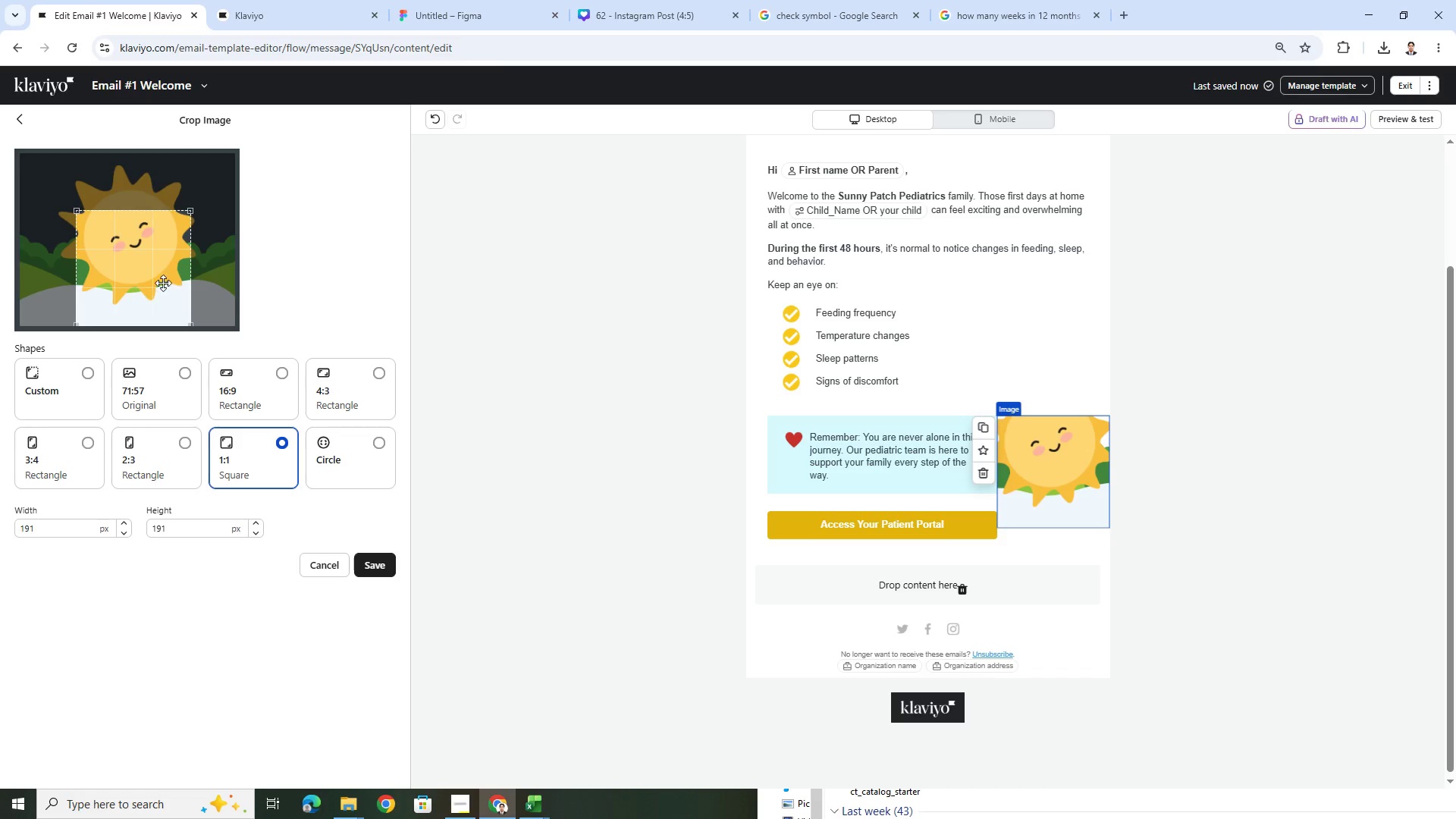 
left_click_drag(start_coordinate=[165, 281], to_coordinate=[221, 288])
 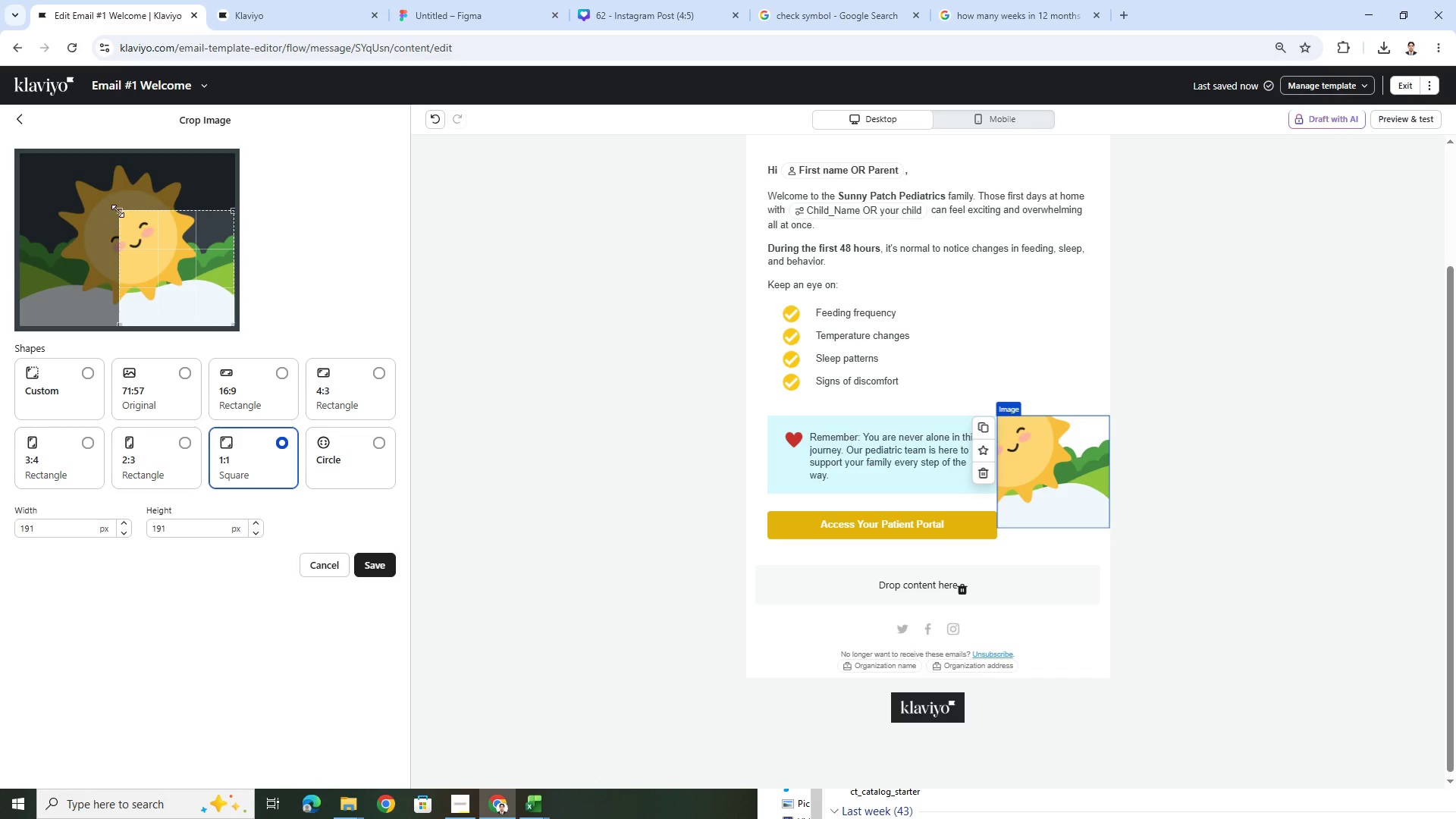 
left_click_drag(start_coordinate=[121, 208], to_coordinate=[33, 165])
 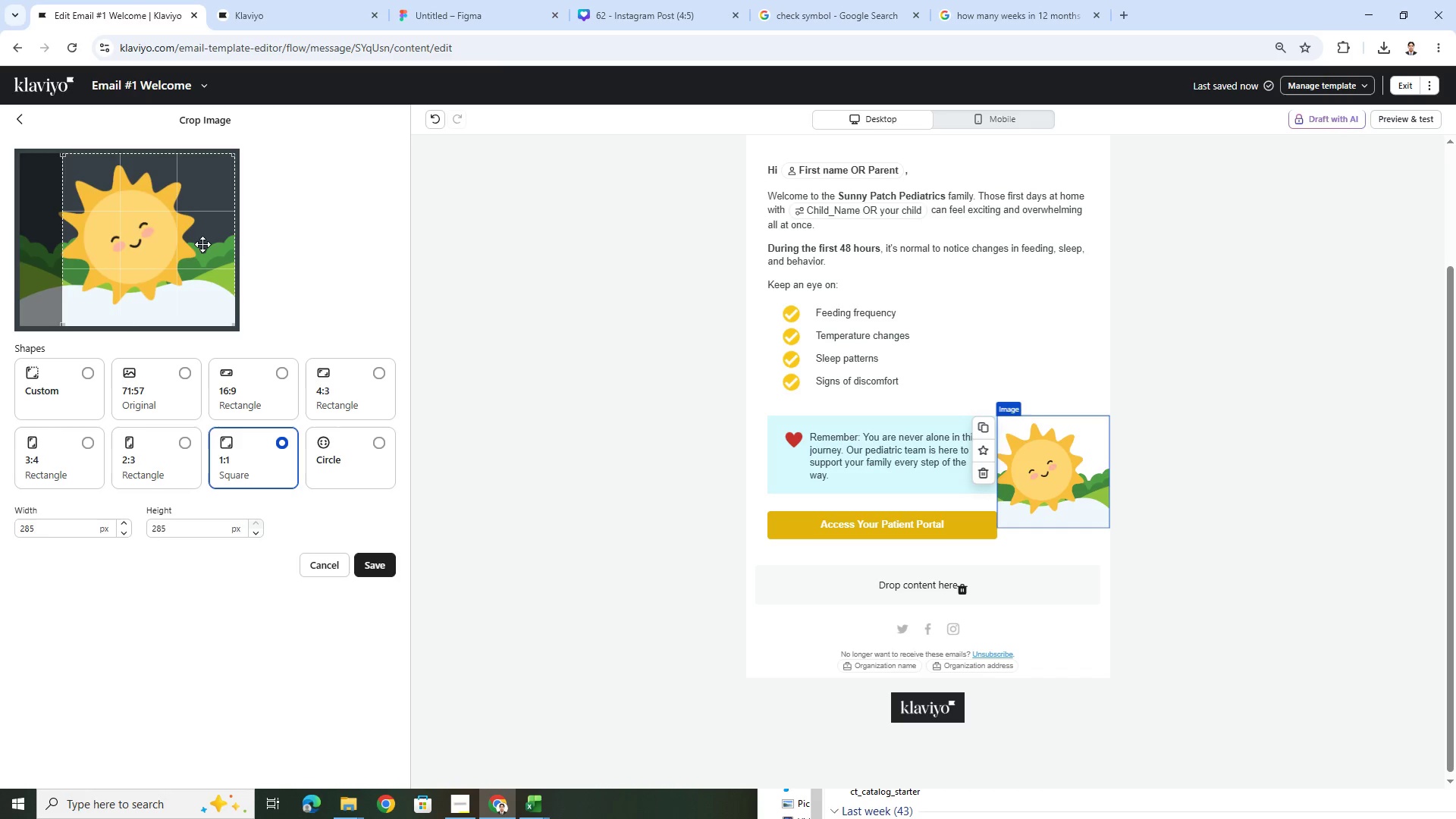 
left_click_drag(start_coordinate=[202, 245], to_coordinate=[189, 234])
 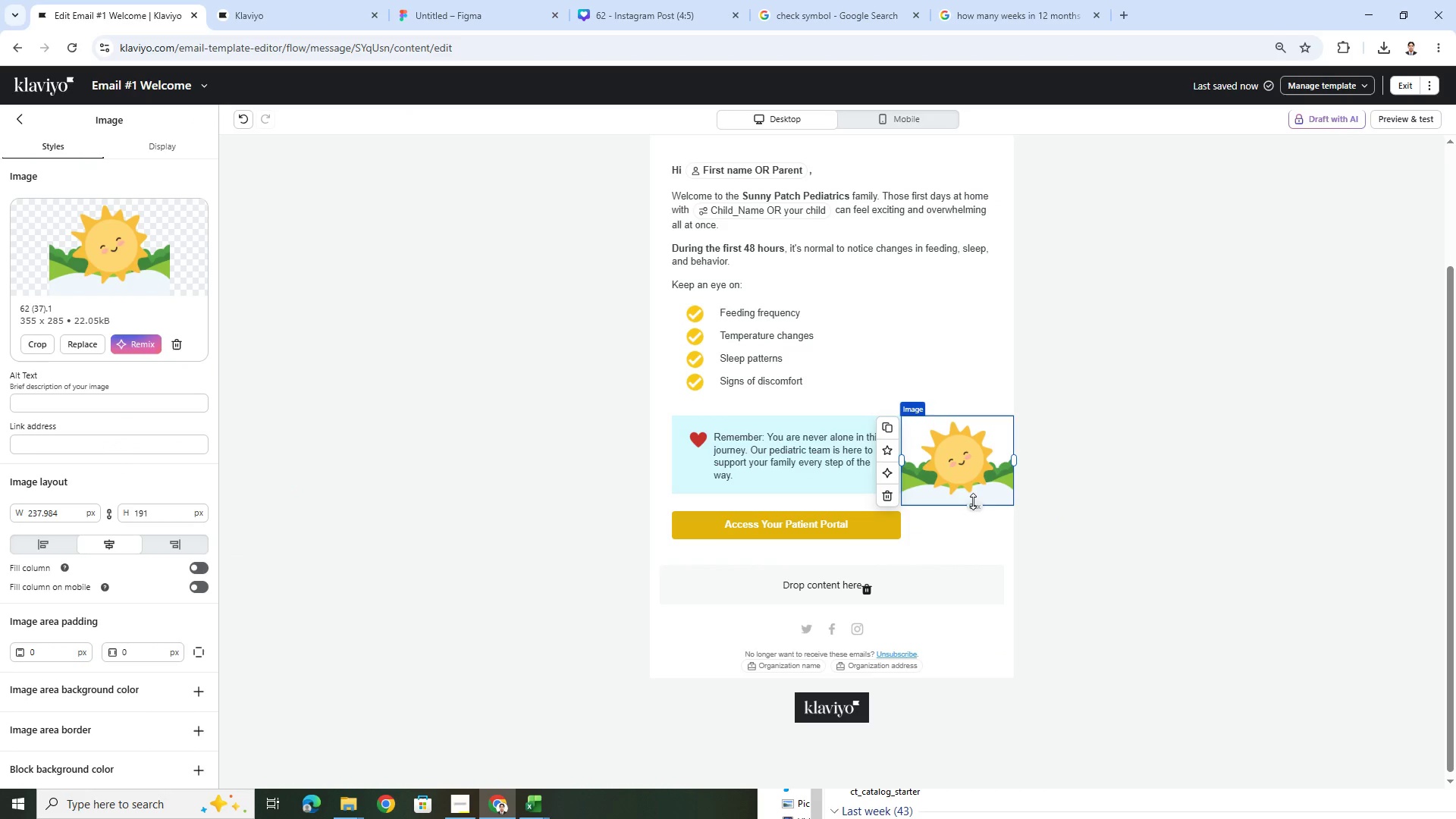 
left_click_drag(start_coordinate=[1012, 457], to_coordinate=[1182, 471])
 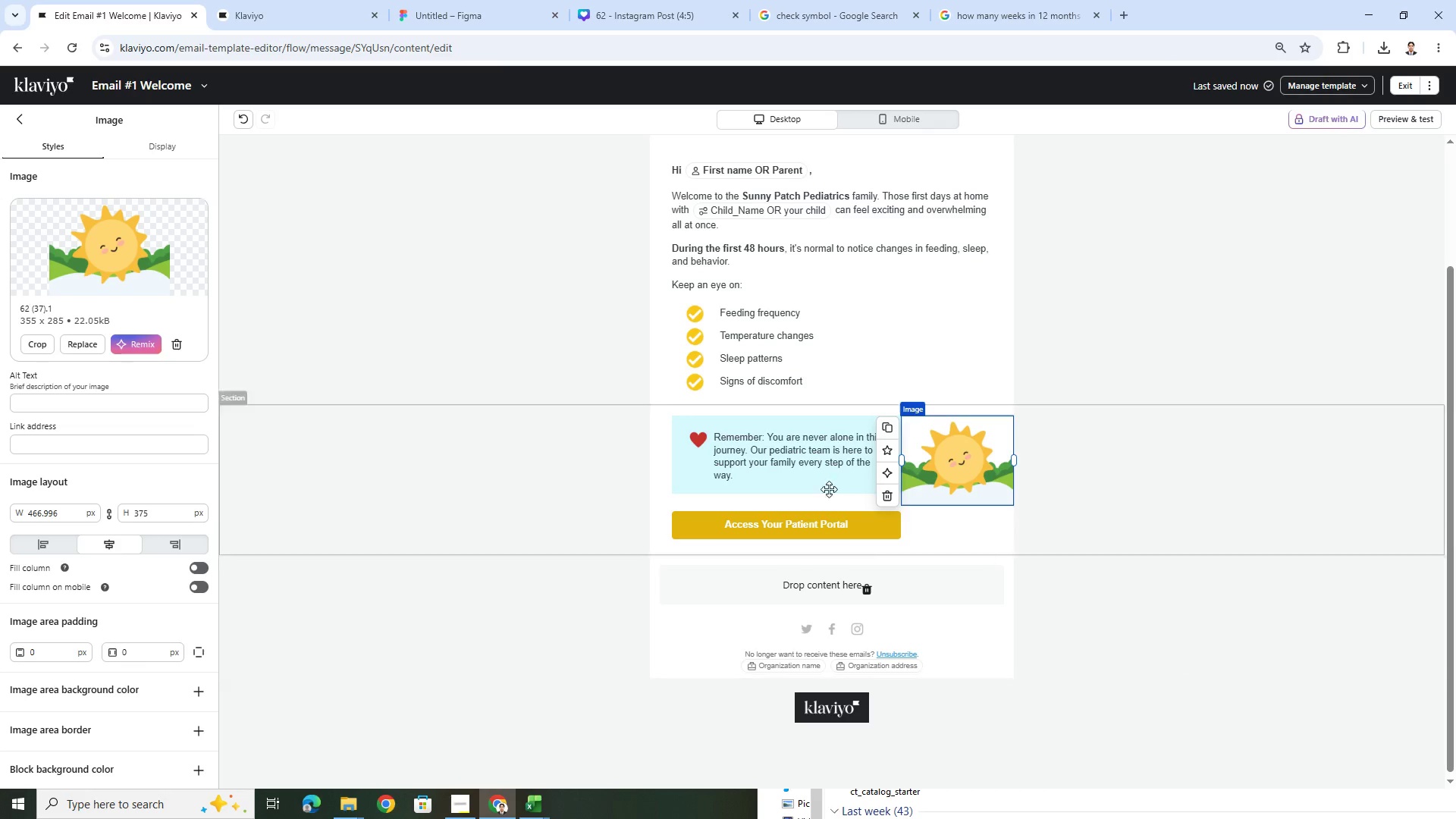 
left_click([446, 477])
 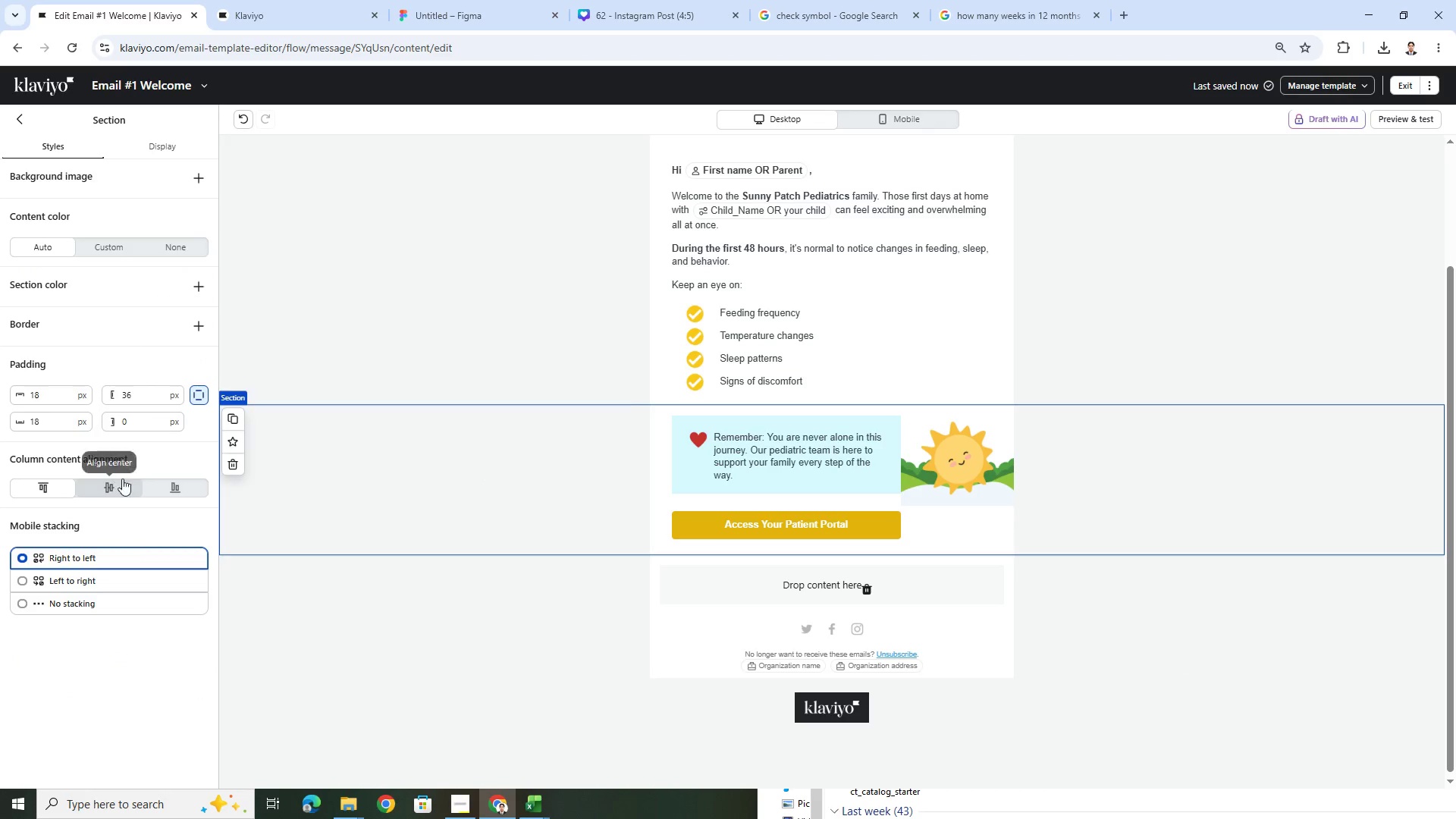 
left_click([183, 483])
 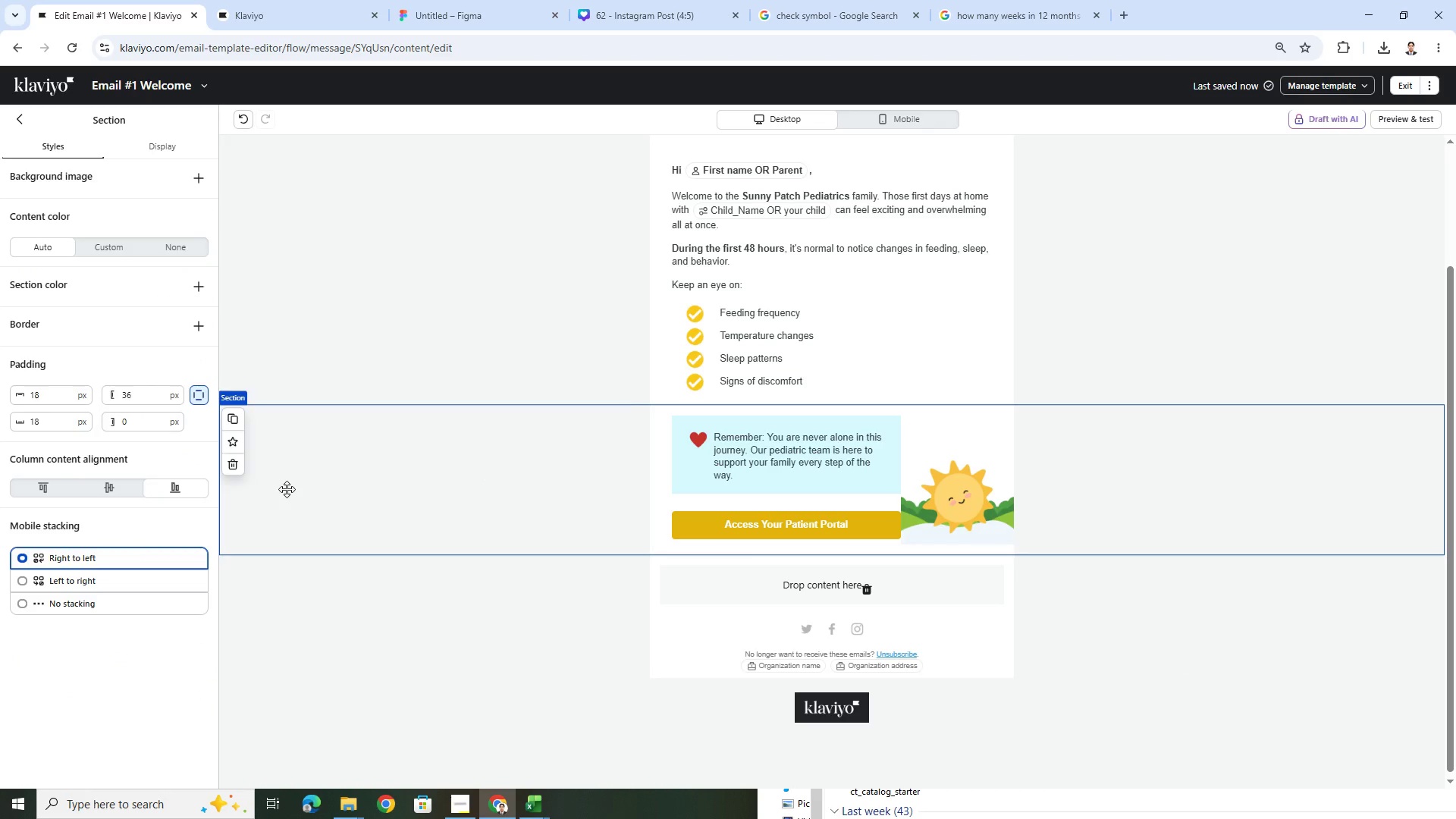 
wait(8.98)
 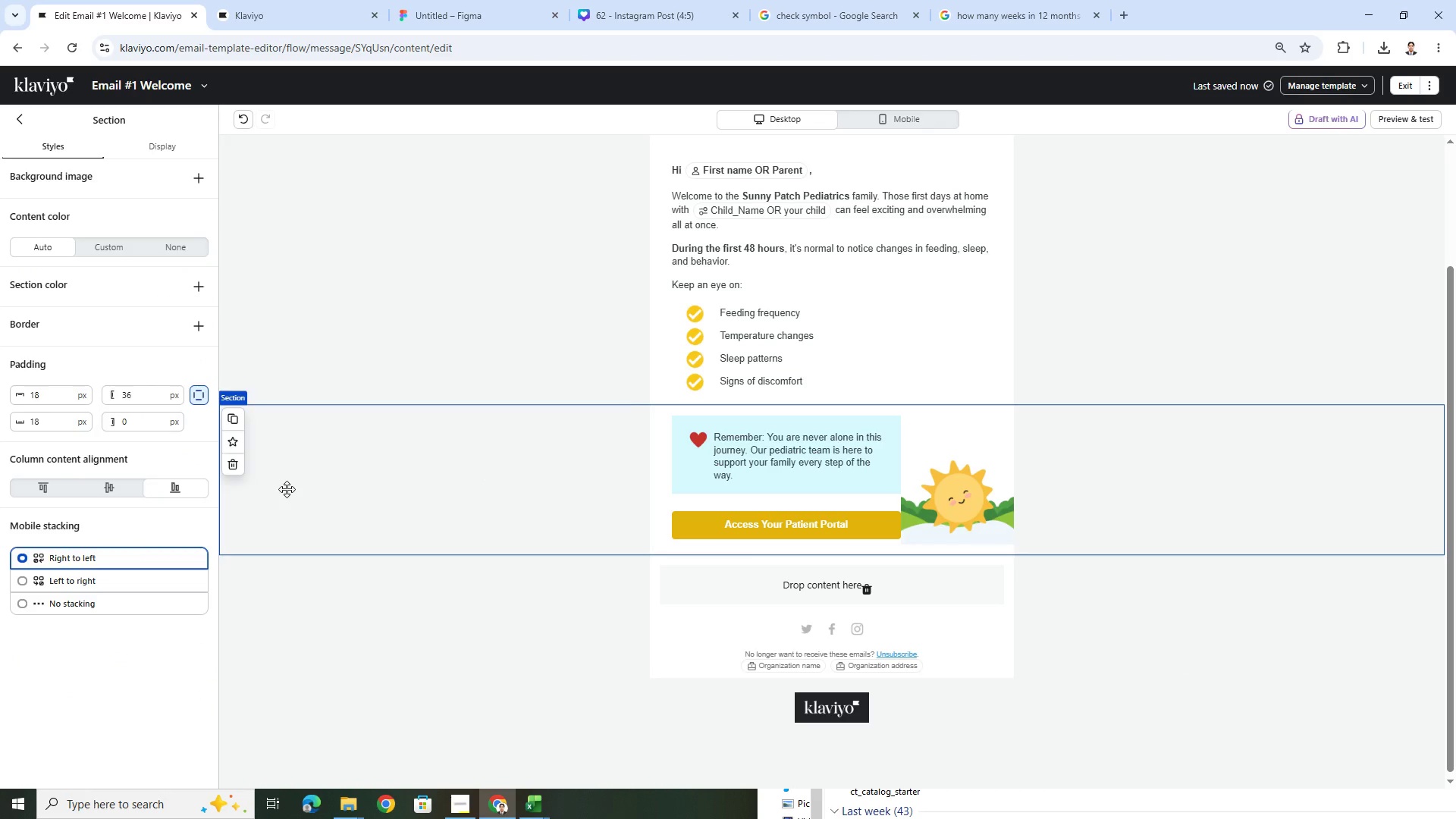 
left_click([943, 528])
 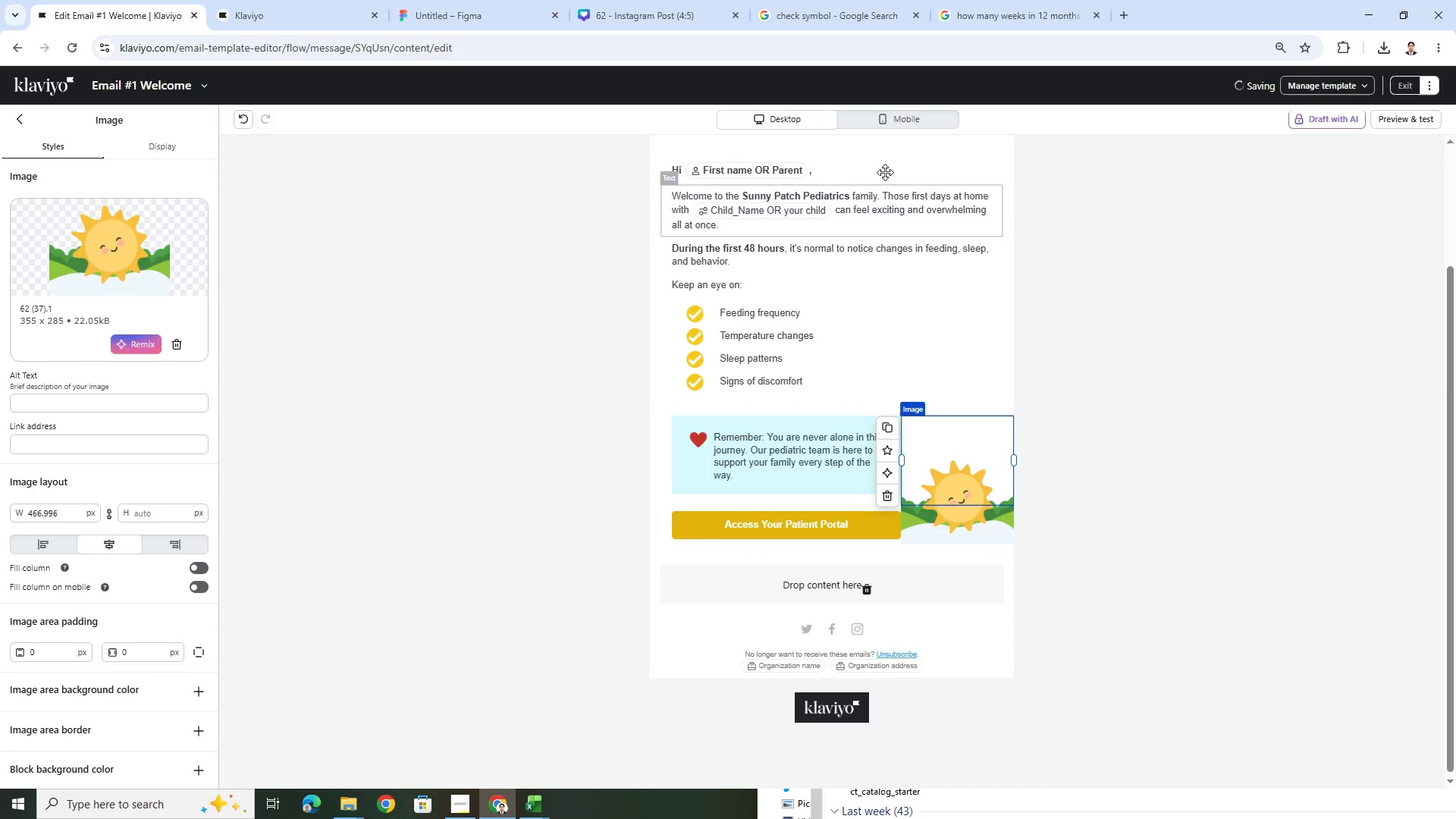 
left_click([897, 114])
 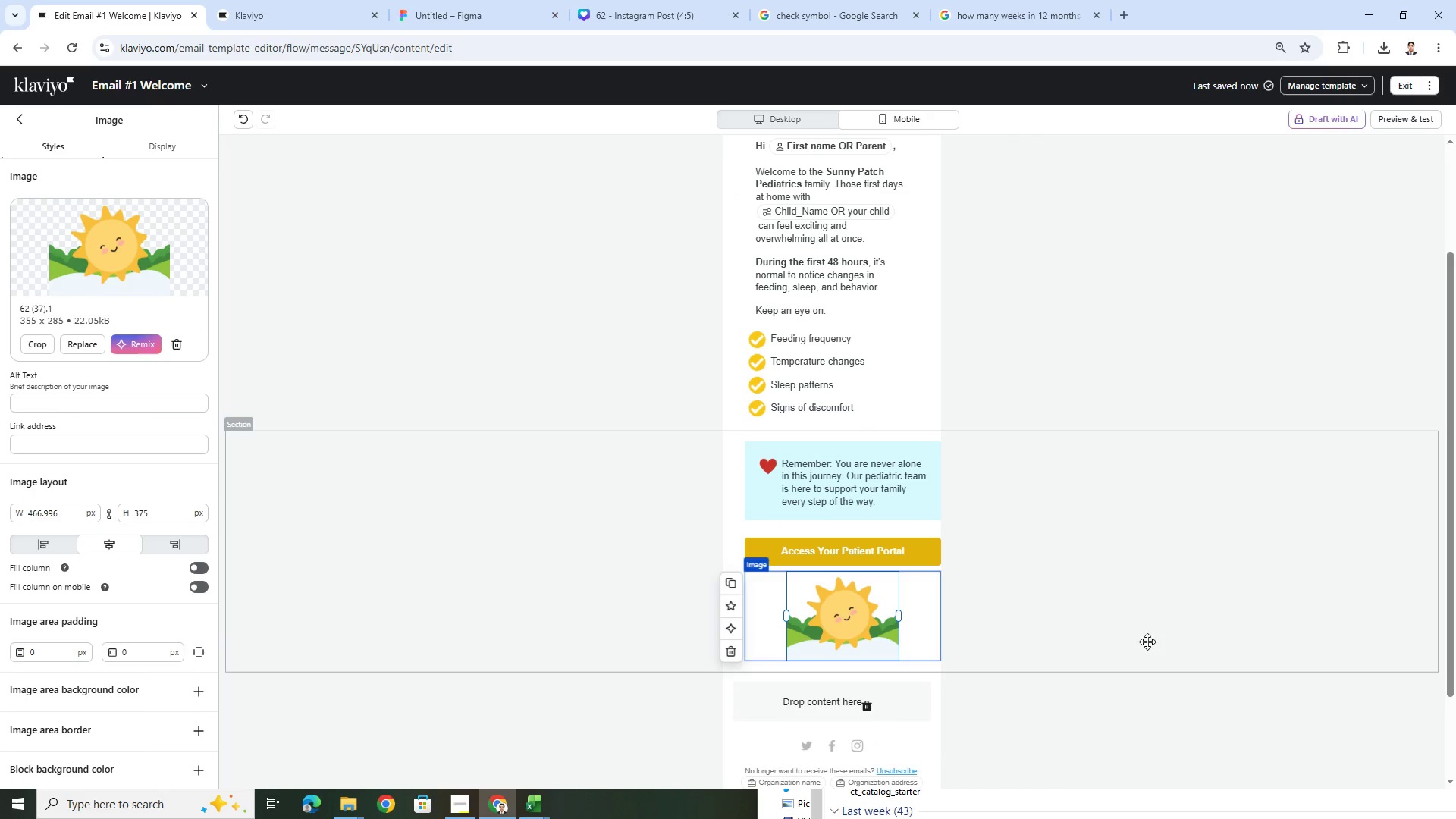 
left_click([1139, 671])
 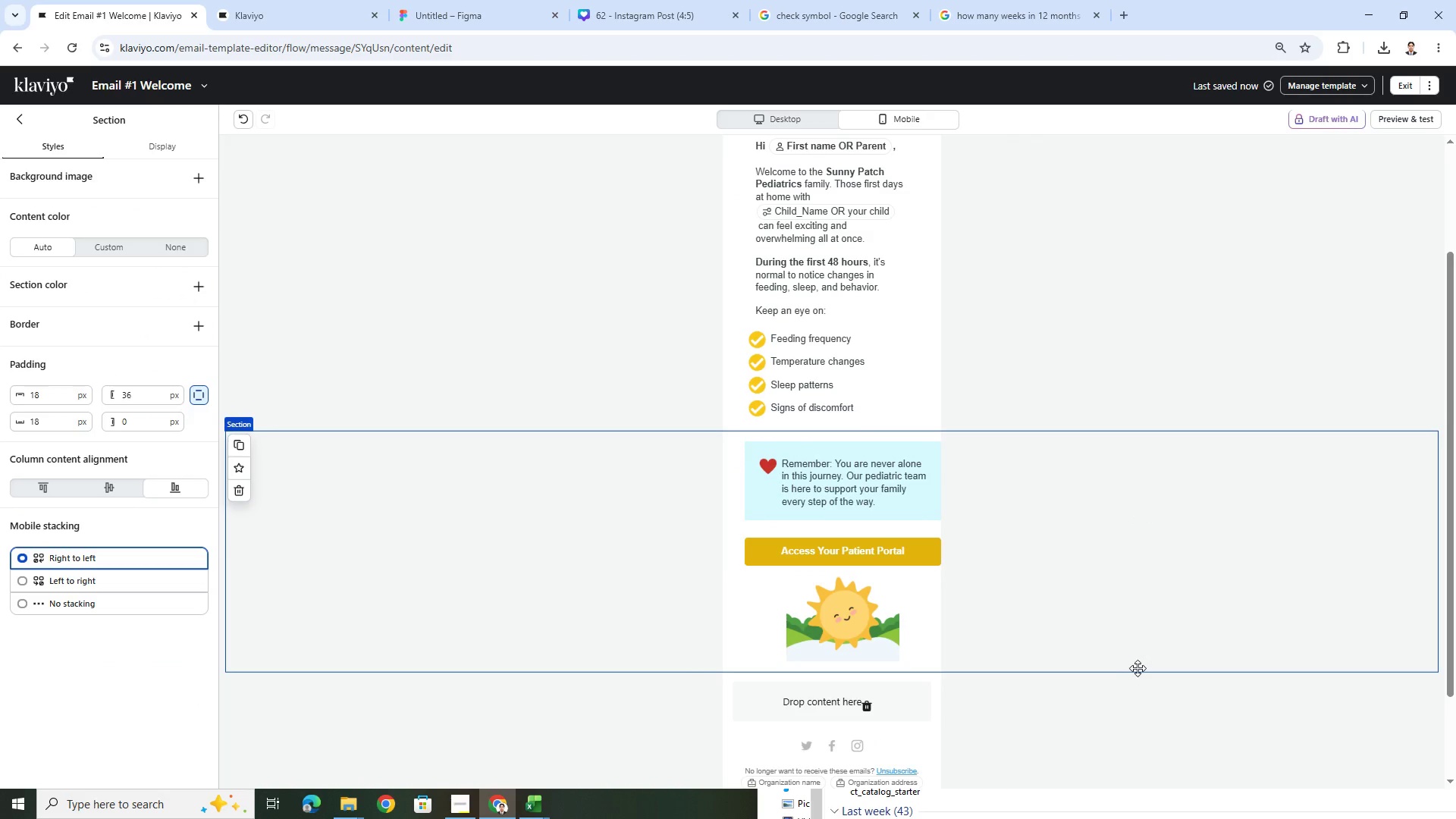 
left_click([868, 633])
 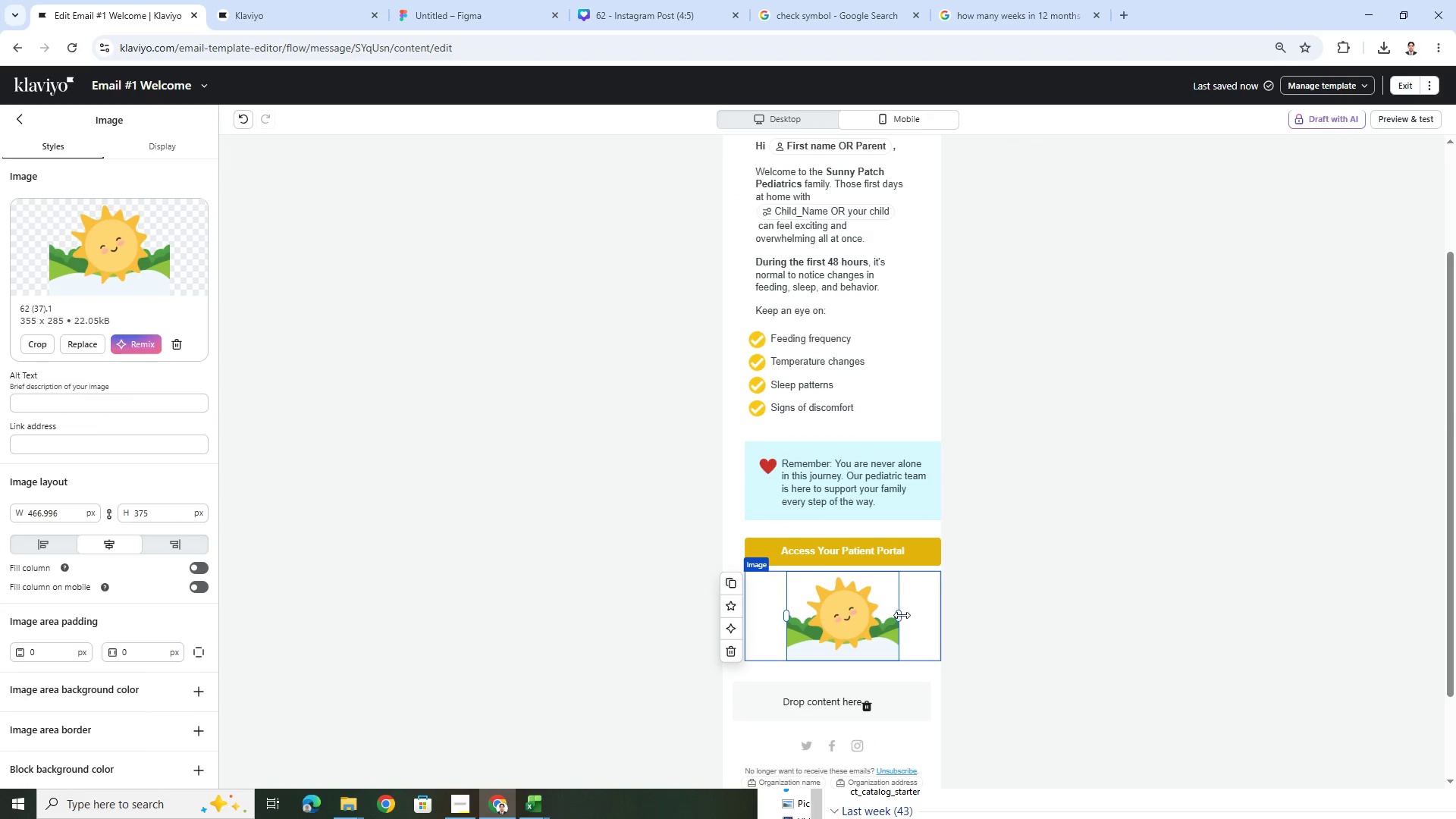 
left_click_drag(start_coordinate=[900, 616], to_coordinate=[976, 614])
 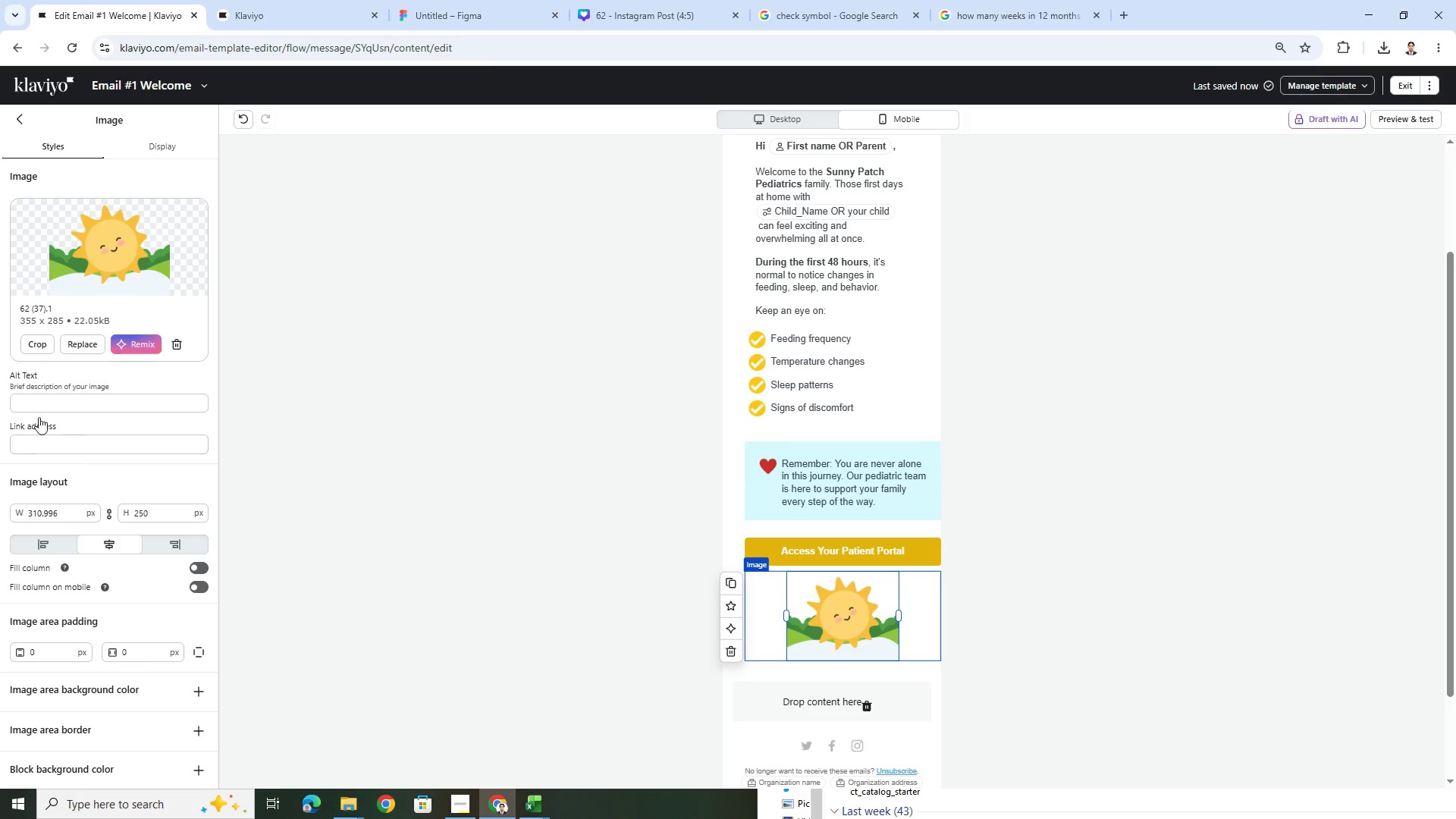 
left_click([36, 345])
 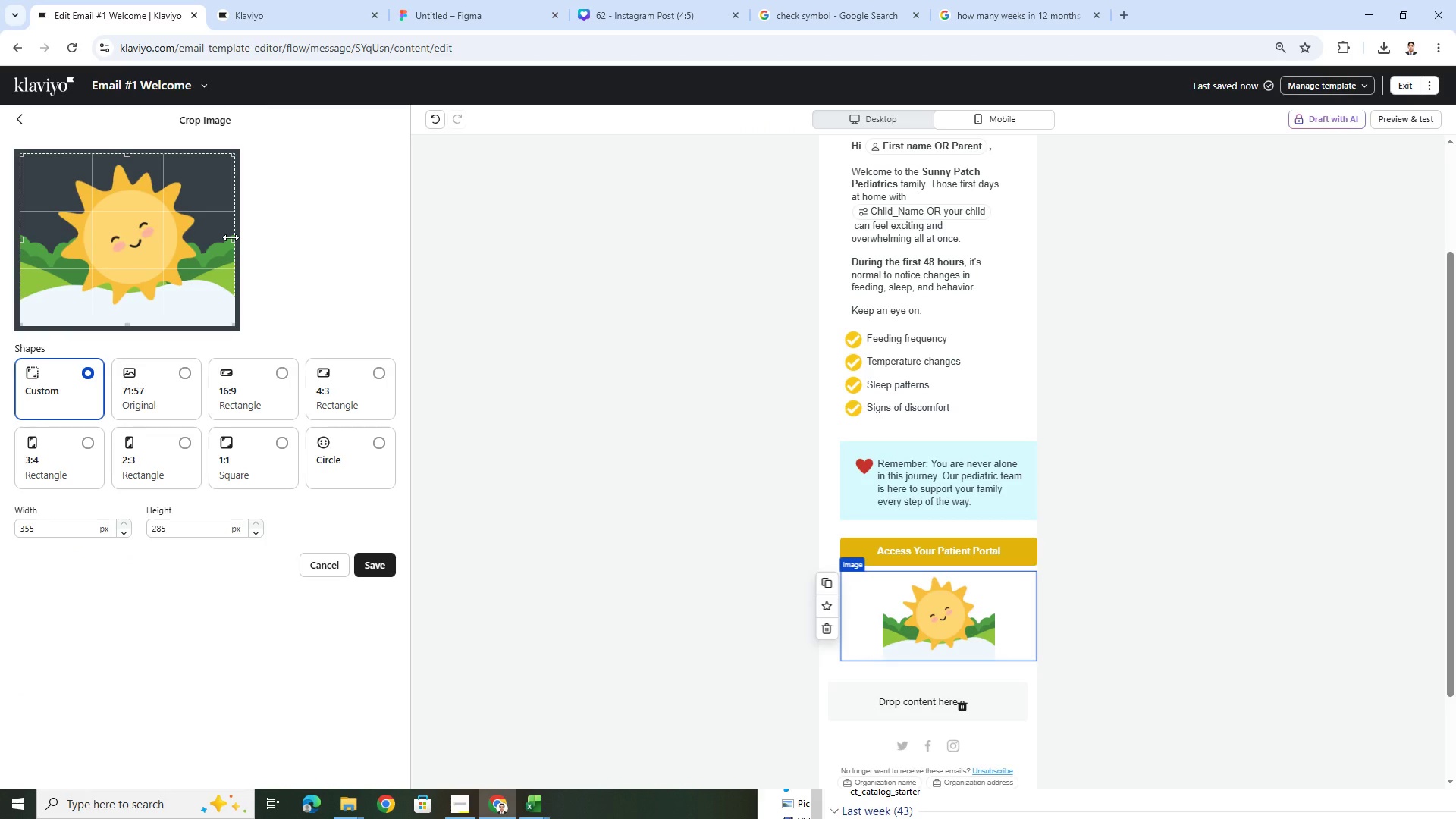 
left_click_drag(start_coordinate=[231, 237], to_coordinate=[291, 249])
 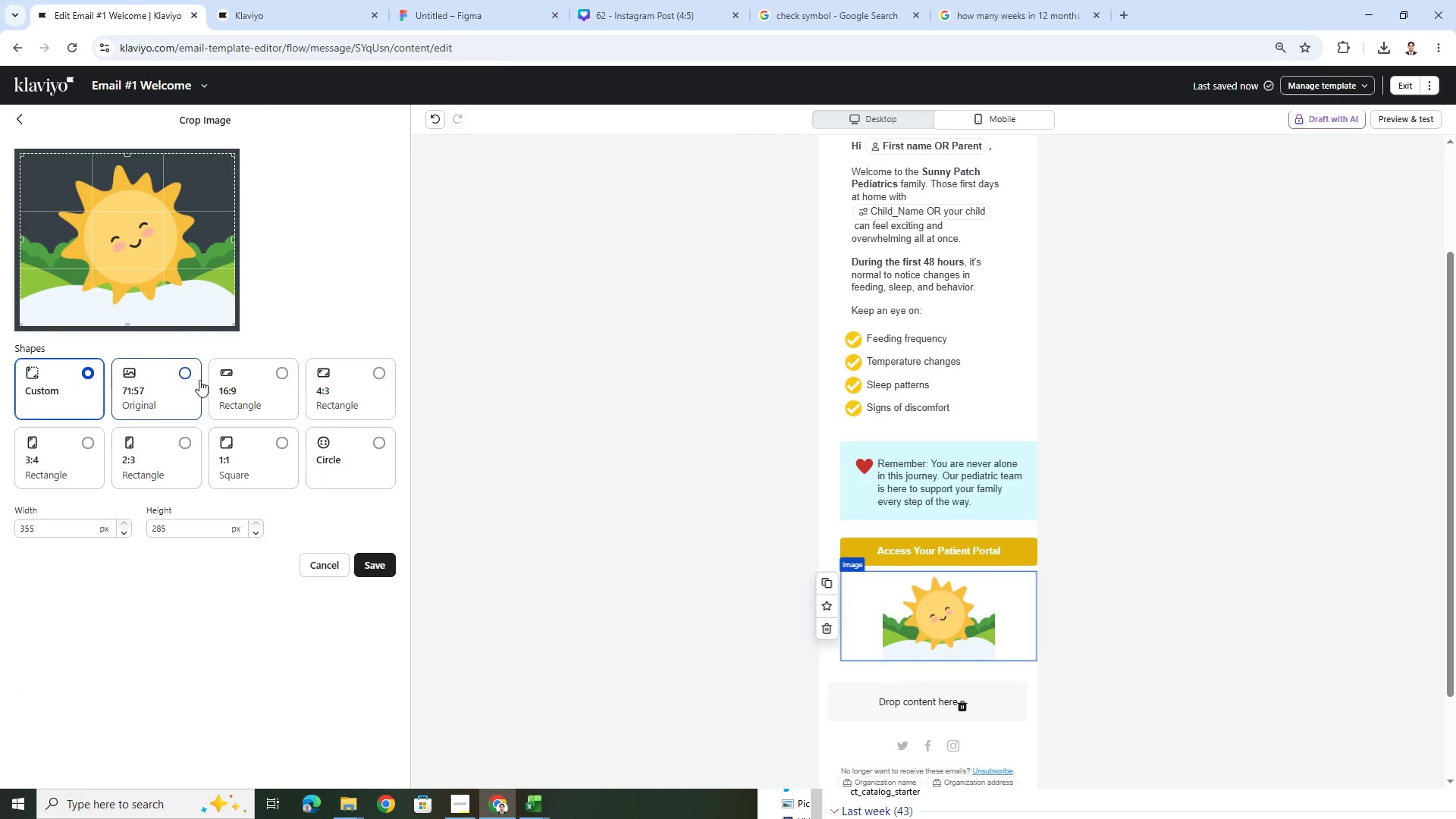 
left_click([286, 438])
 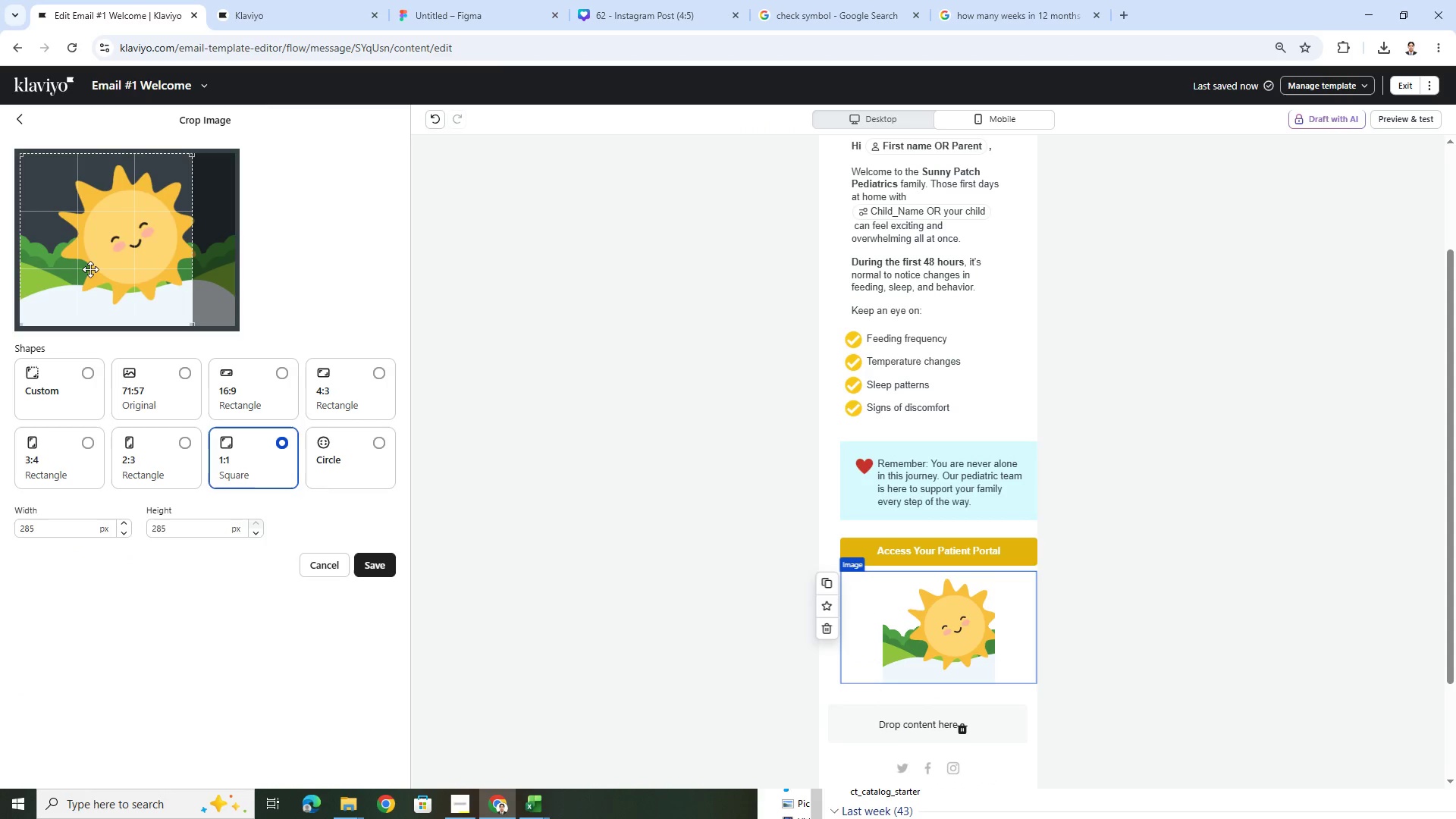 
left_click_drag(start_coordinate=[89, 266], to_coordinate=[111, 262])
 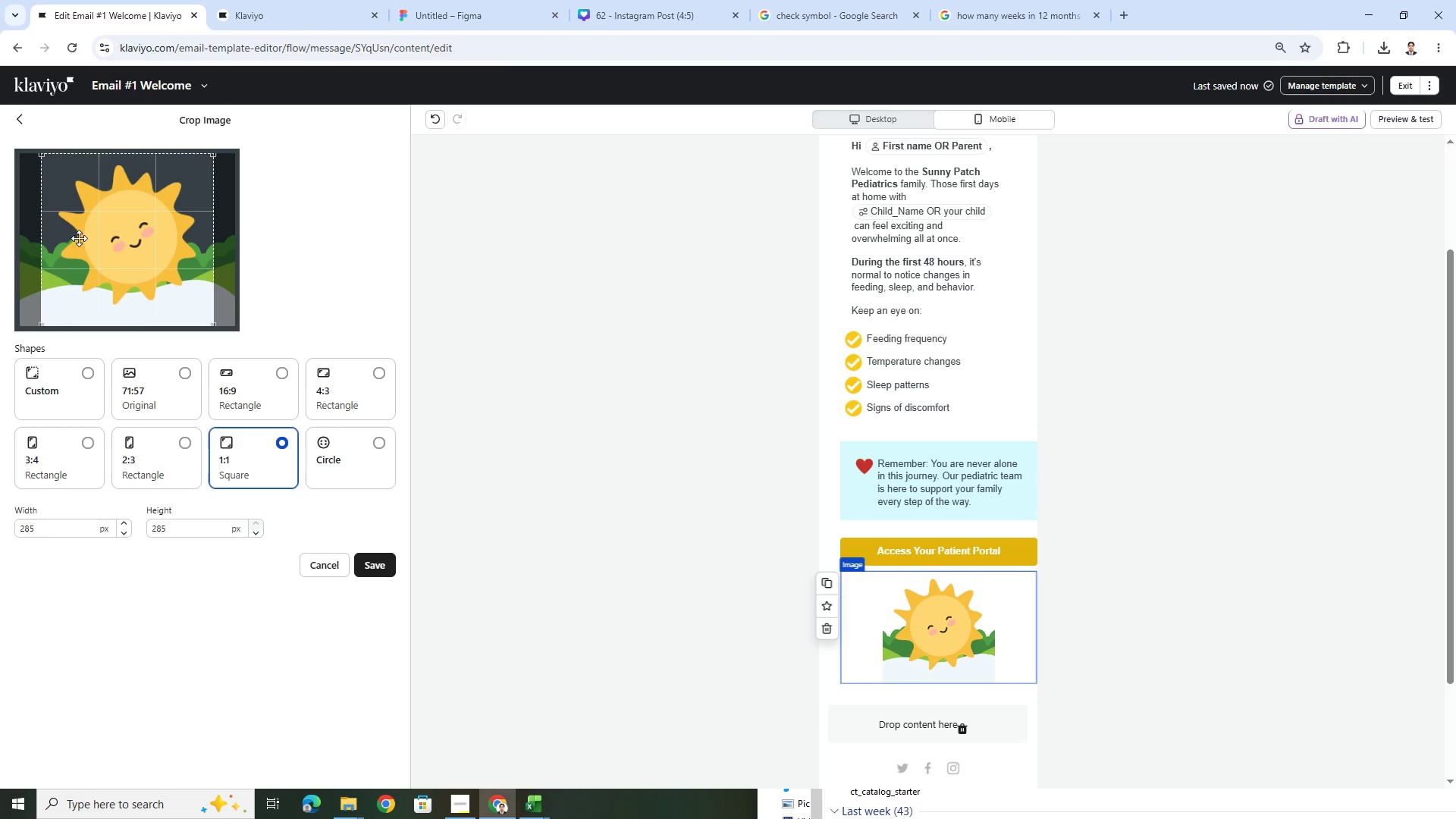 
left_click_drag(start_coordinate=[96, 242], to_coordinate=[99, 237])
 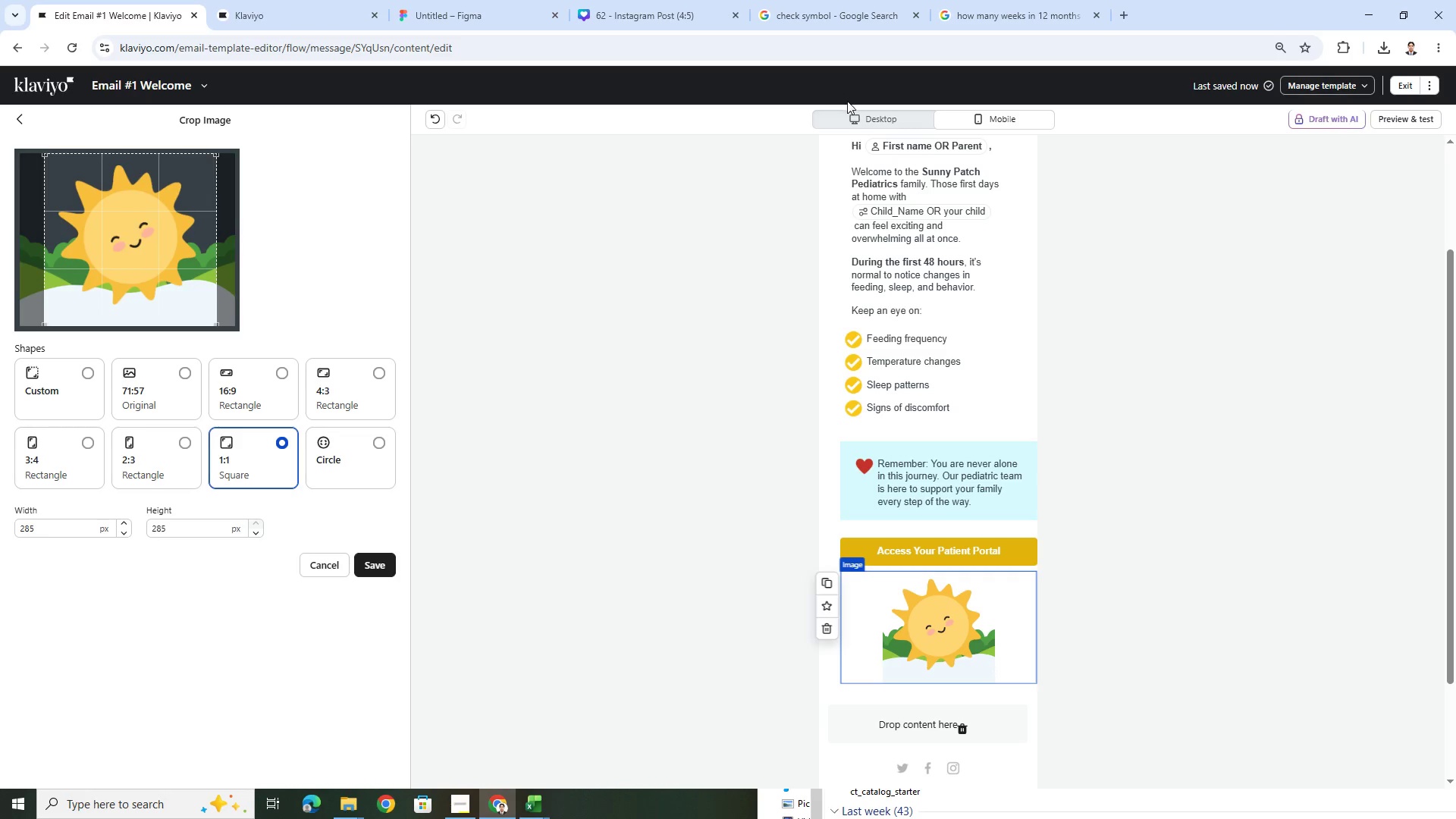 
left_click([893, 118])
 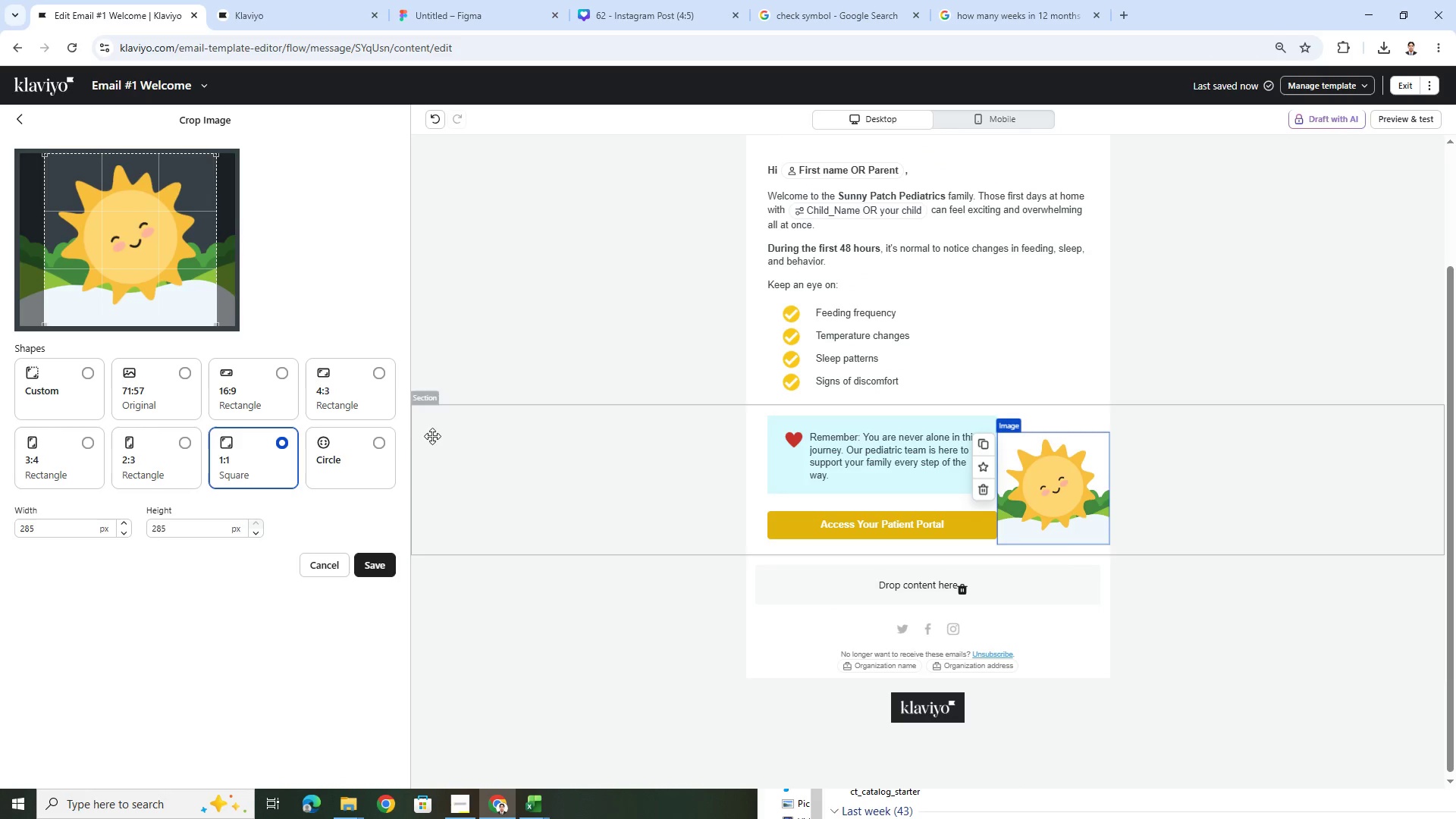 
left_click([385, 568])
 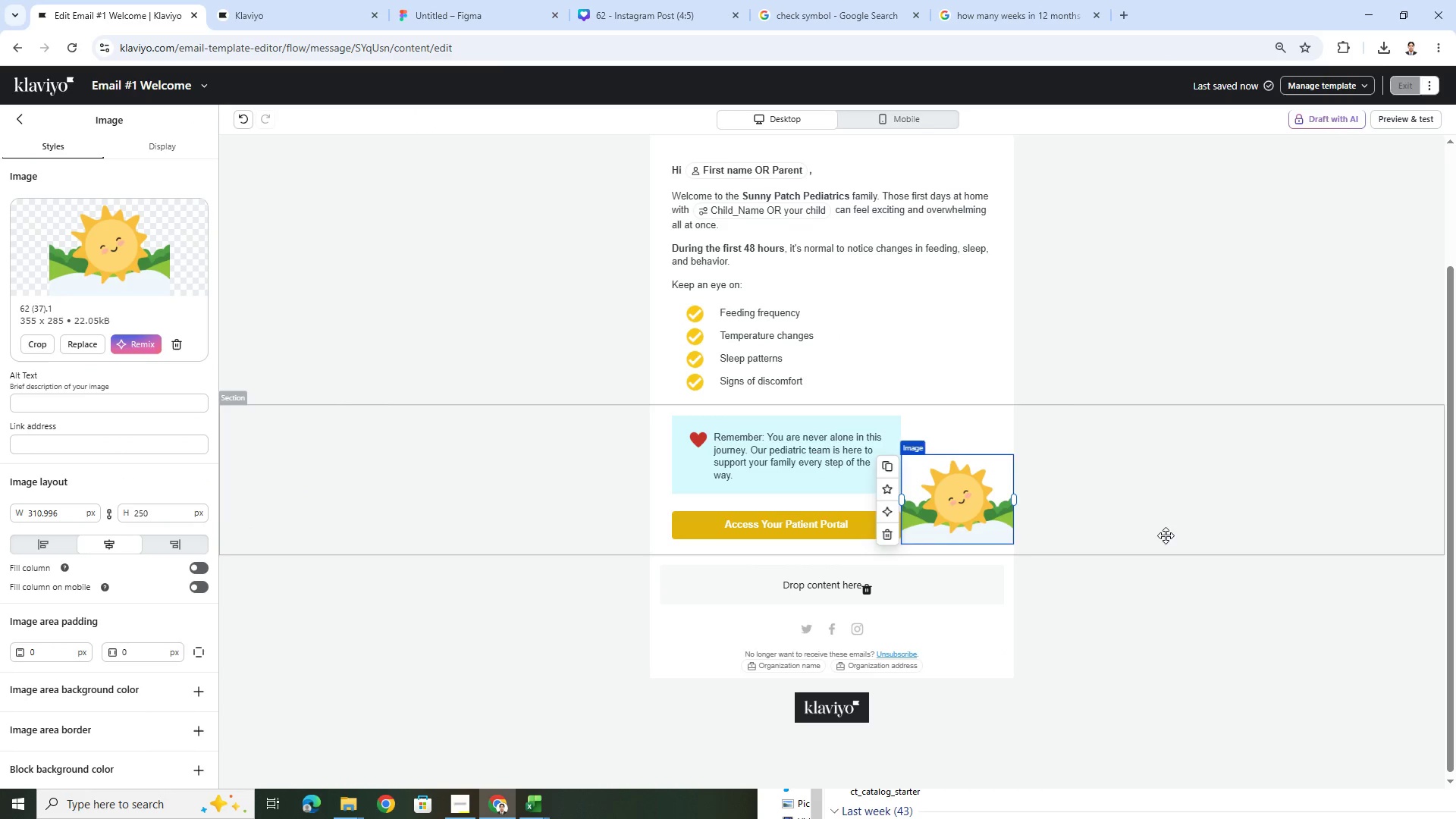 
left_click([1102, 664])
 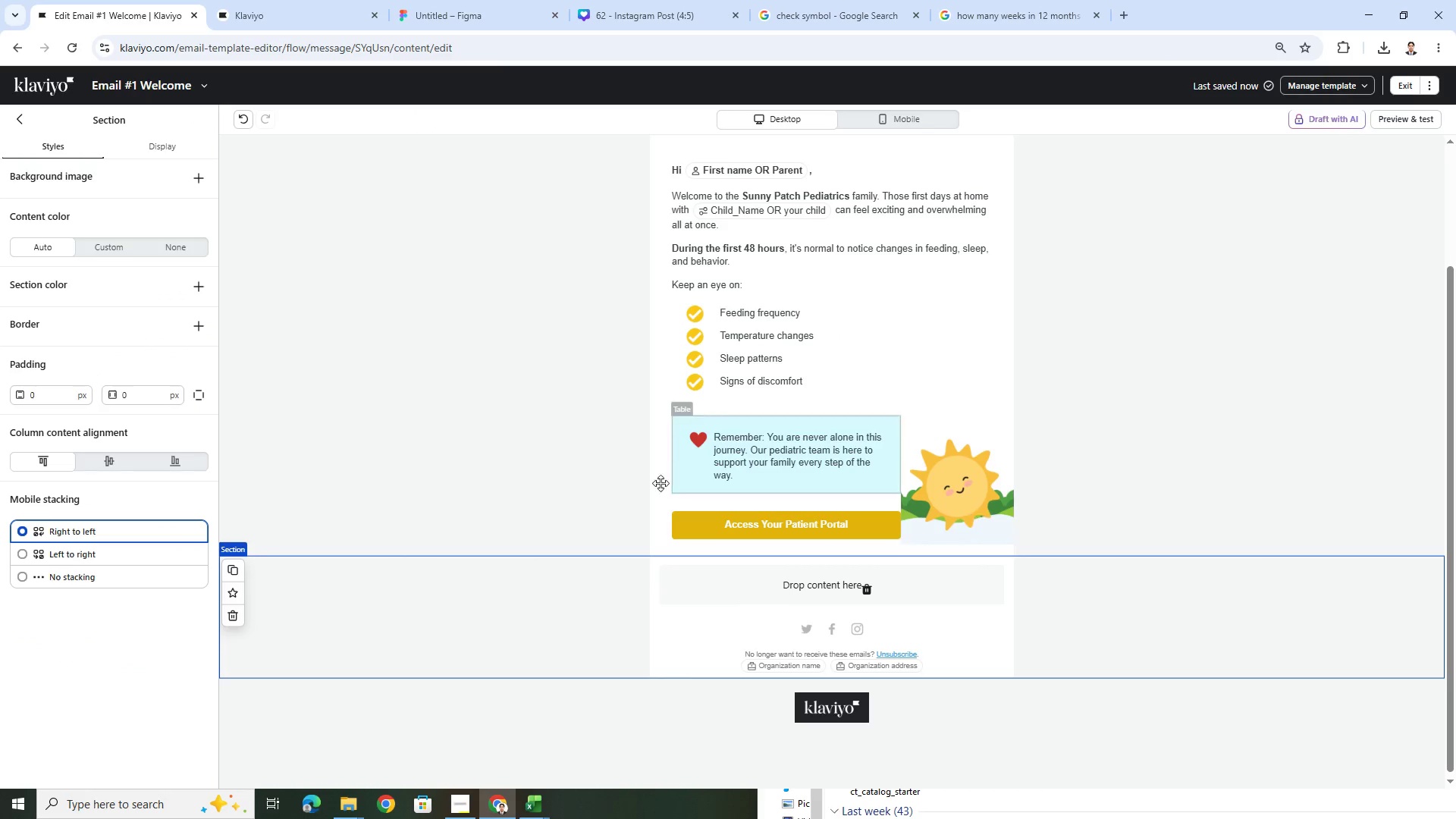 
left_click([567, 481])
 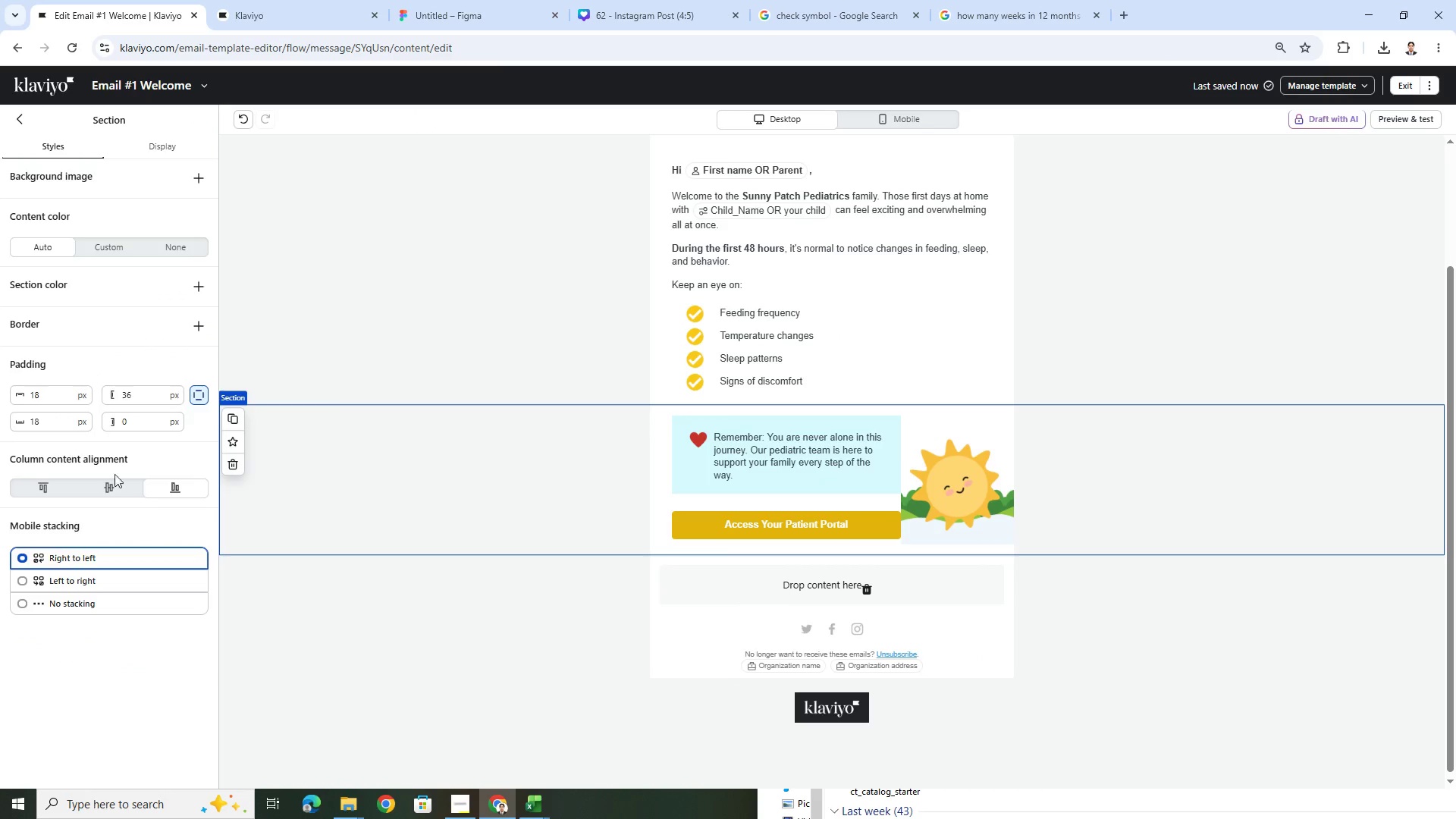 
left_click([127, 493])
 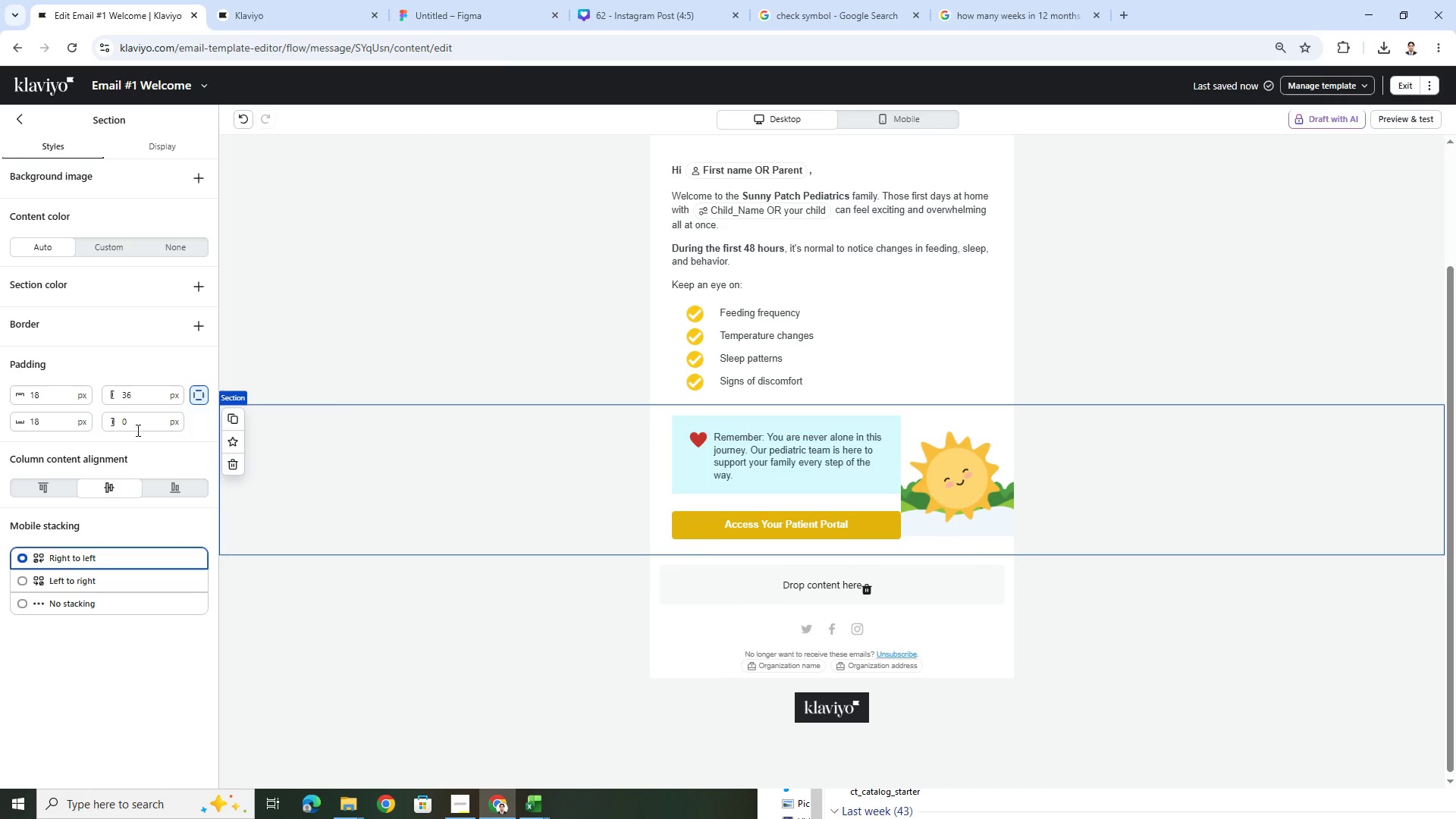 
left_click([33, 481])
 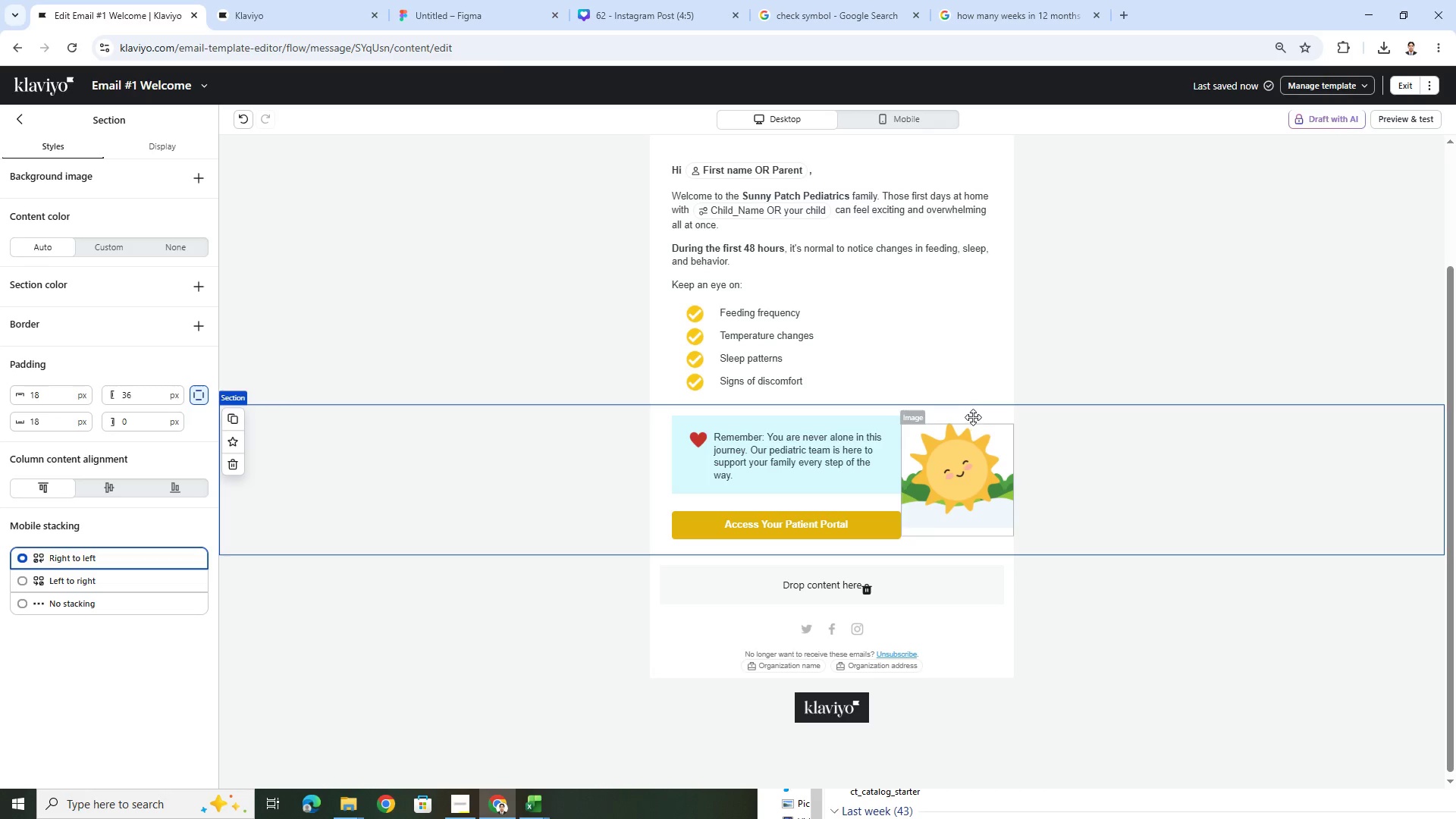 
left_click([971, 422])
 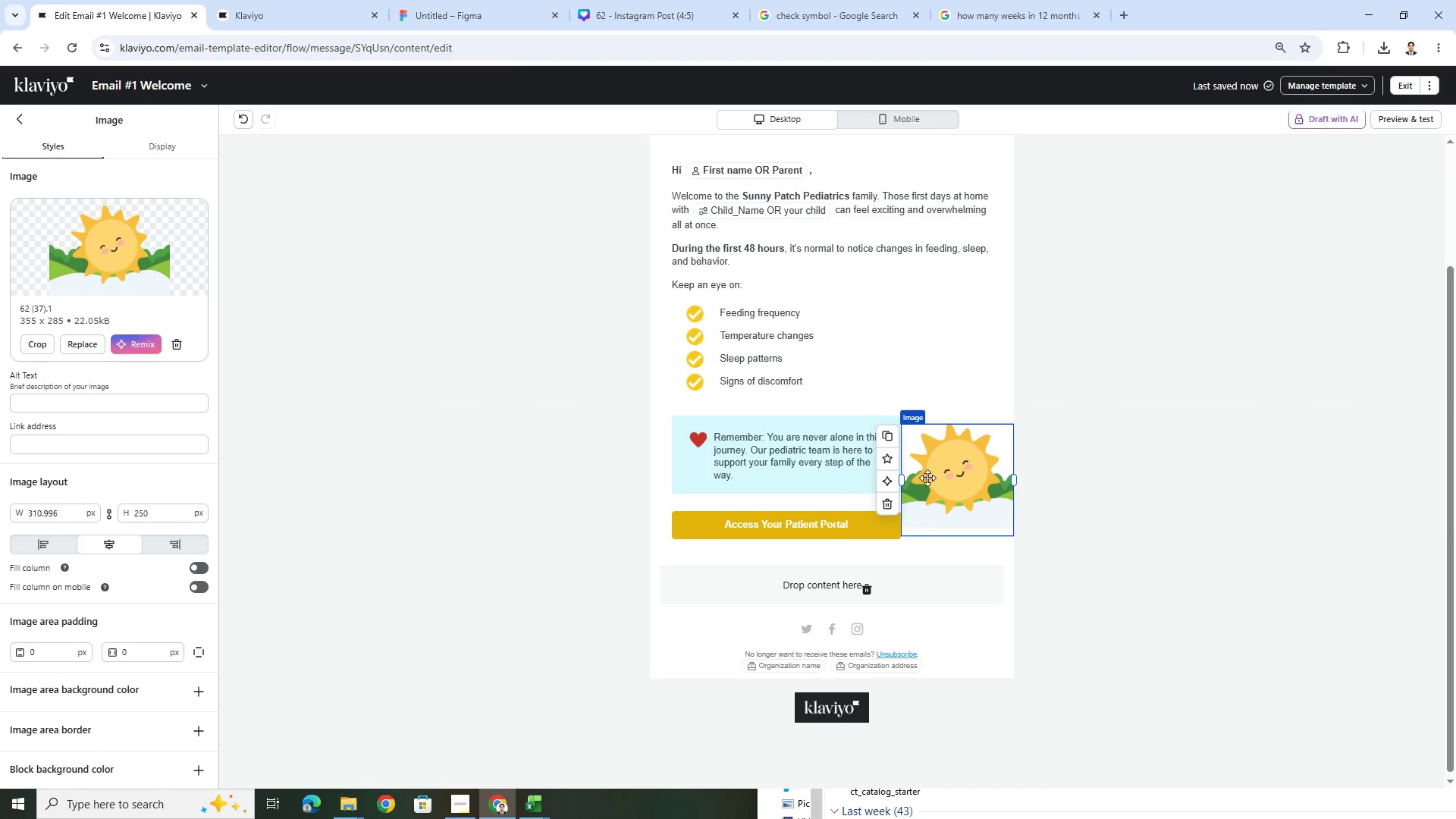 
left_click([1141, 519])
 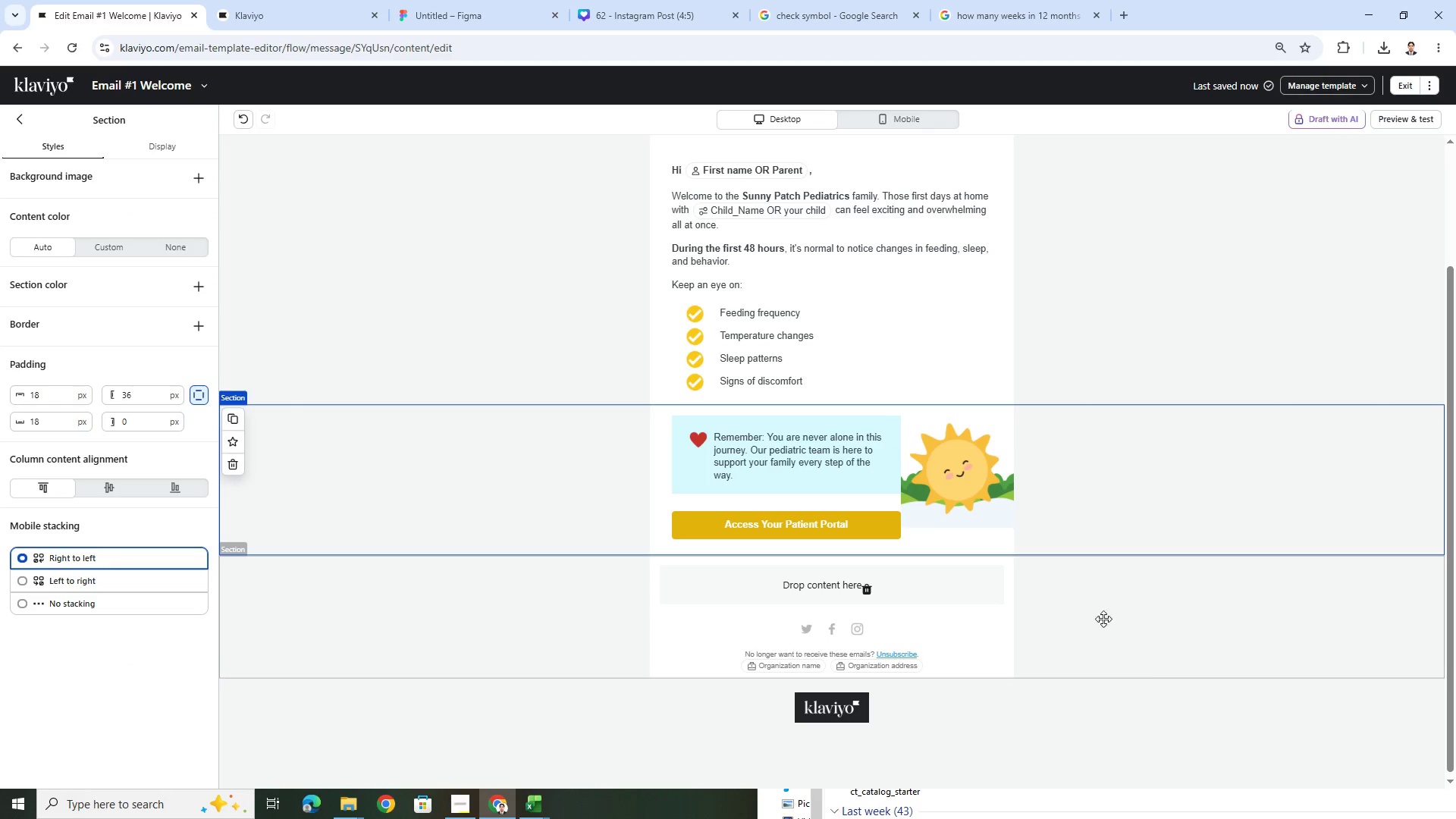 
left_click([988, 488])
 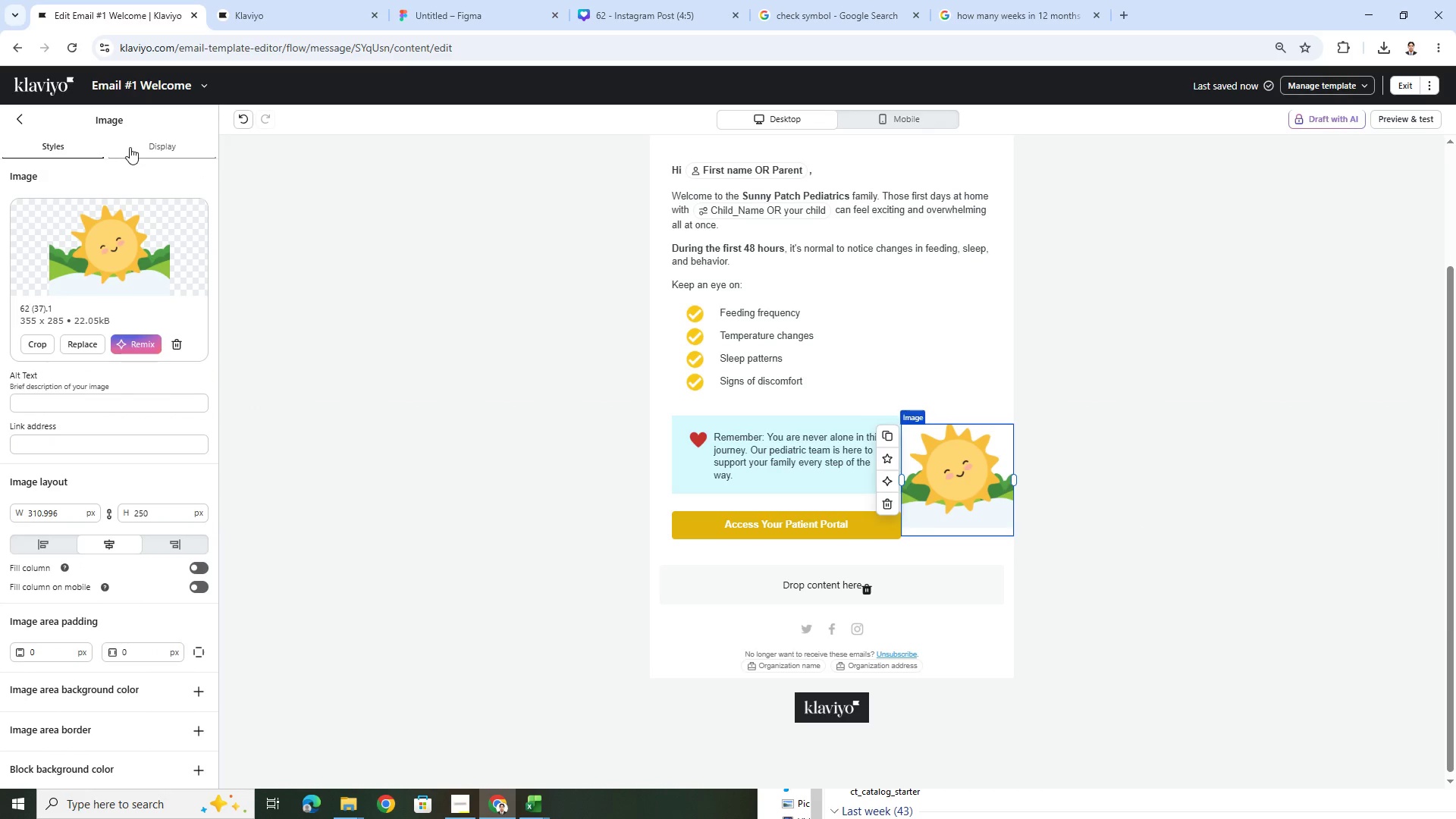 
wait(8.14)
 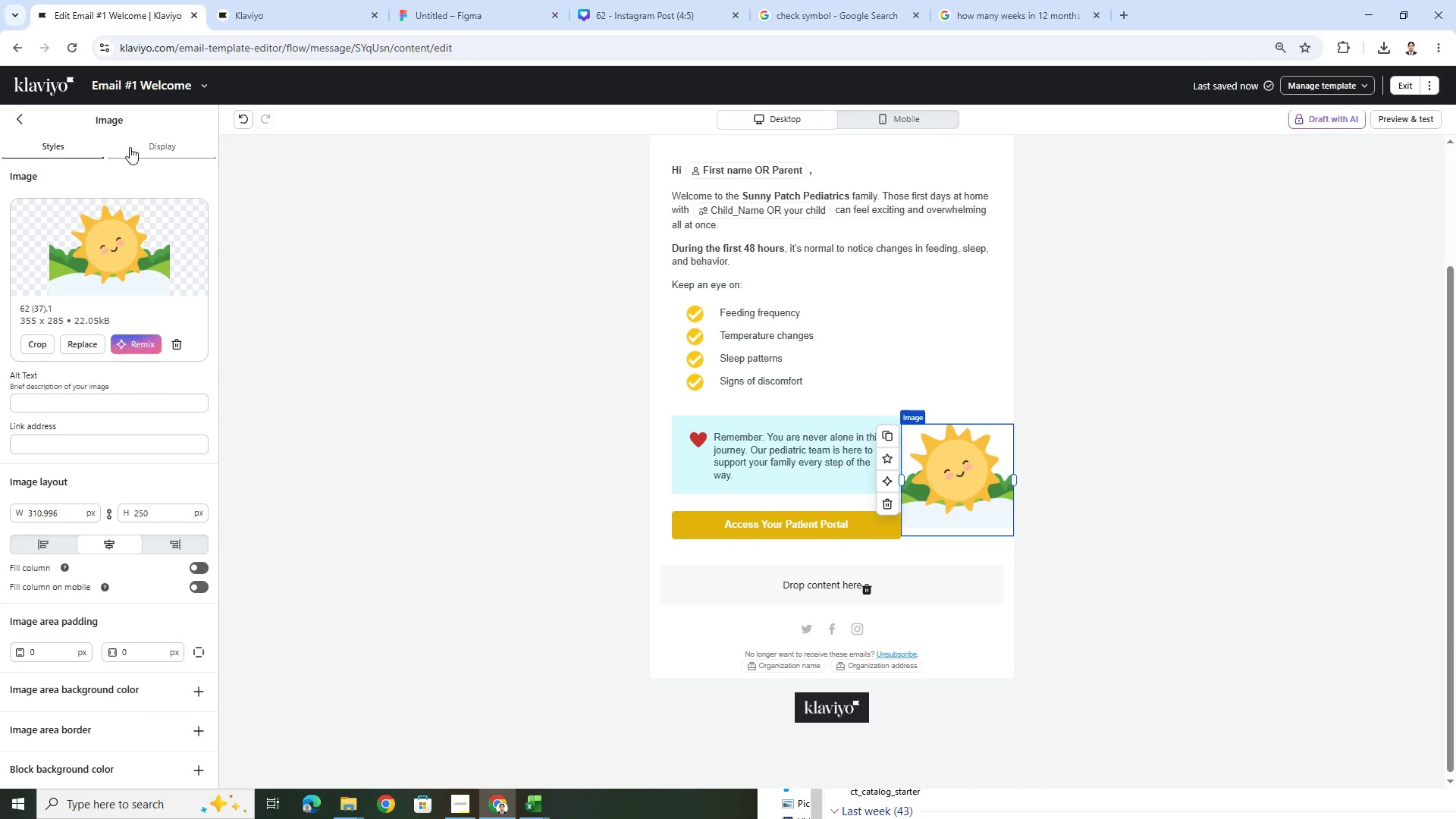 
double_click([130, 423])
 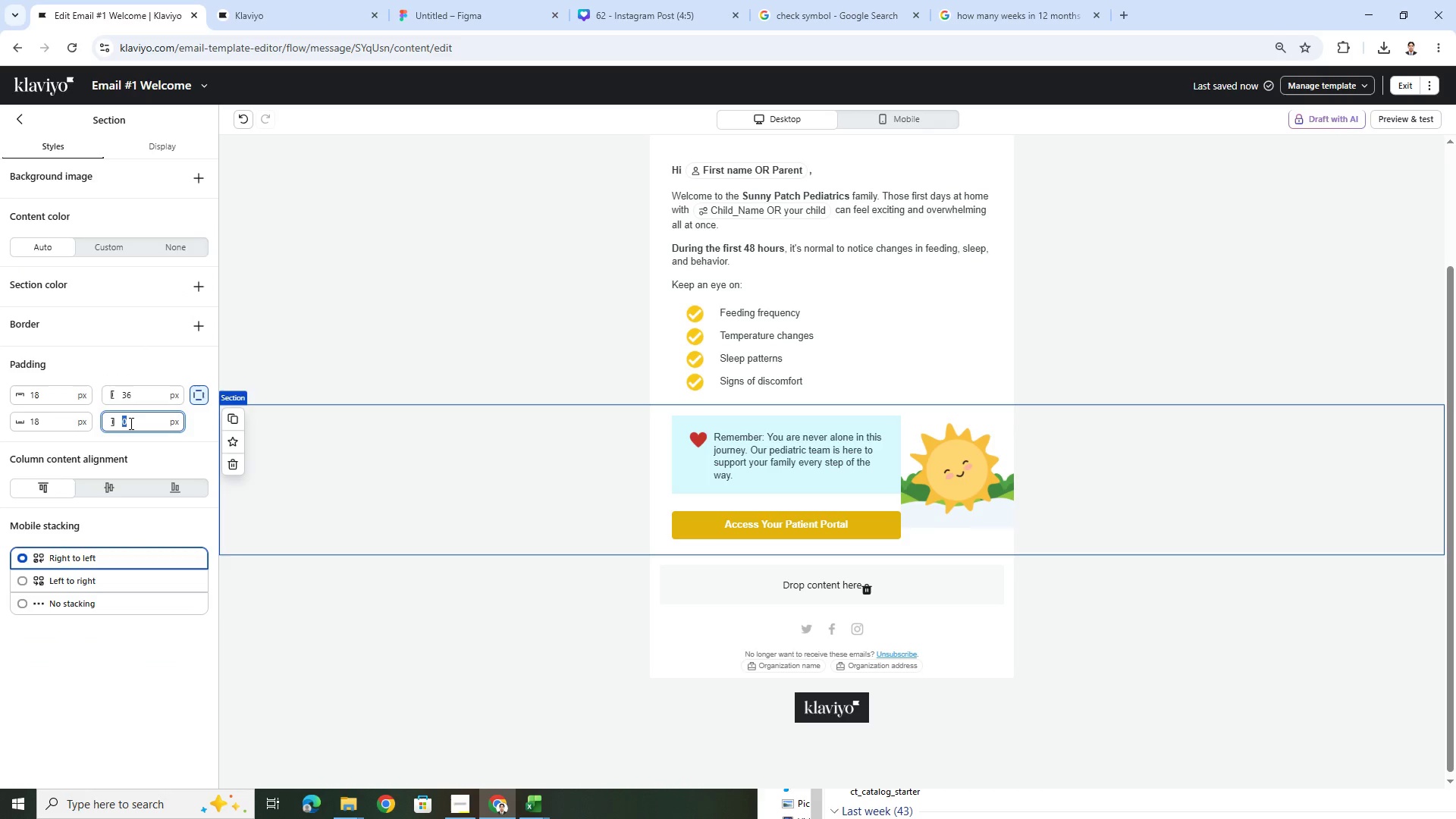 
wait(7.81)
 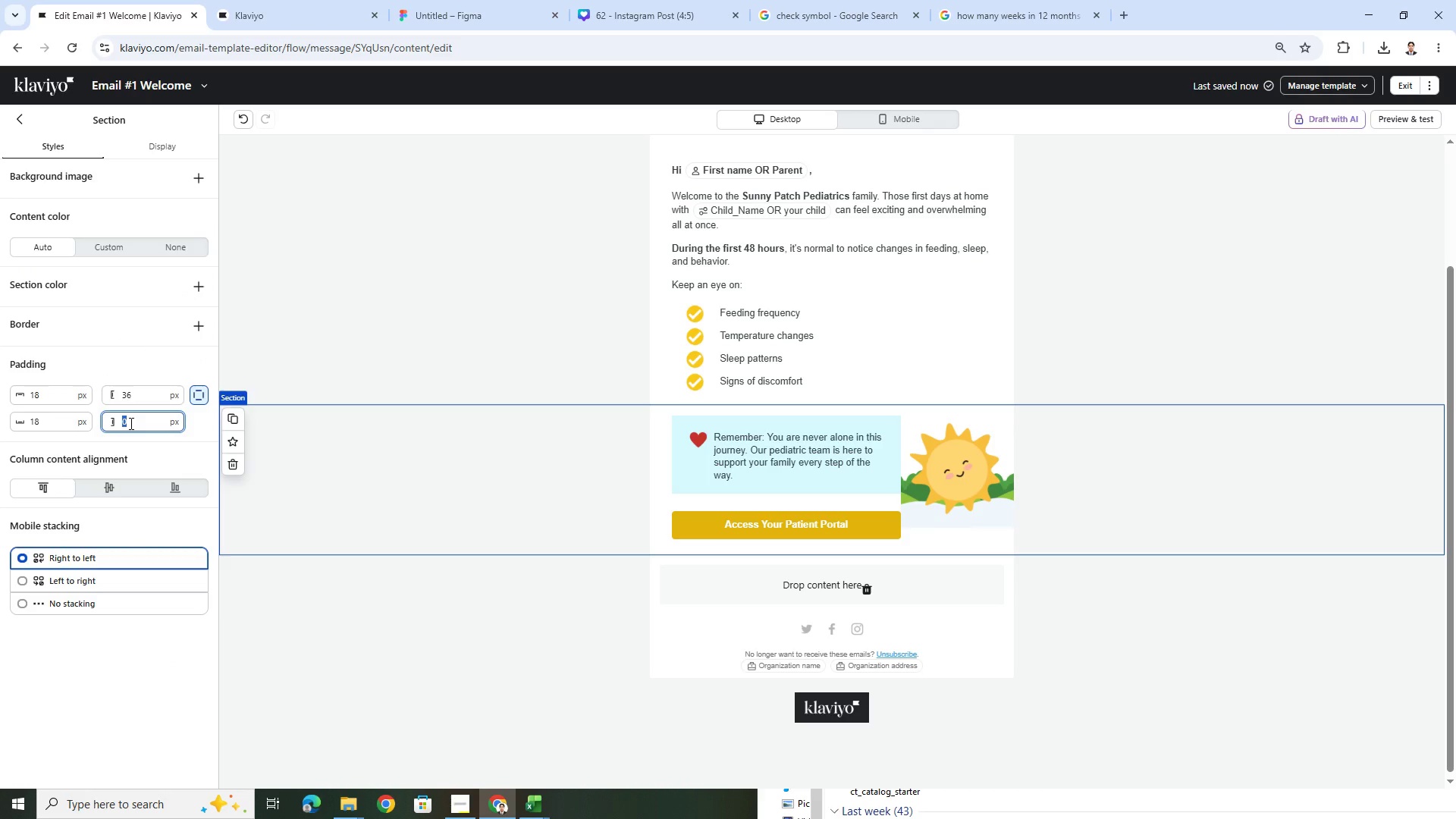 
left_click([785, 501])
 